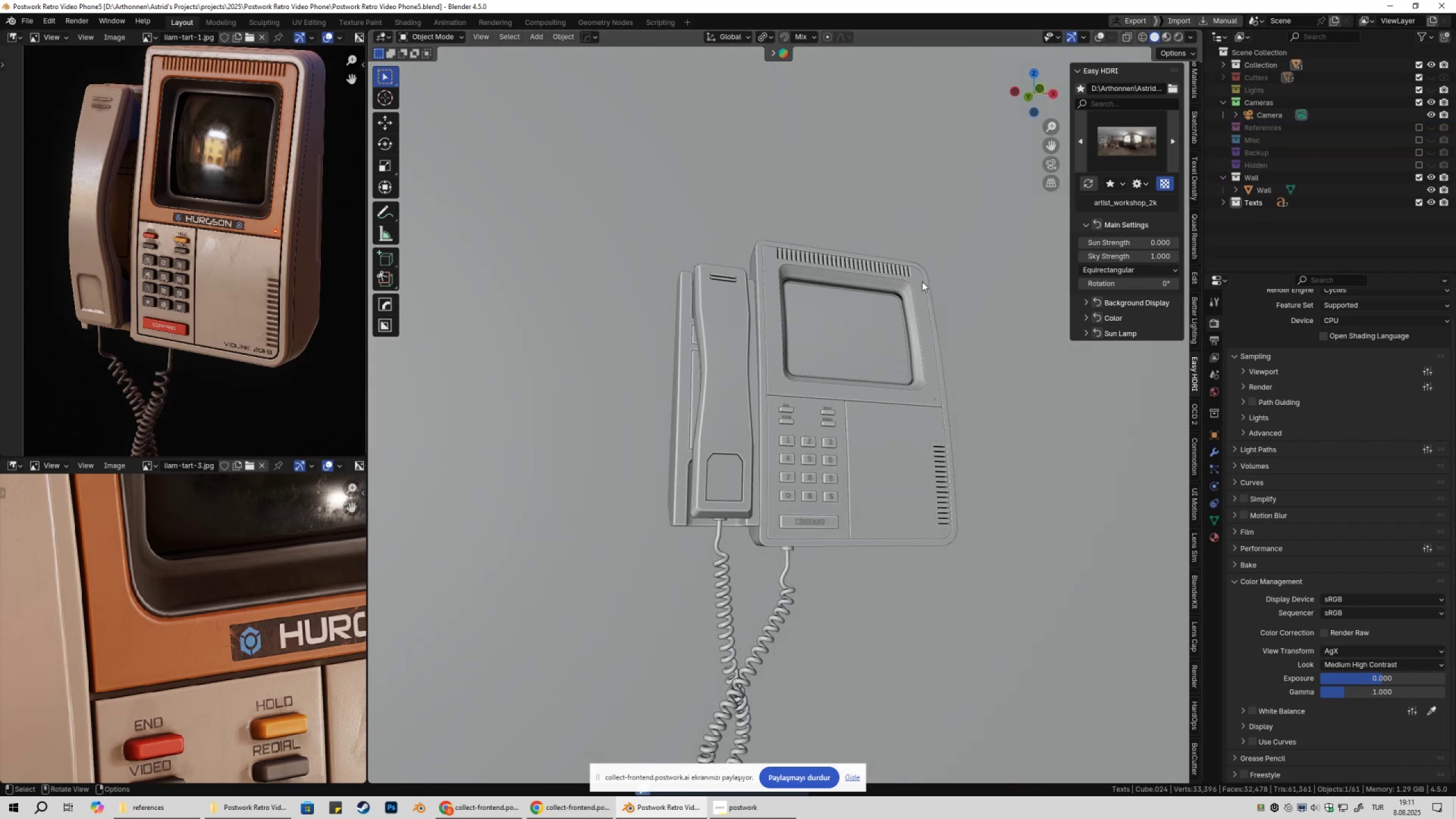 
key(Shift+ShiftLeft)
 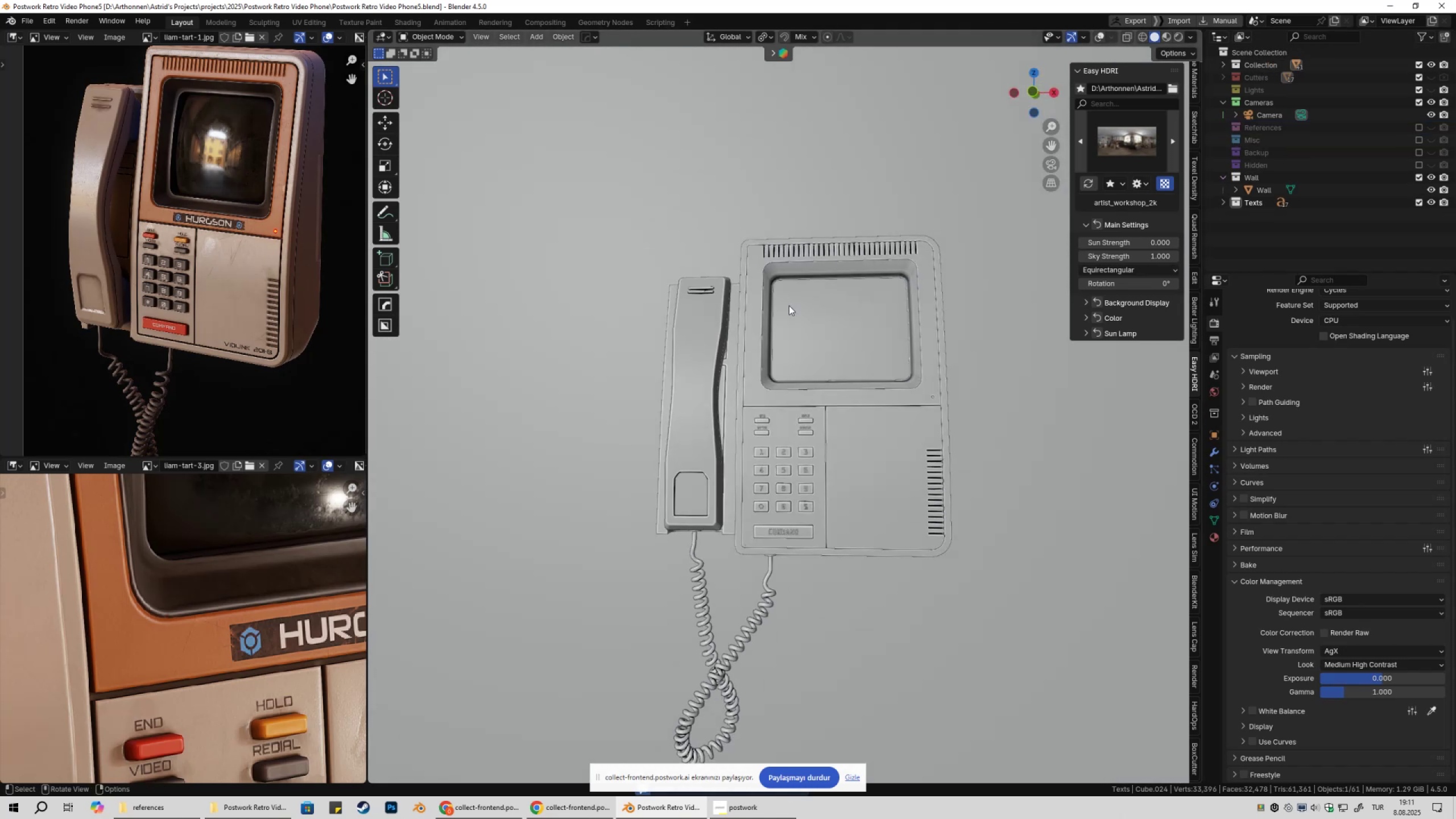 
key(Numpad0)
 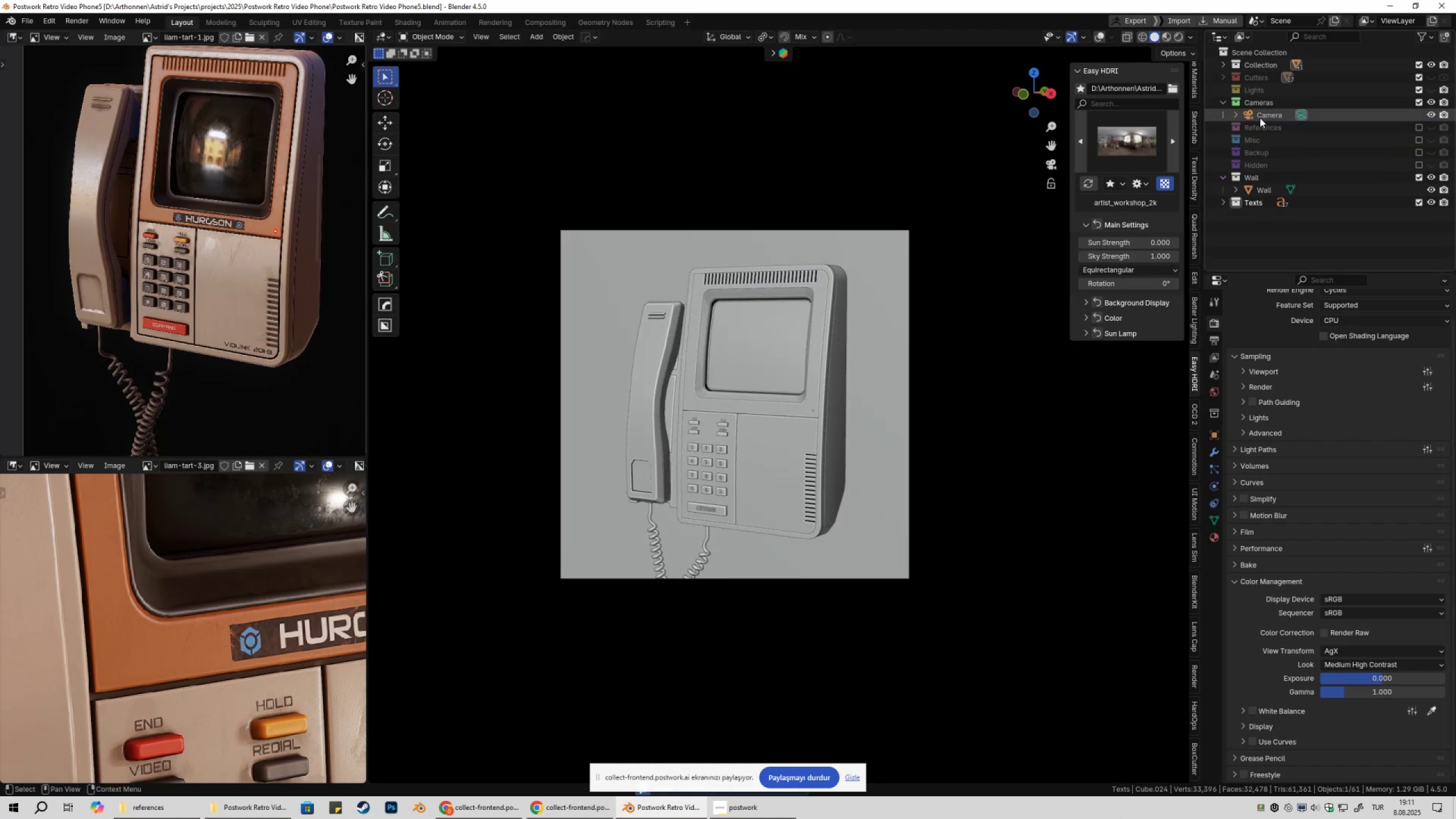 
left_click([1262, 114])
 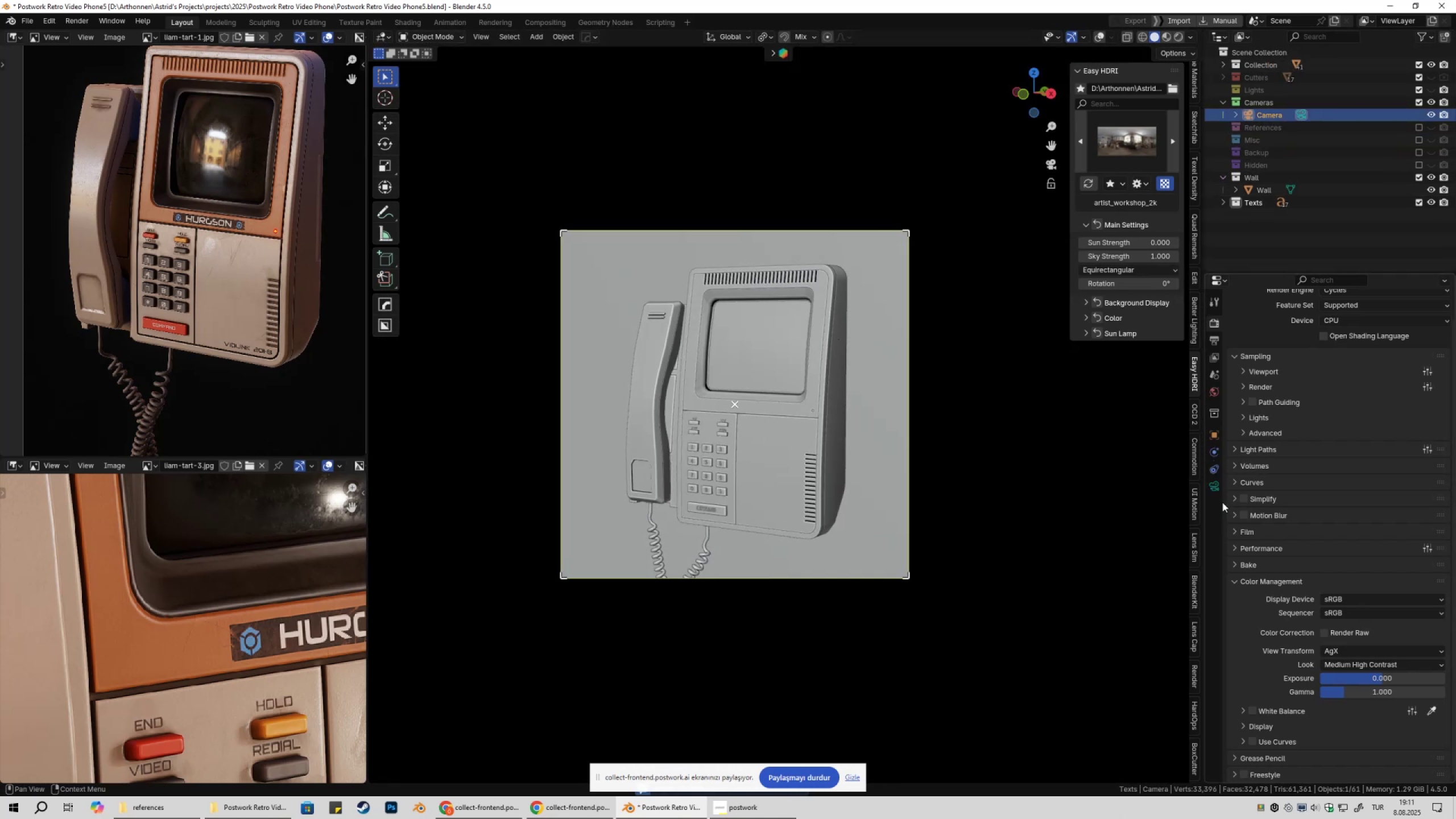 
left_click([1216, 488])
 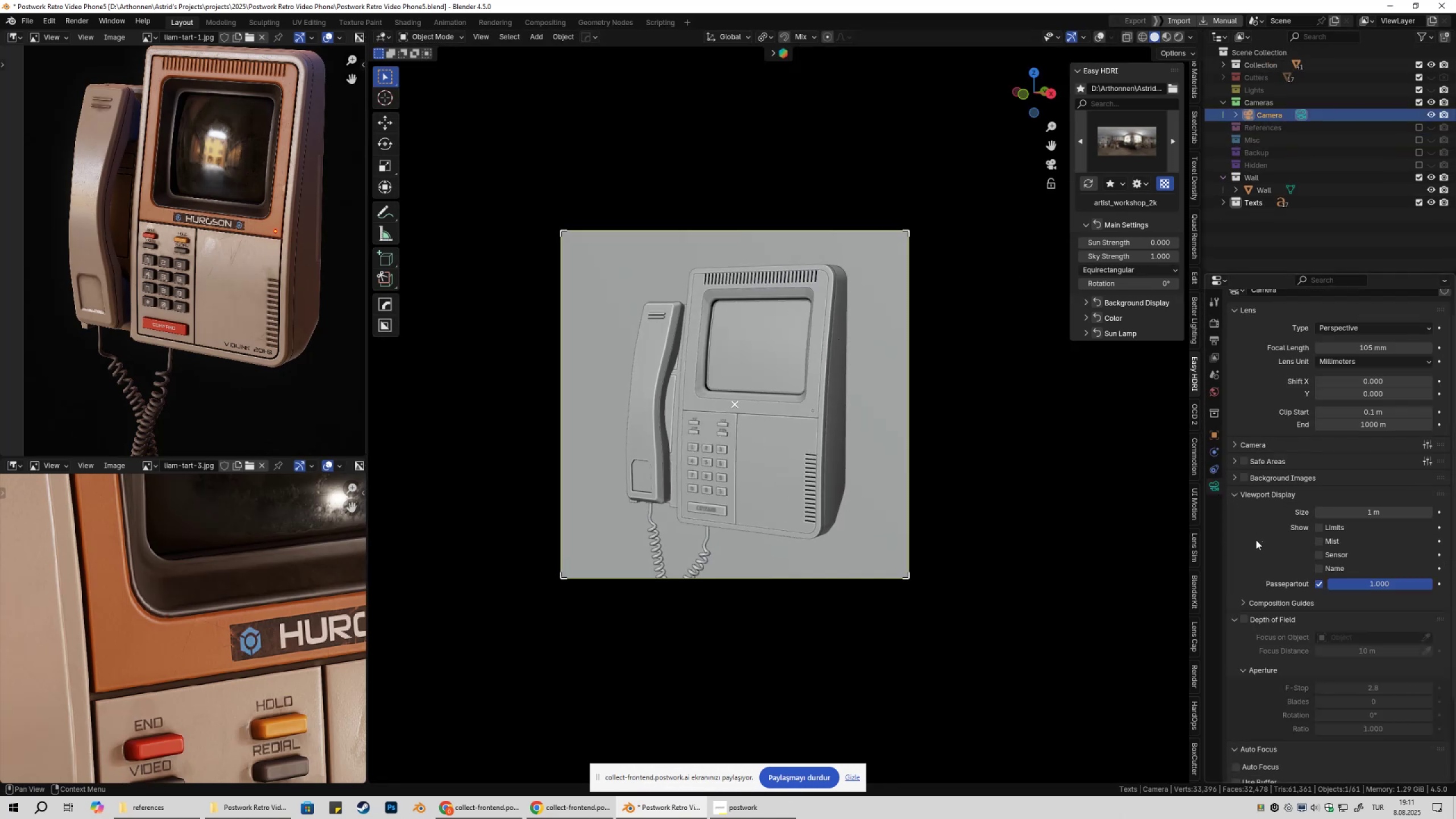 
left_click([1244, 618])
 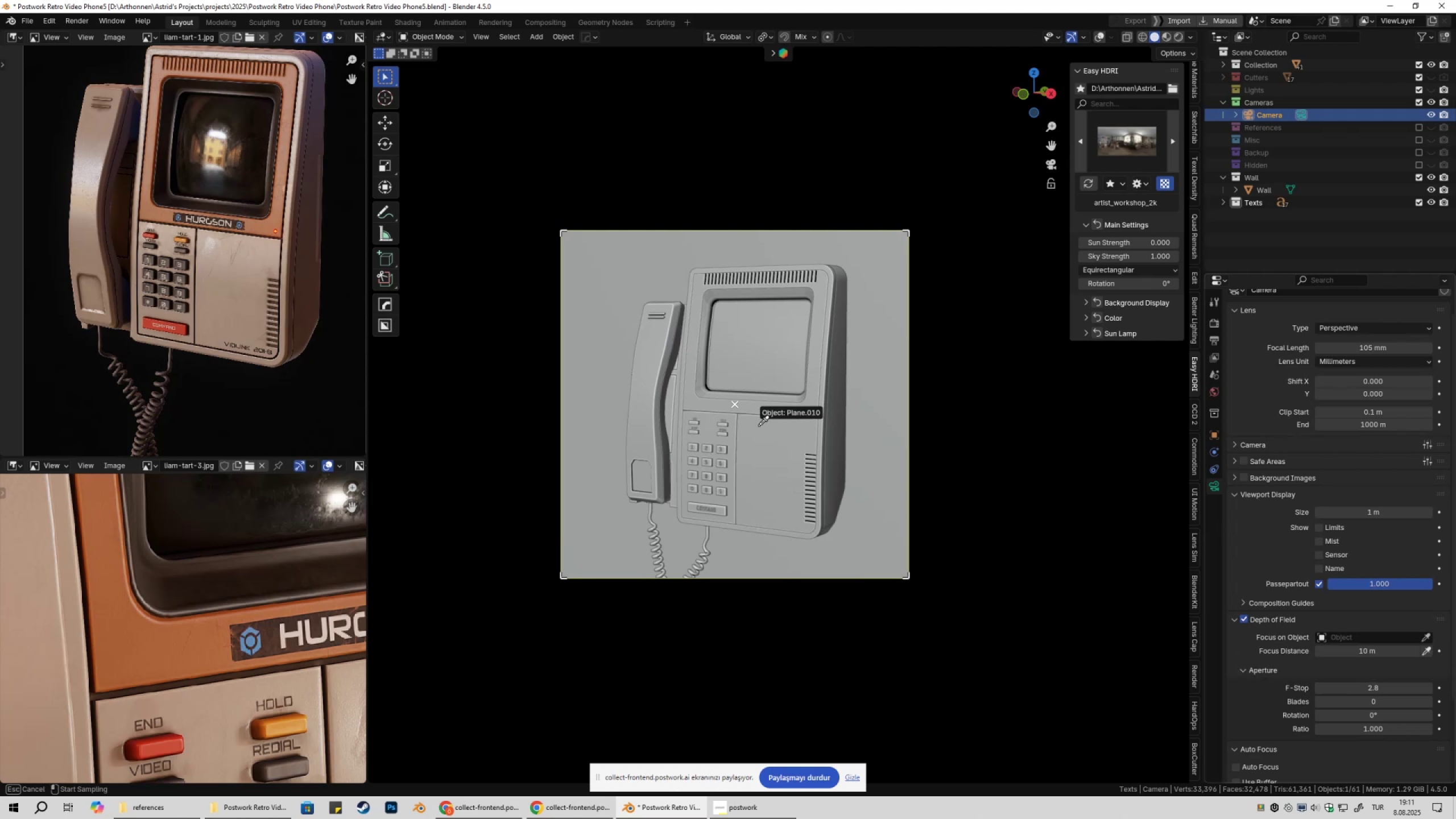 
left_click([751, 409])
 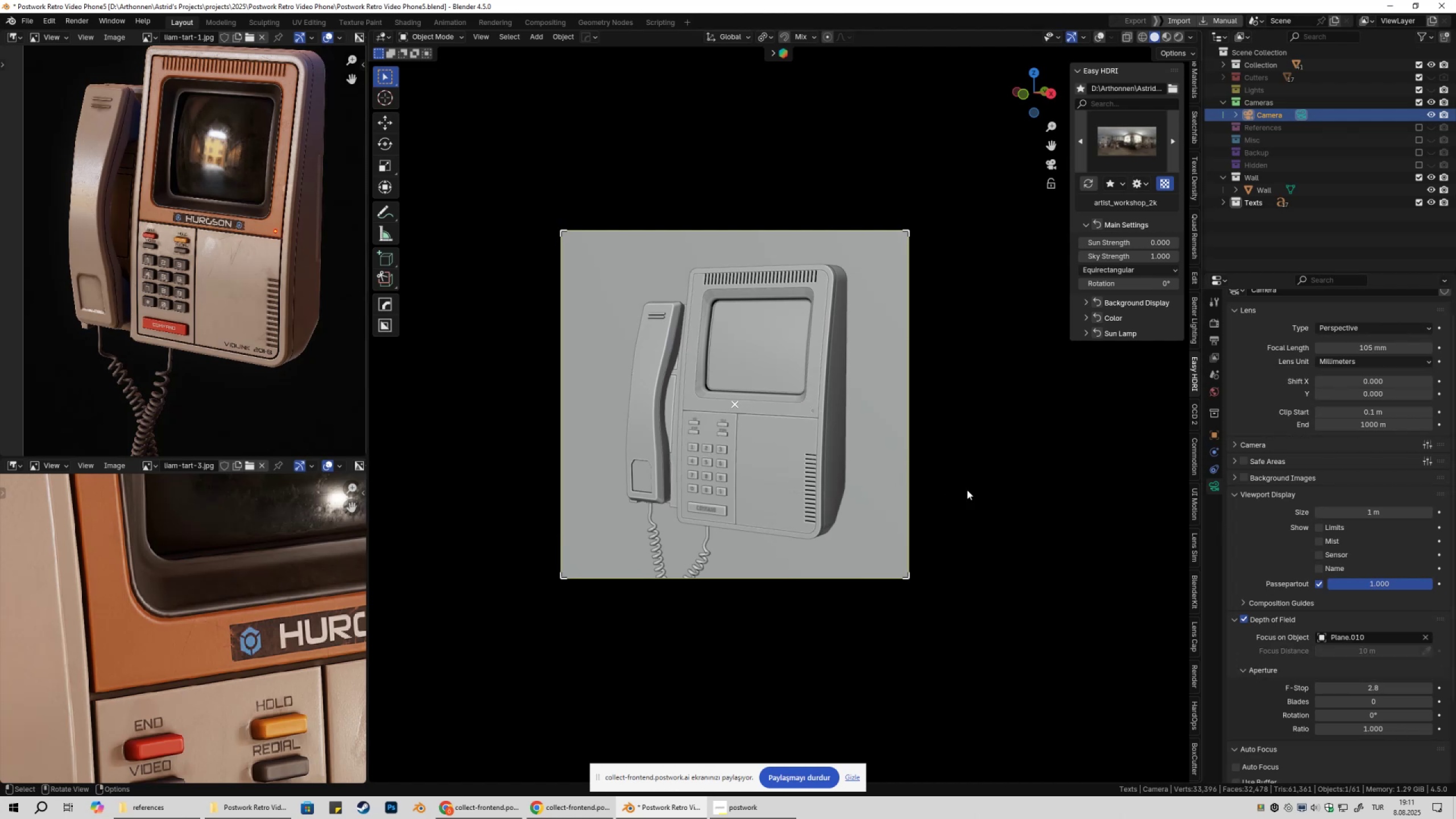 
scroll: coordinate [946, 436], scroll_direction: down, amount: 1.0
 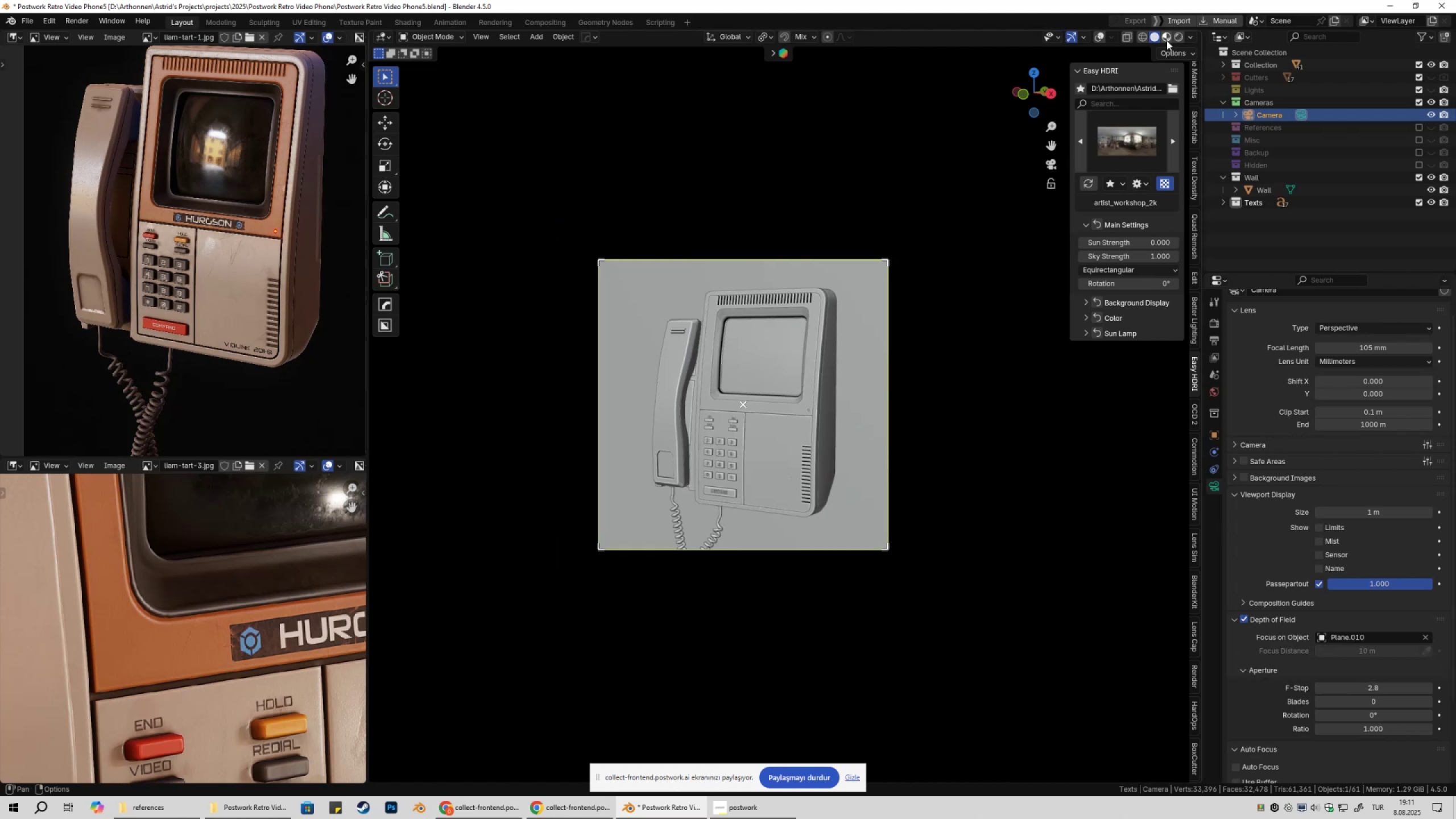 
left_click([1167, 38])
 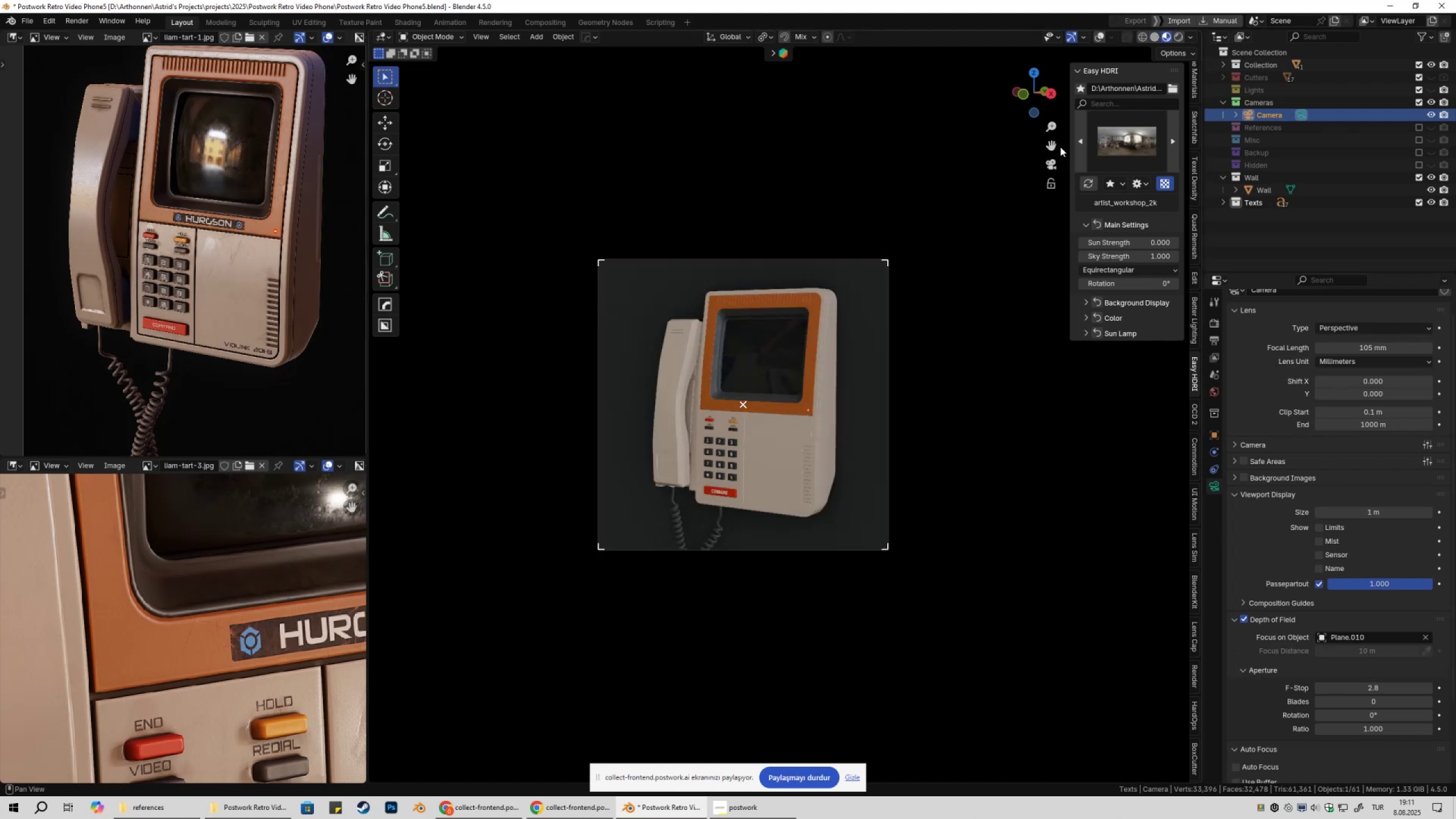 
scroll: coordinate [940, 334], scroll_direction: up, amount: 4.0
 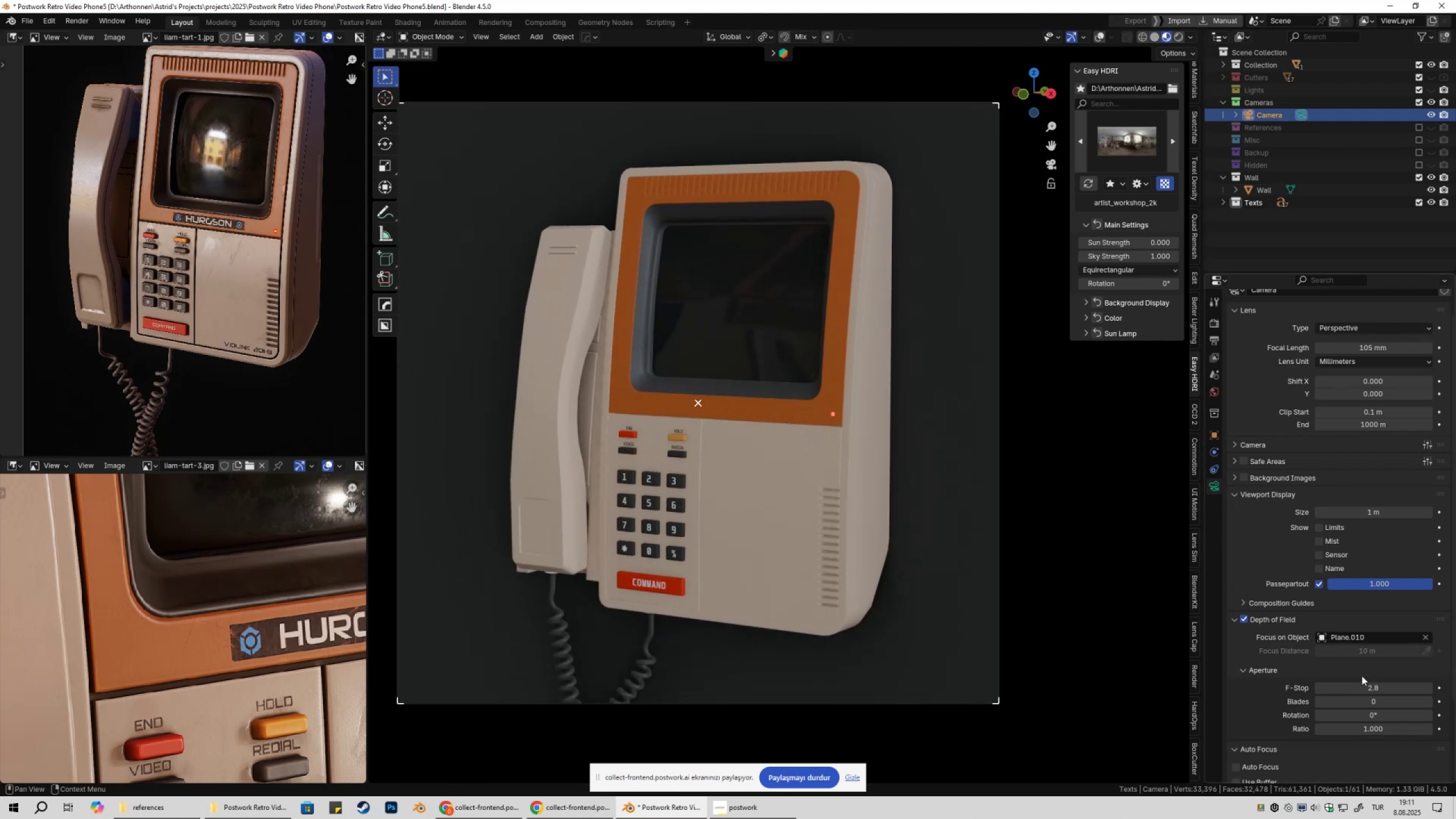 
left_click_drag(start_coordinate=[1392, 685], to_coordinate=[1287, 195])
 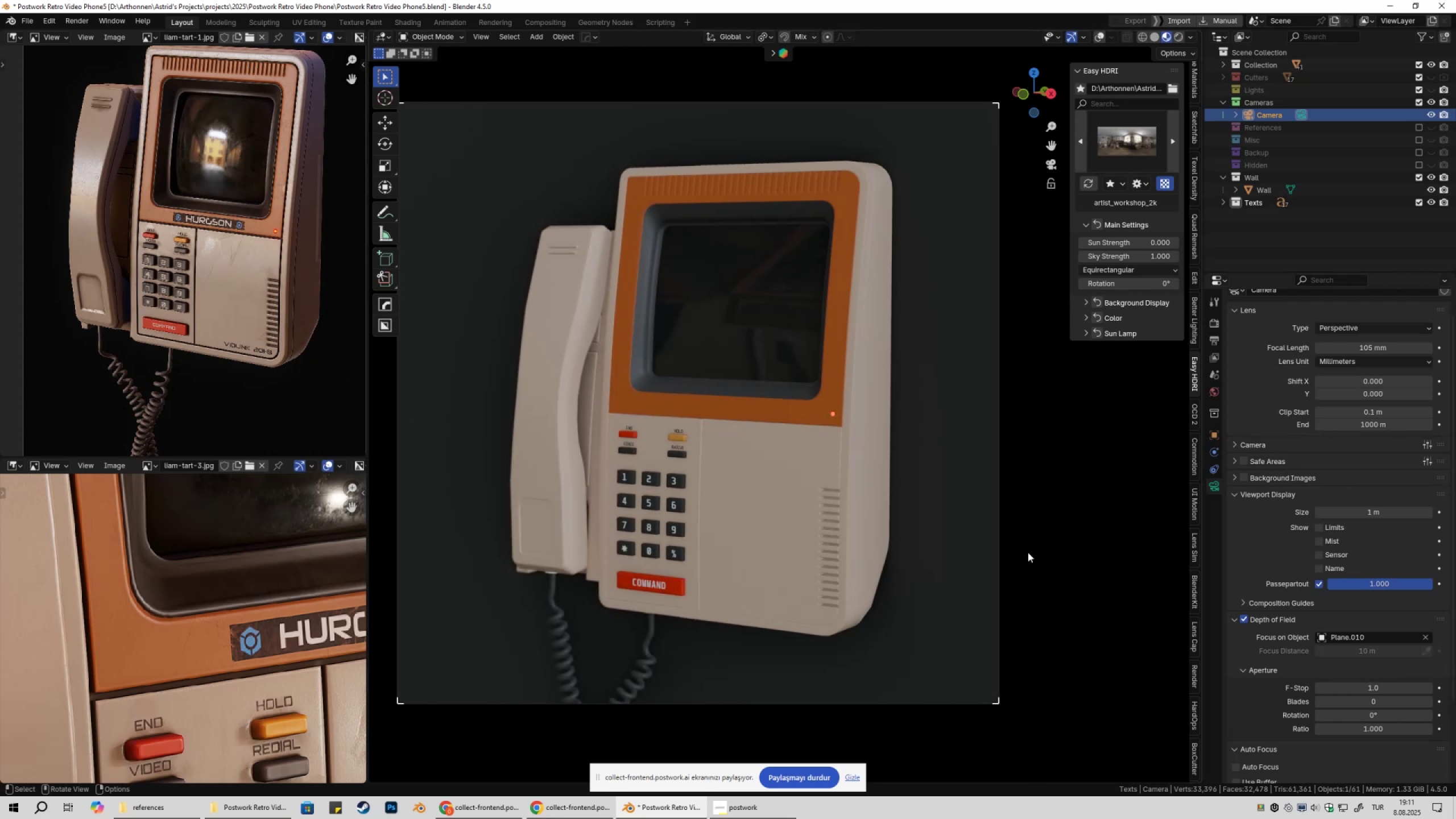 
 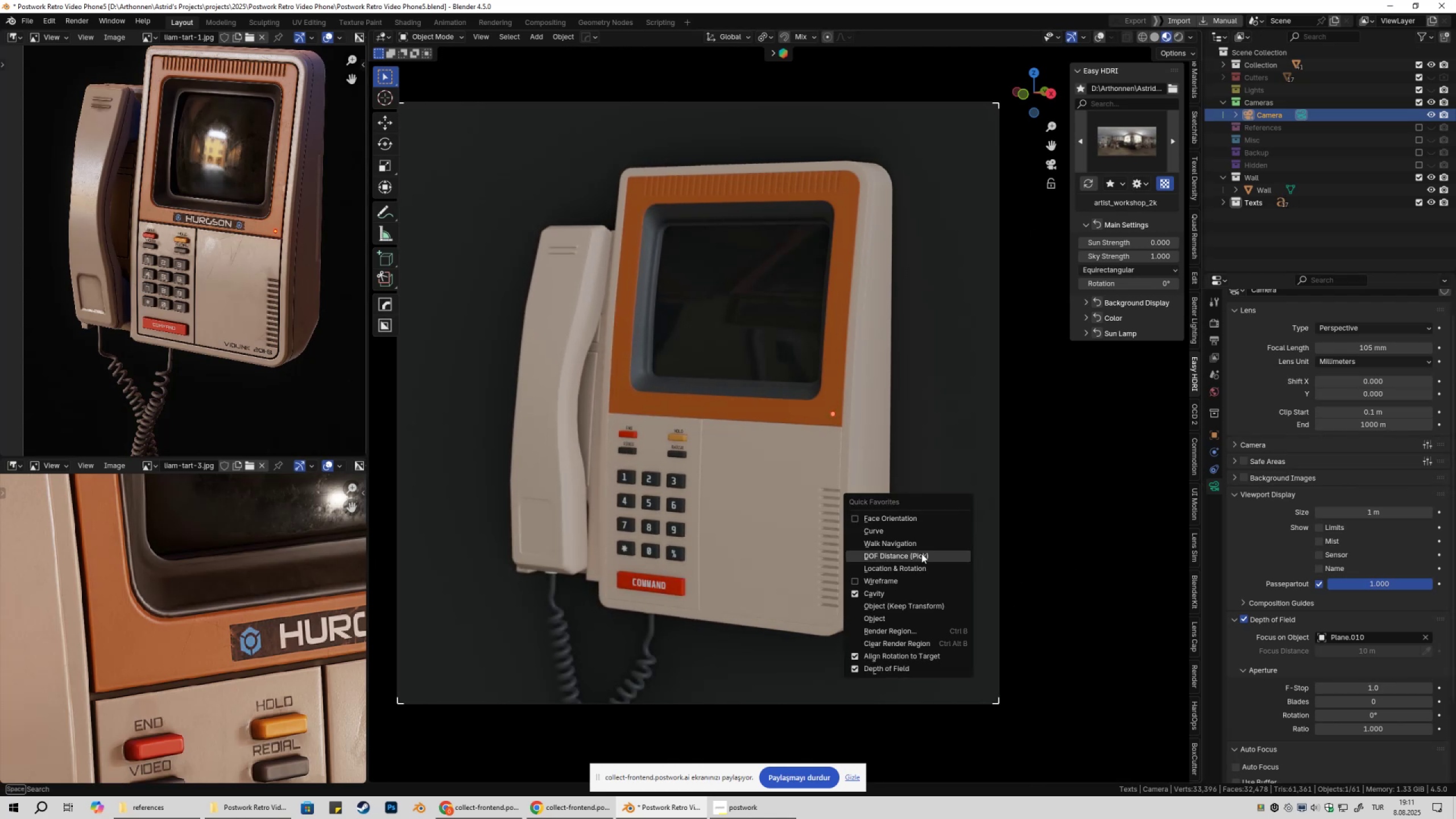 
left_click([920, 556])
 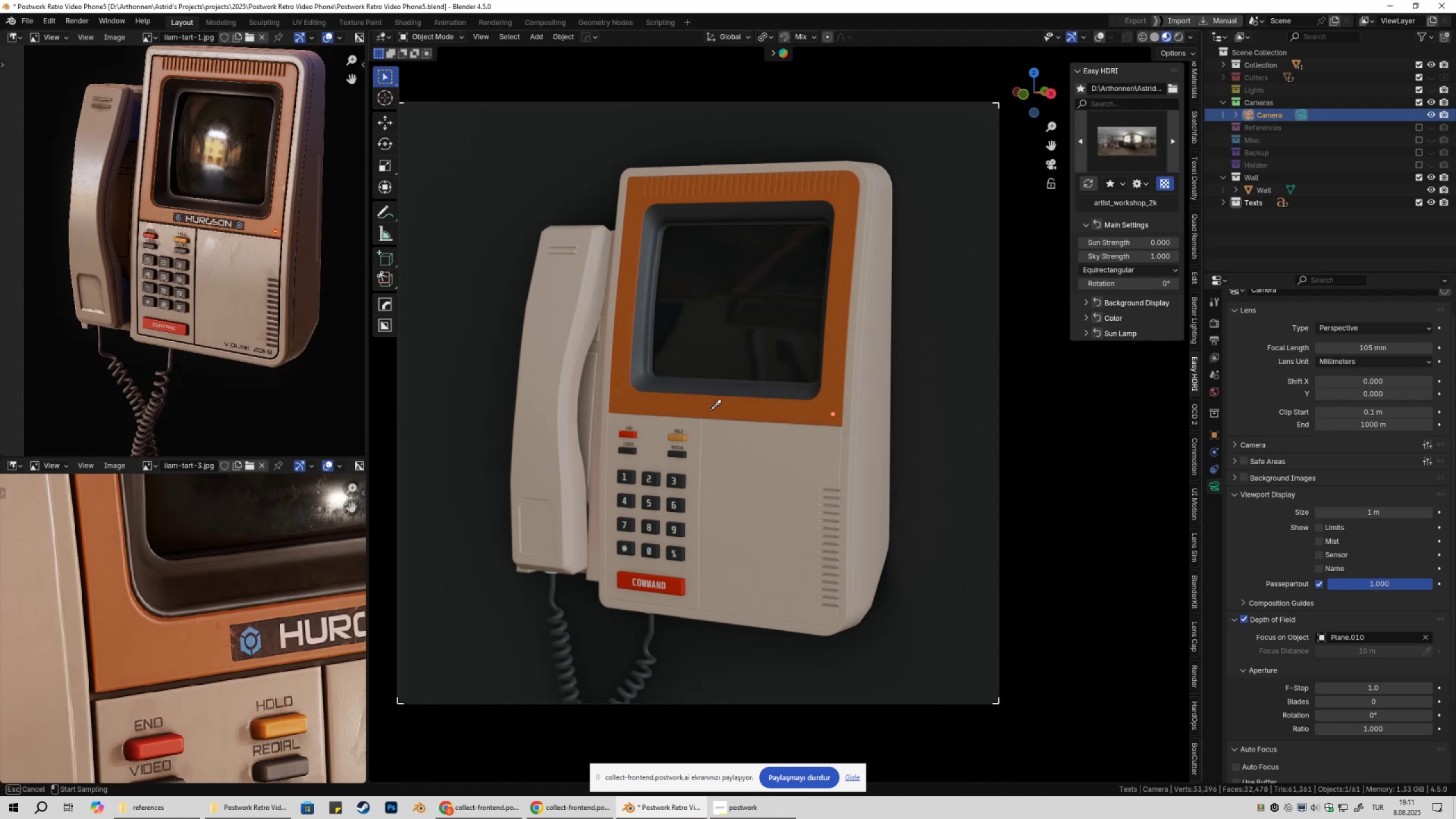 
left_click([706, 408])
 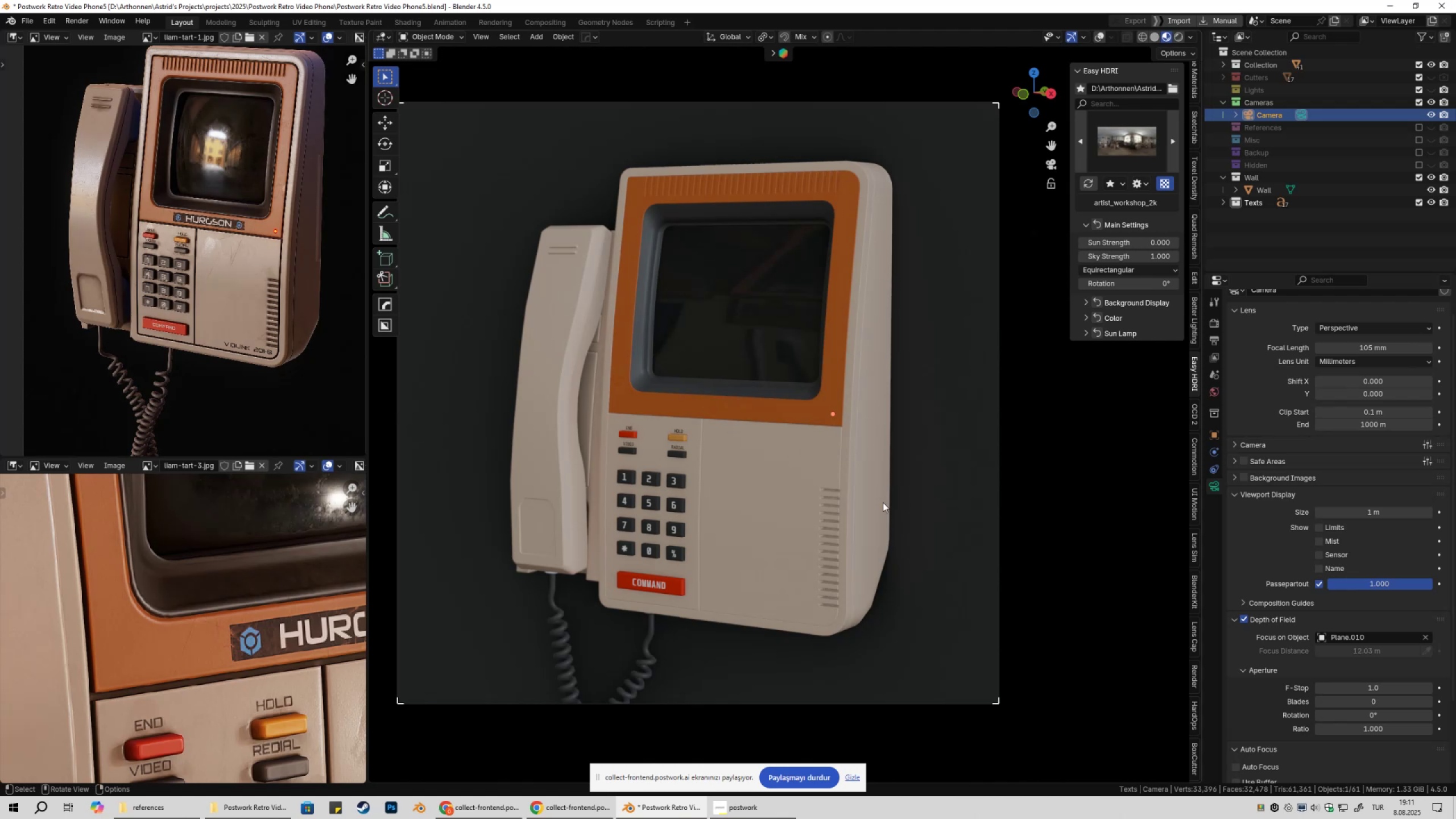 
scroll: coordinate [950, 279], scroll_direction: down, amount: 4.0
 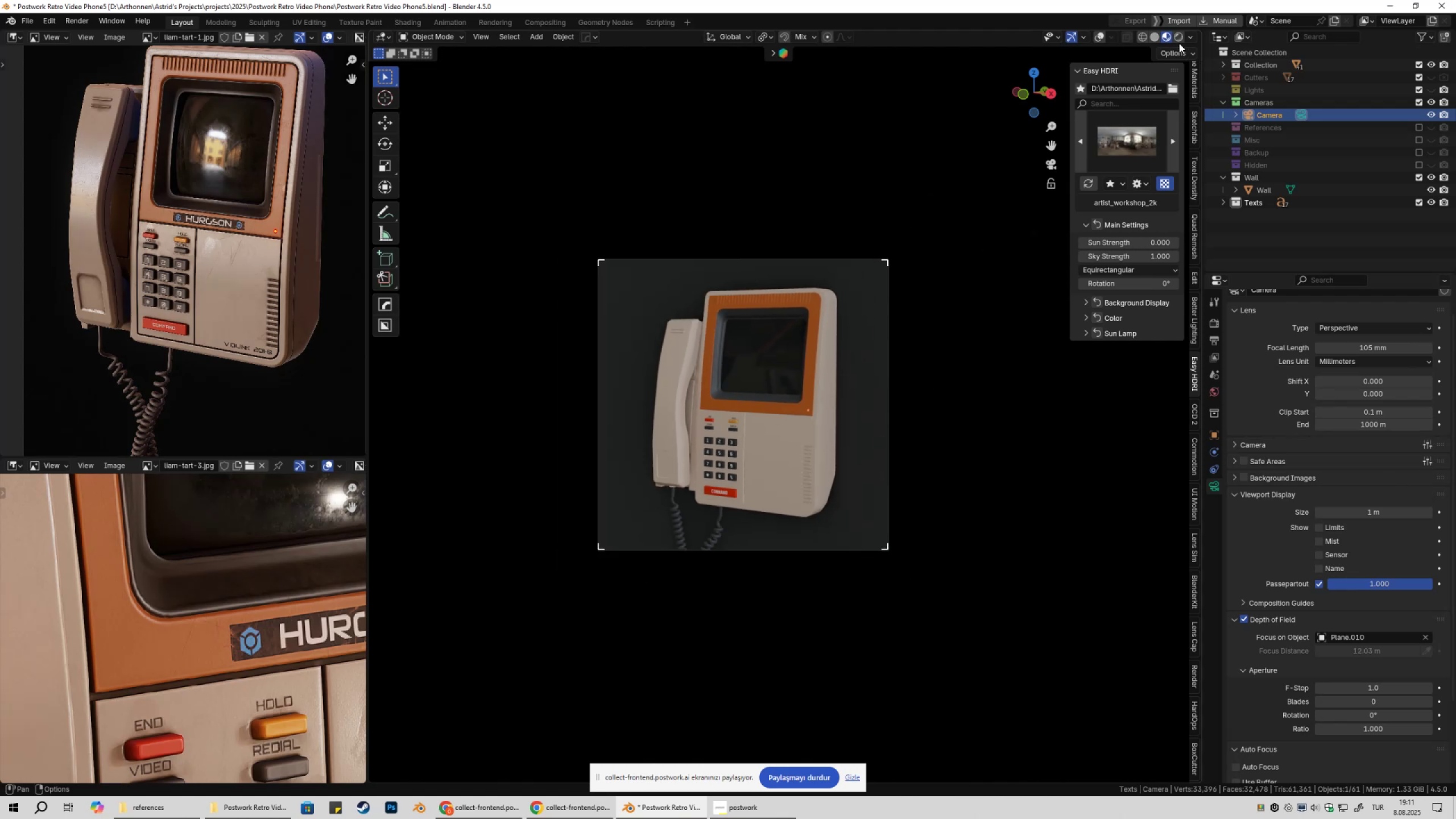 
left_click([1177, 38])
 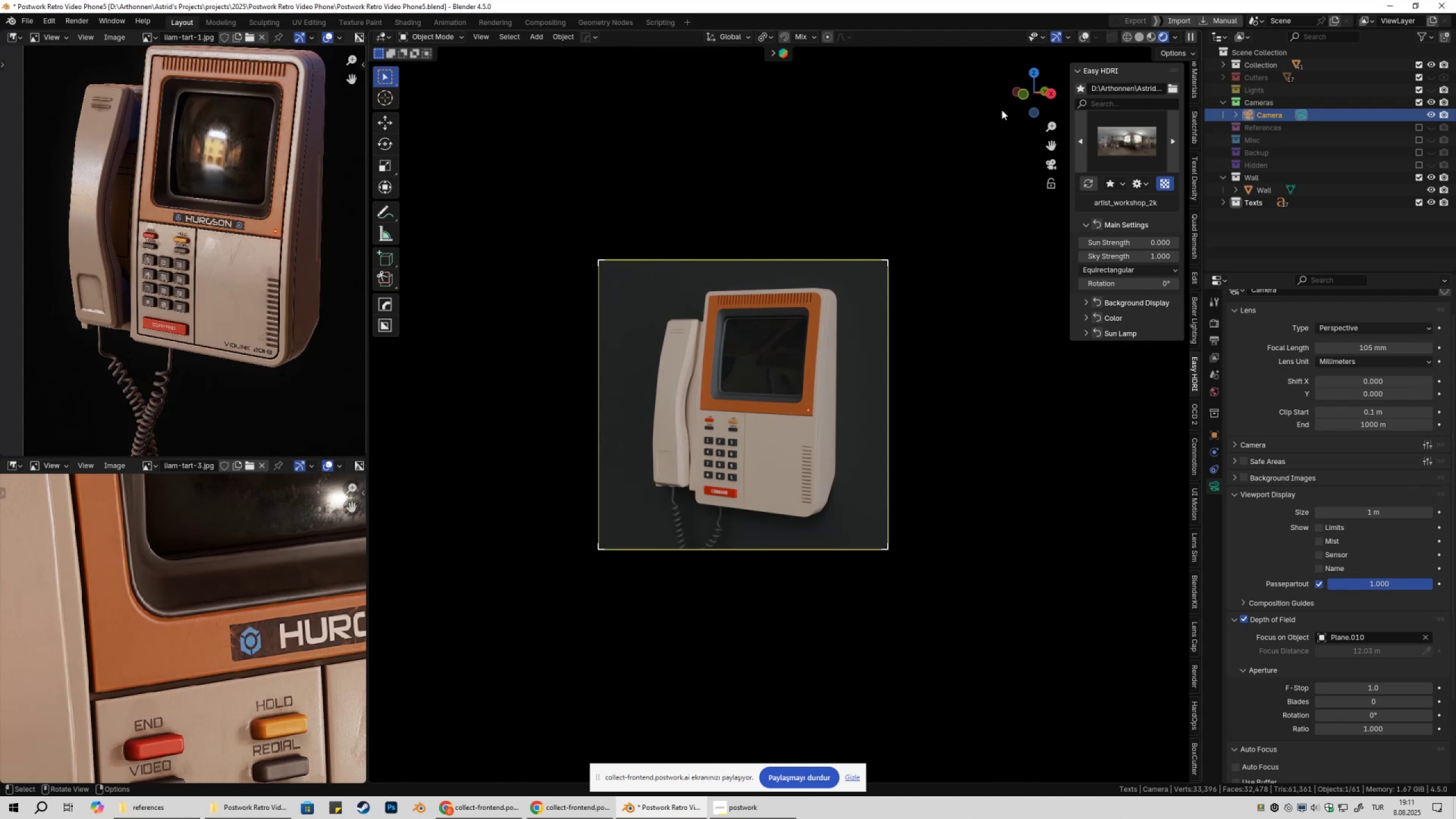 
wait(11.46)
 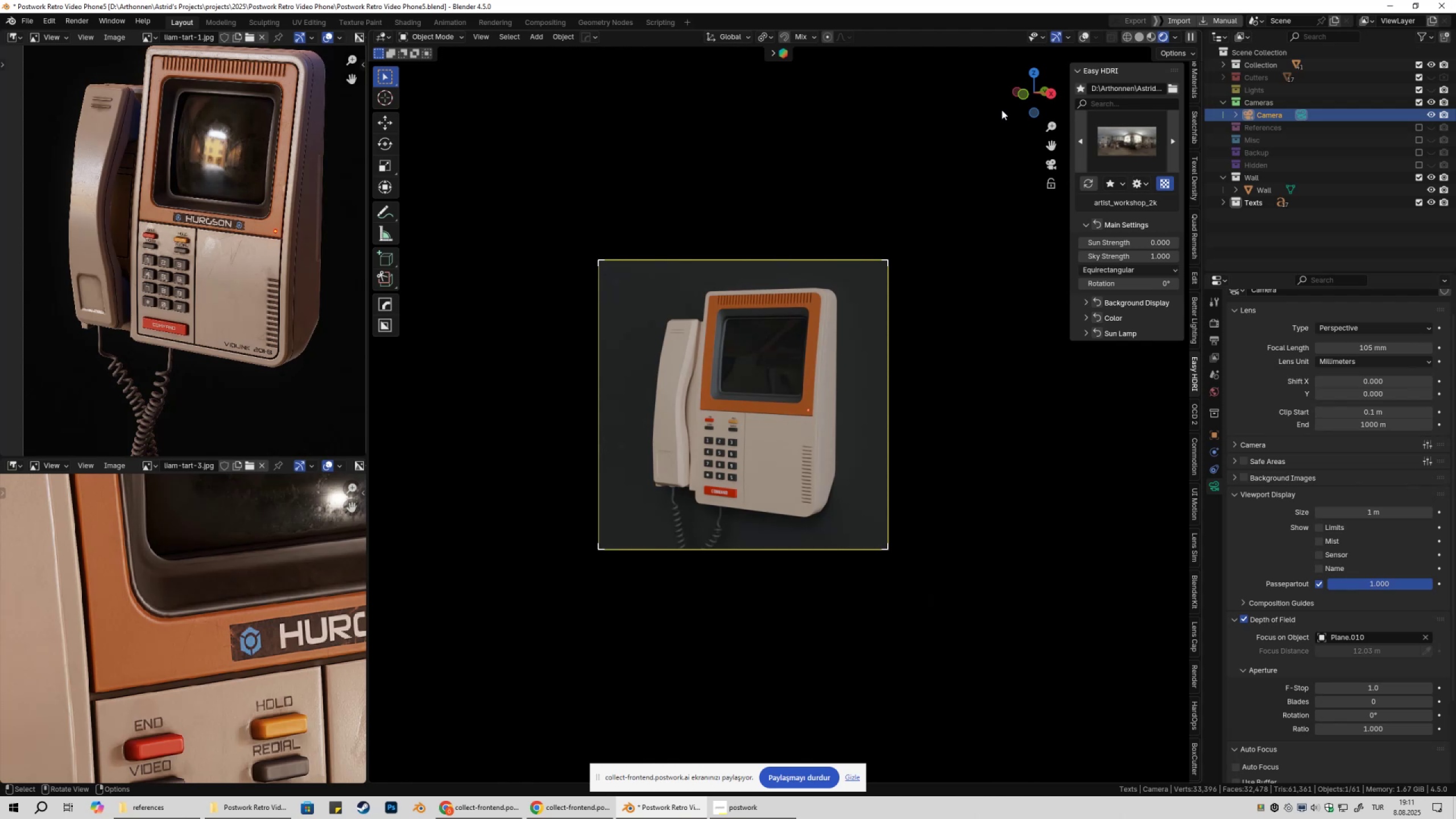 
left_click([1146, 282])
 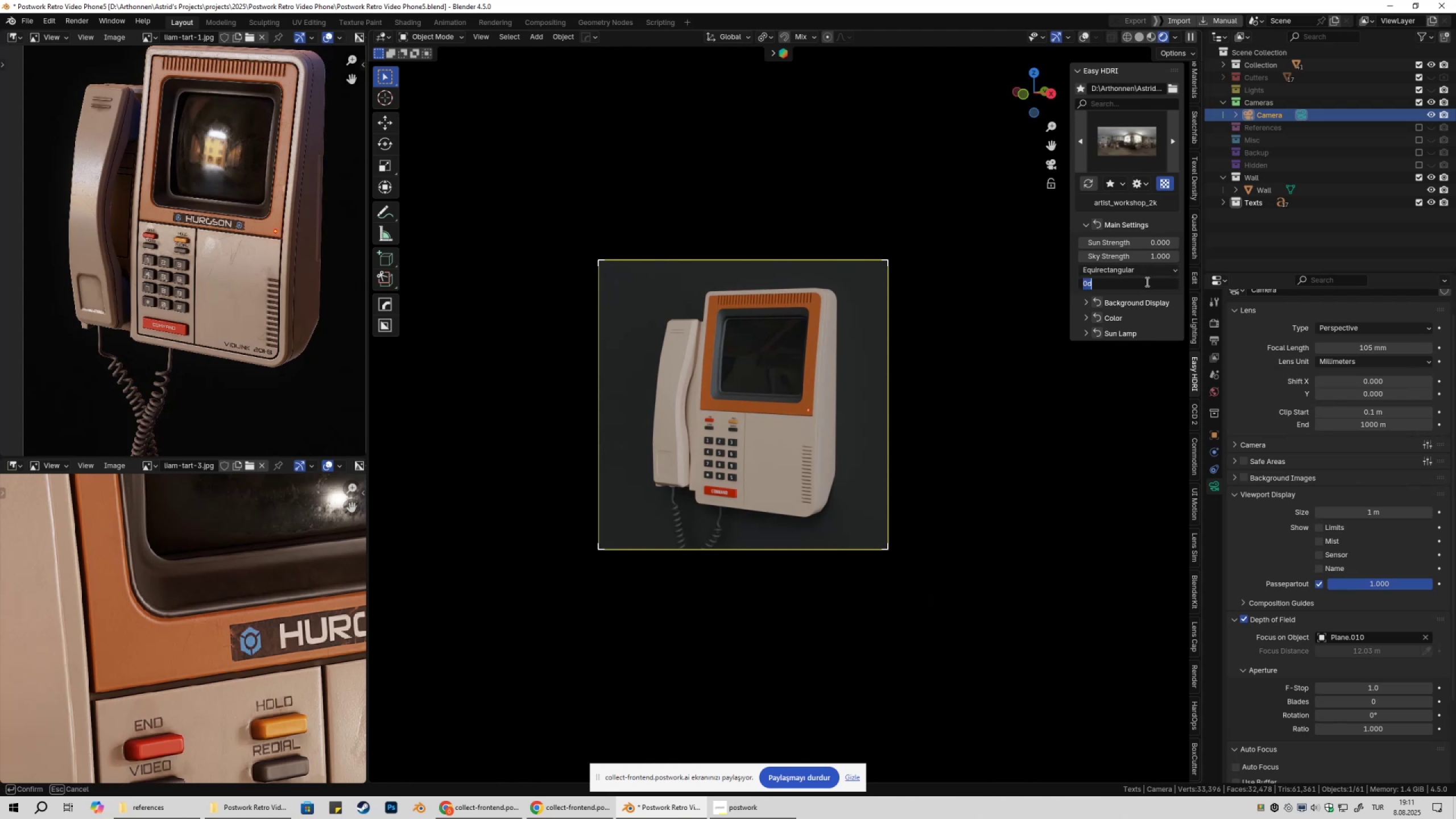 
key(Numpad3)
 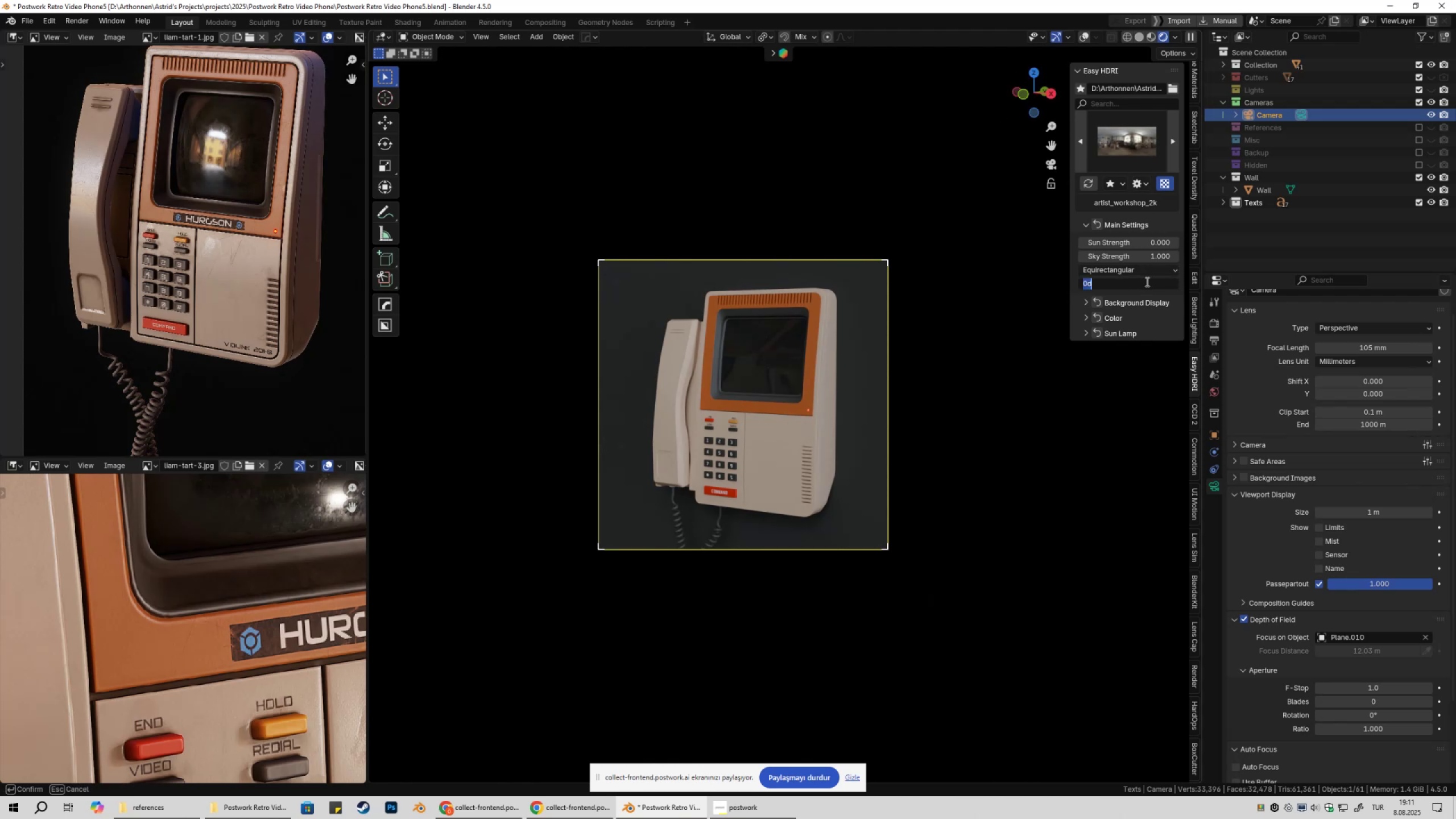 
key(Numpad0)
 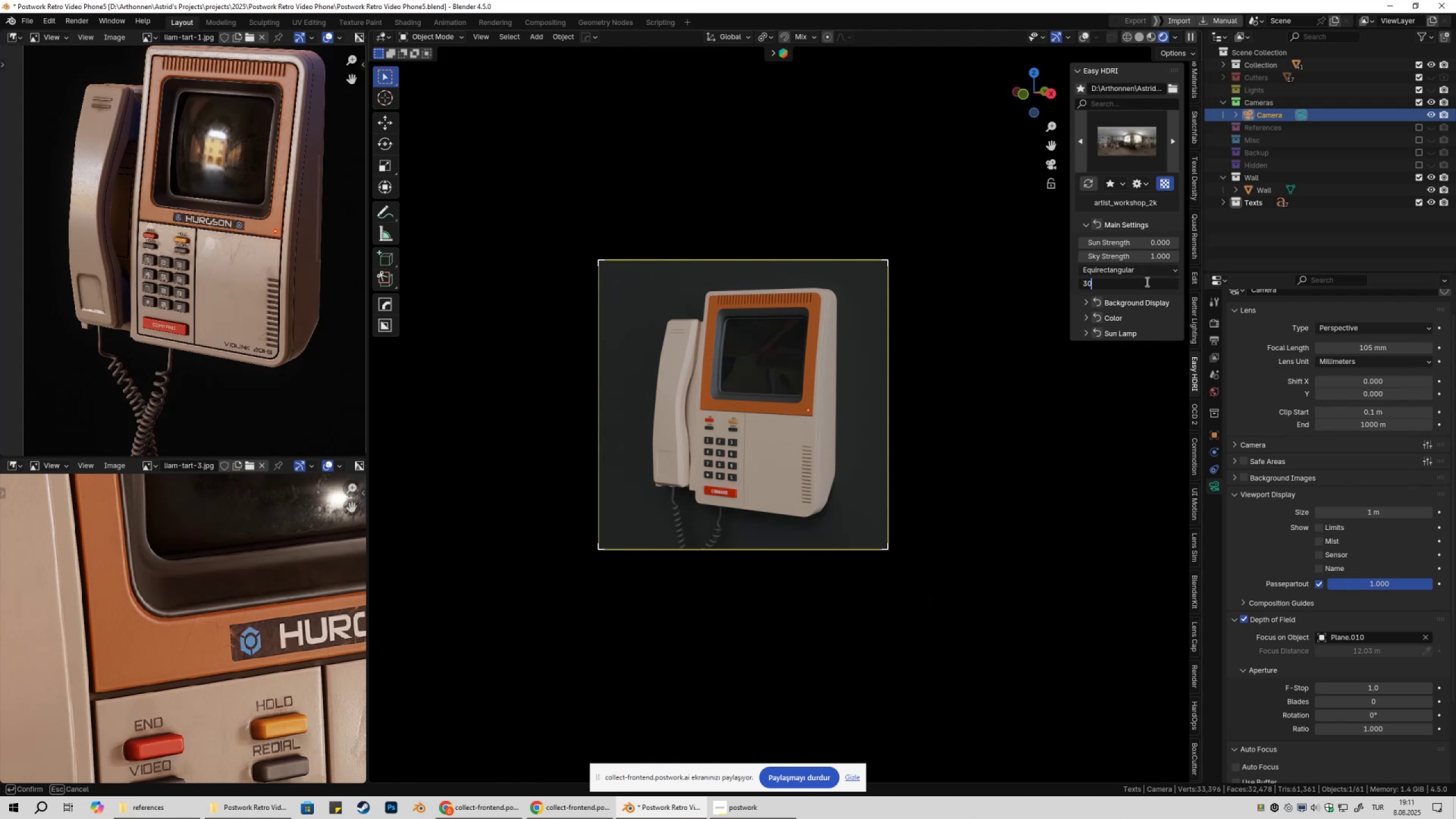 
key(NumpadEnter)
 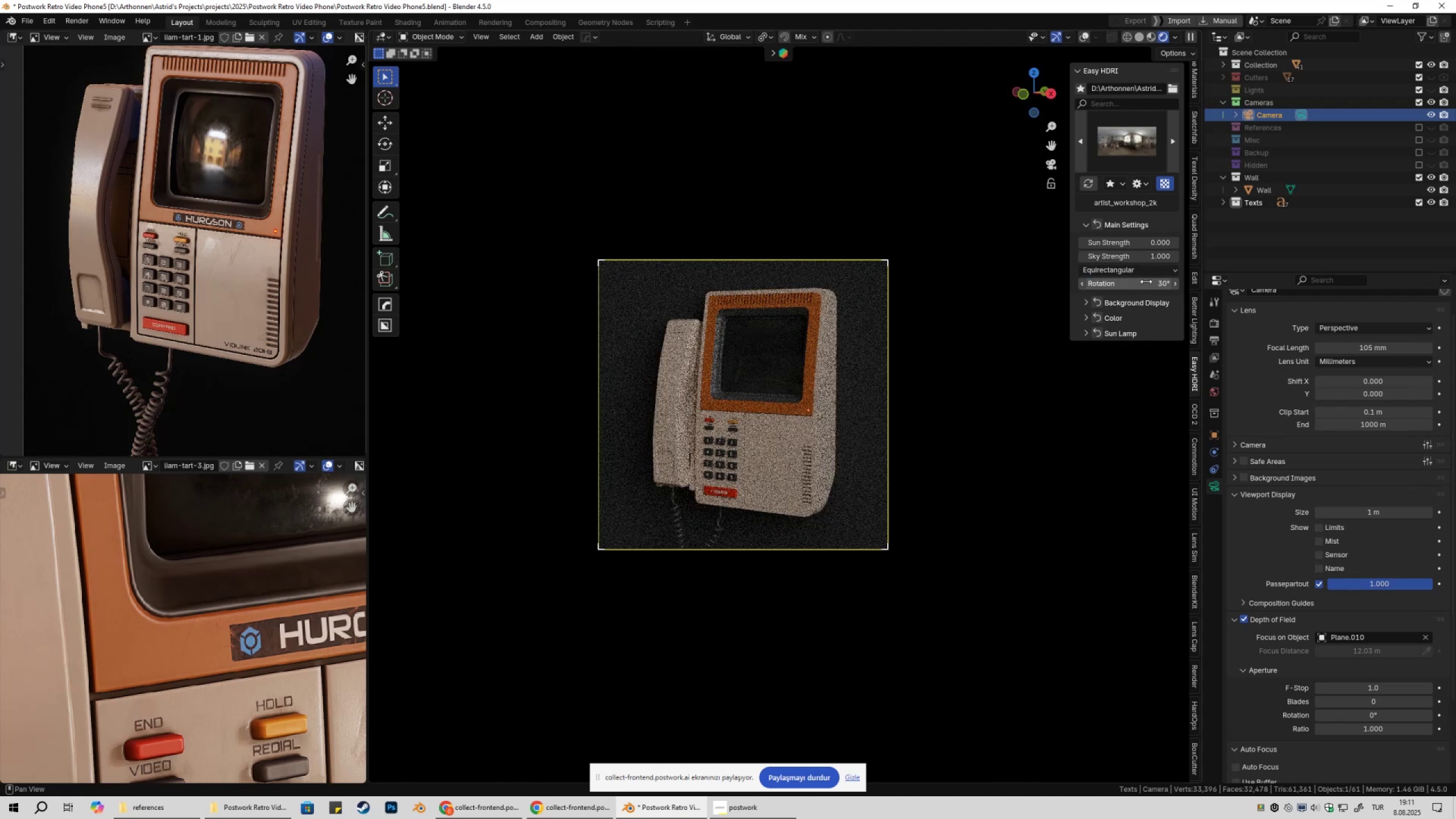 
left_click([1146, 282])
 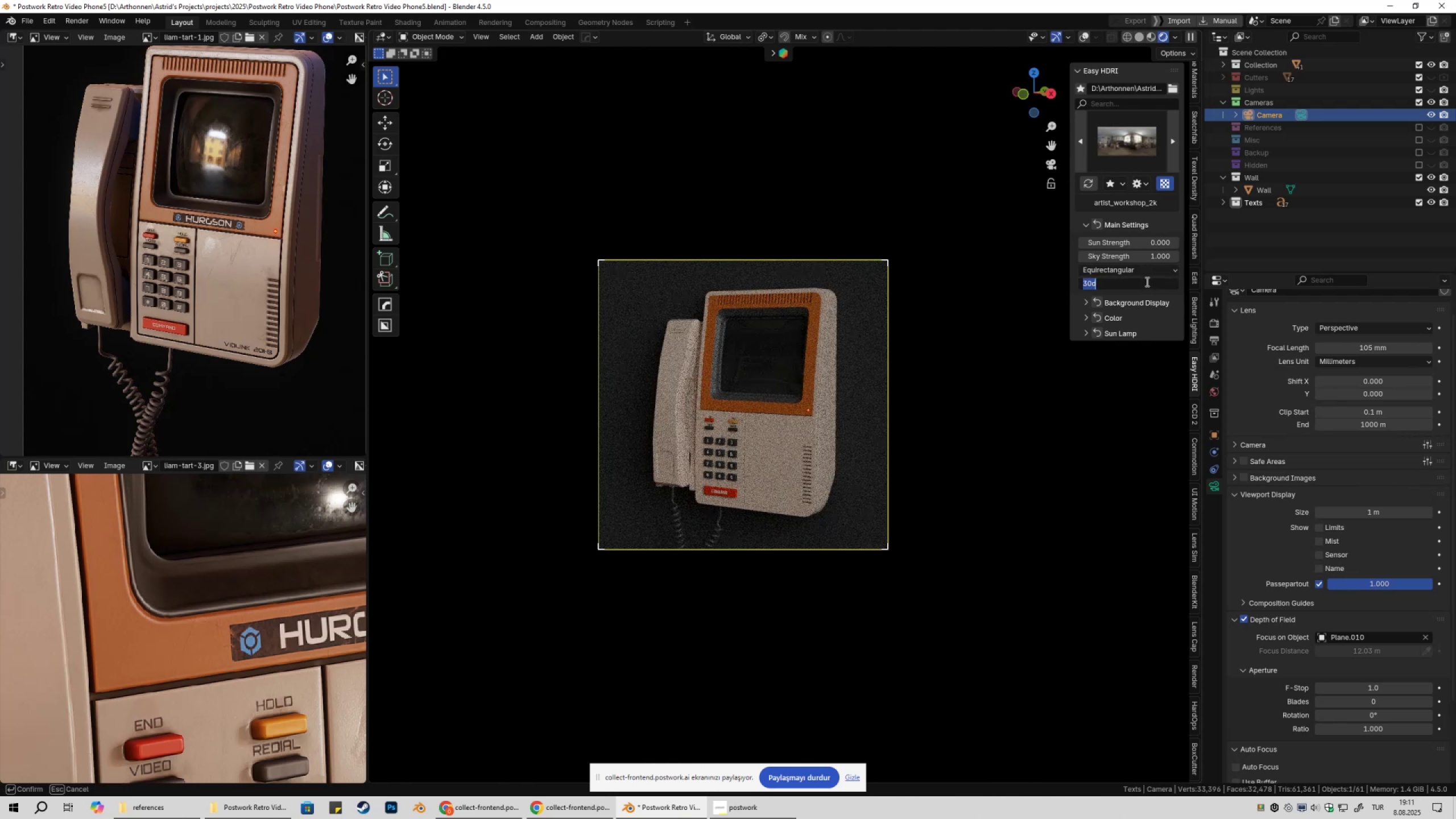 
key(Numpad6)
 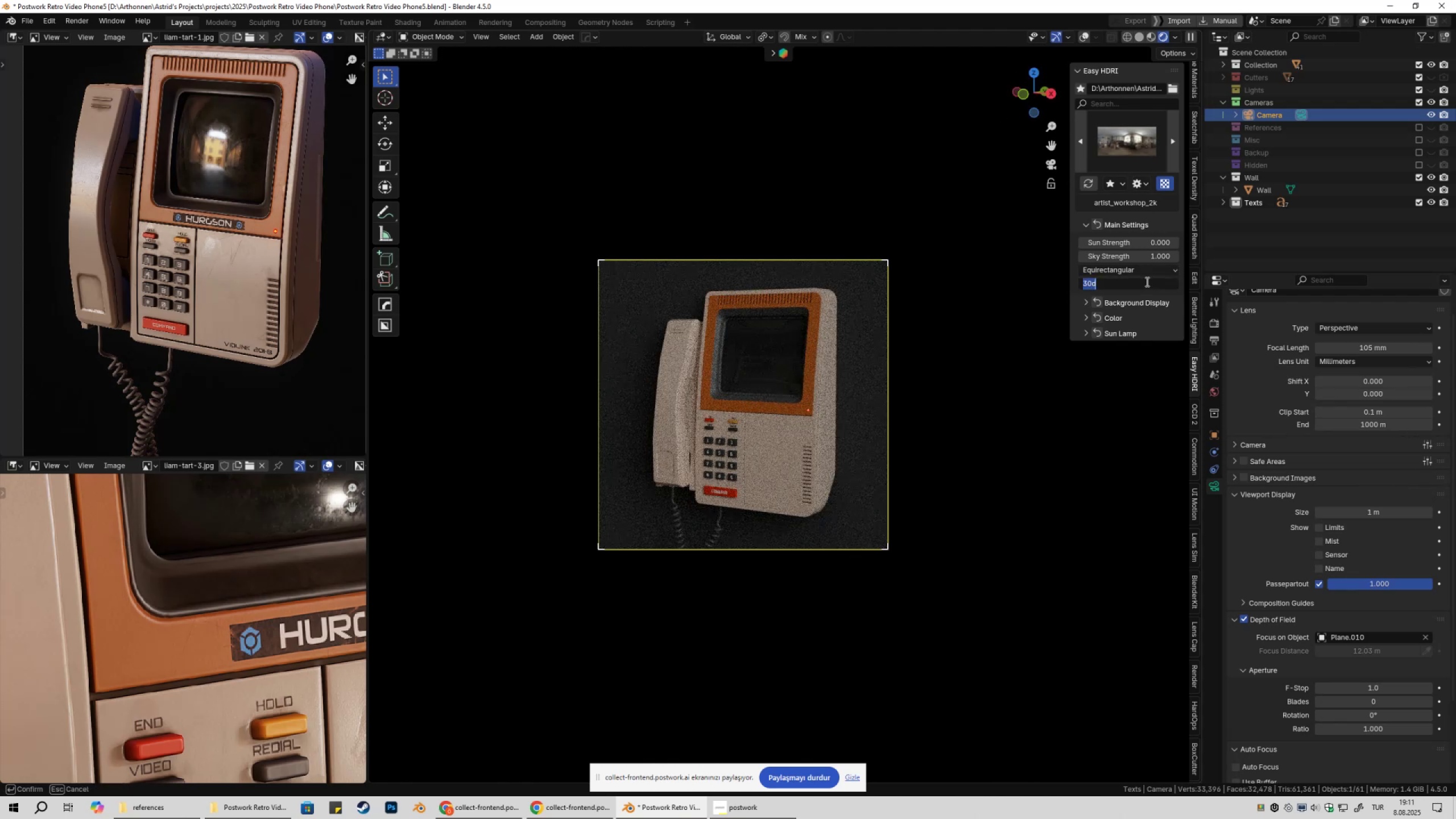 
key(Numpad0)
 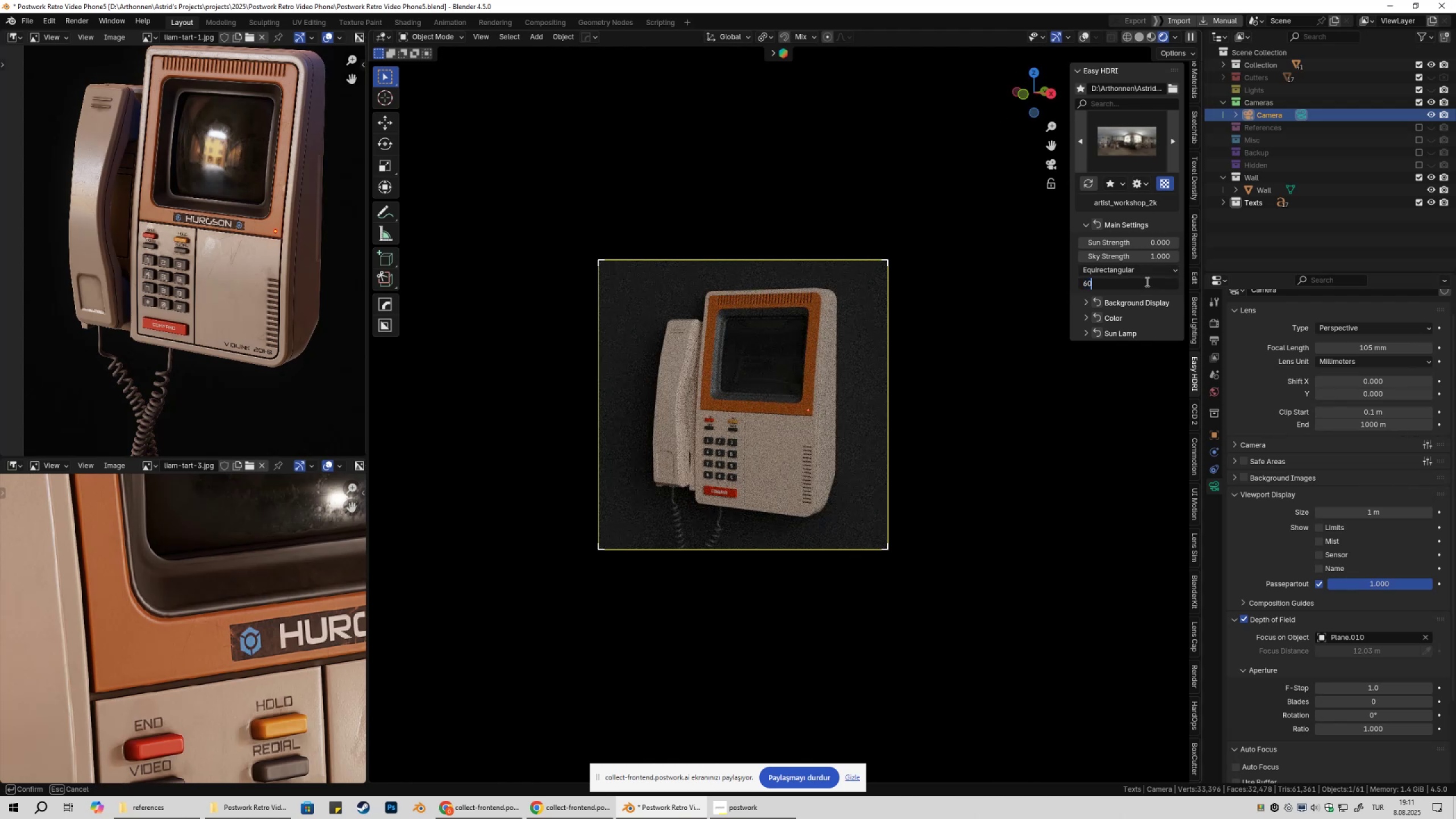 
key(NumpadEnter)
 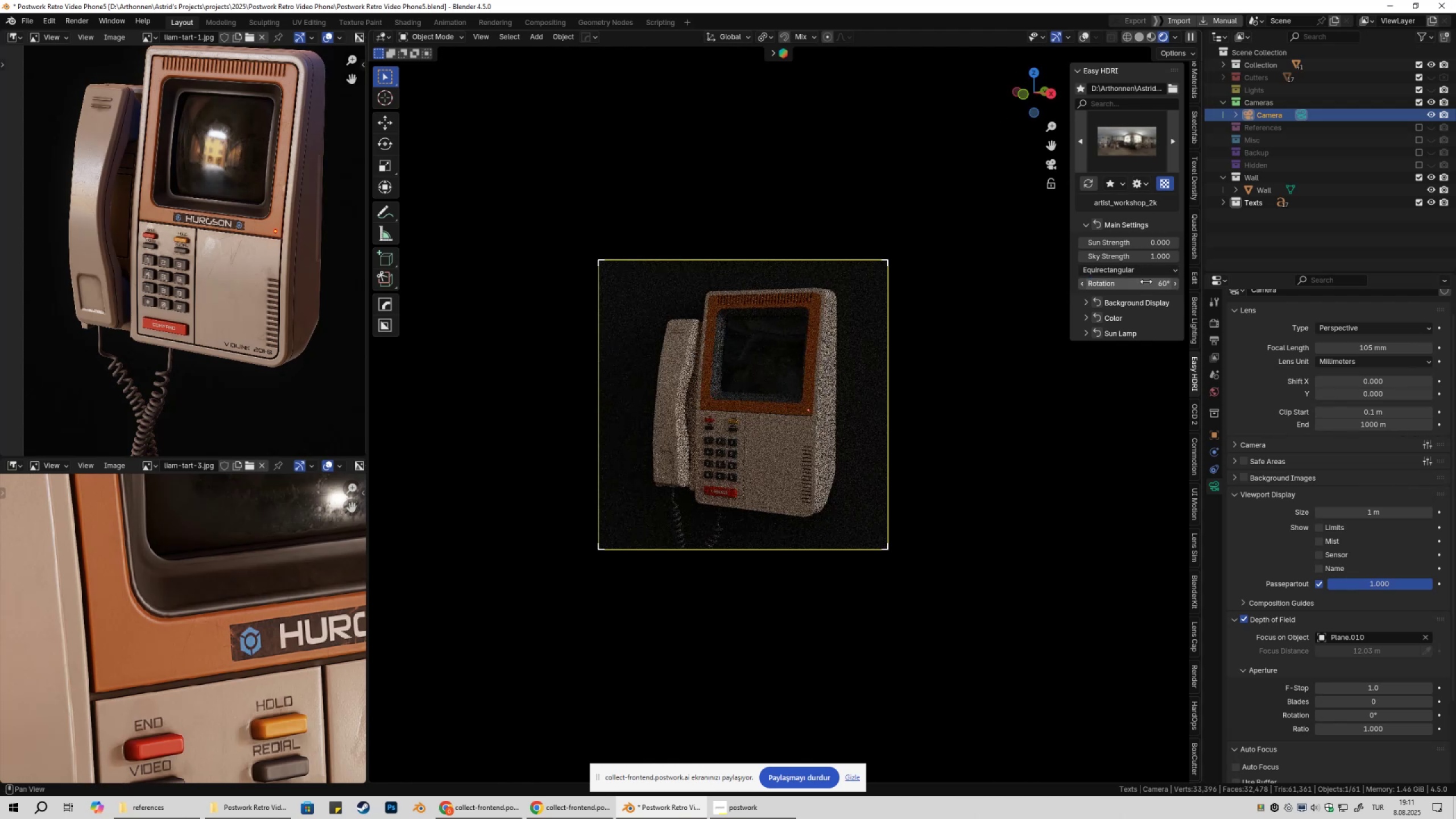 
left_click([1146, 282])
 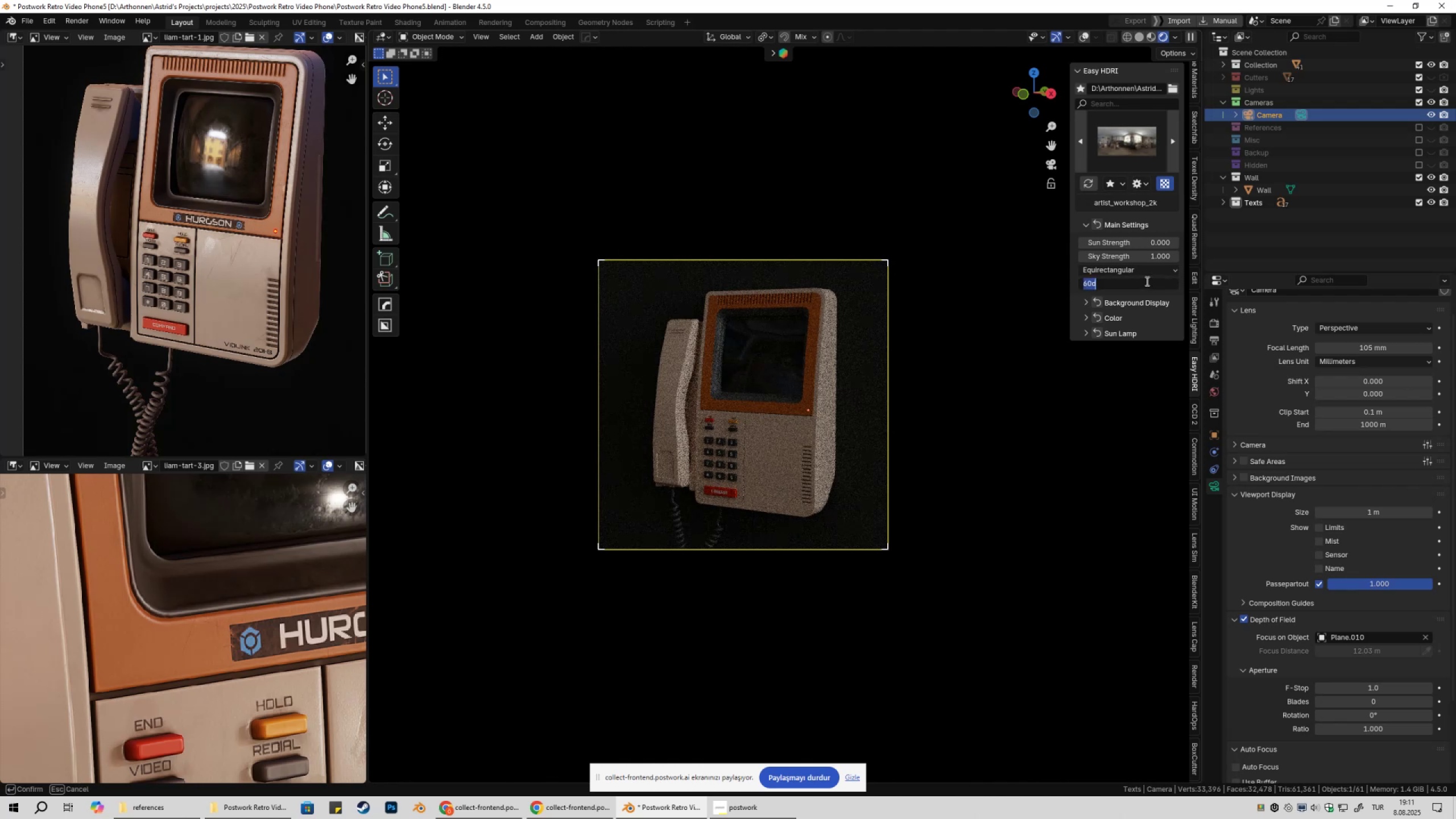 
key(Numpad9)
 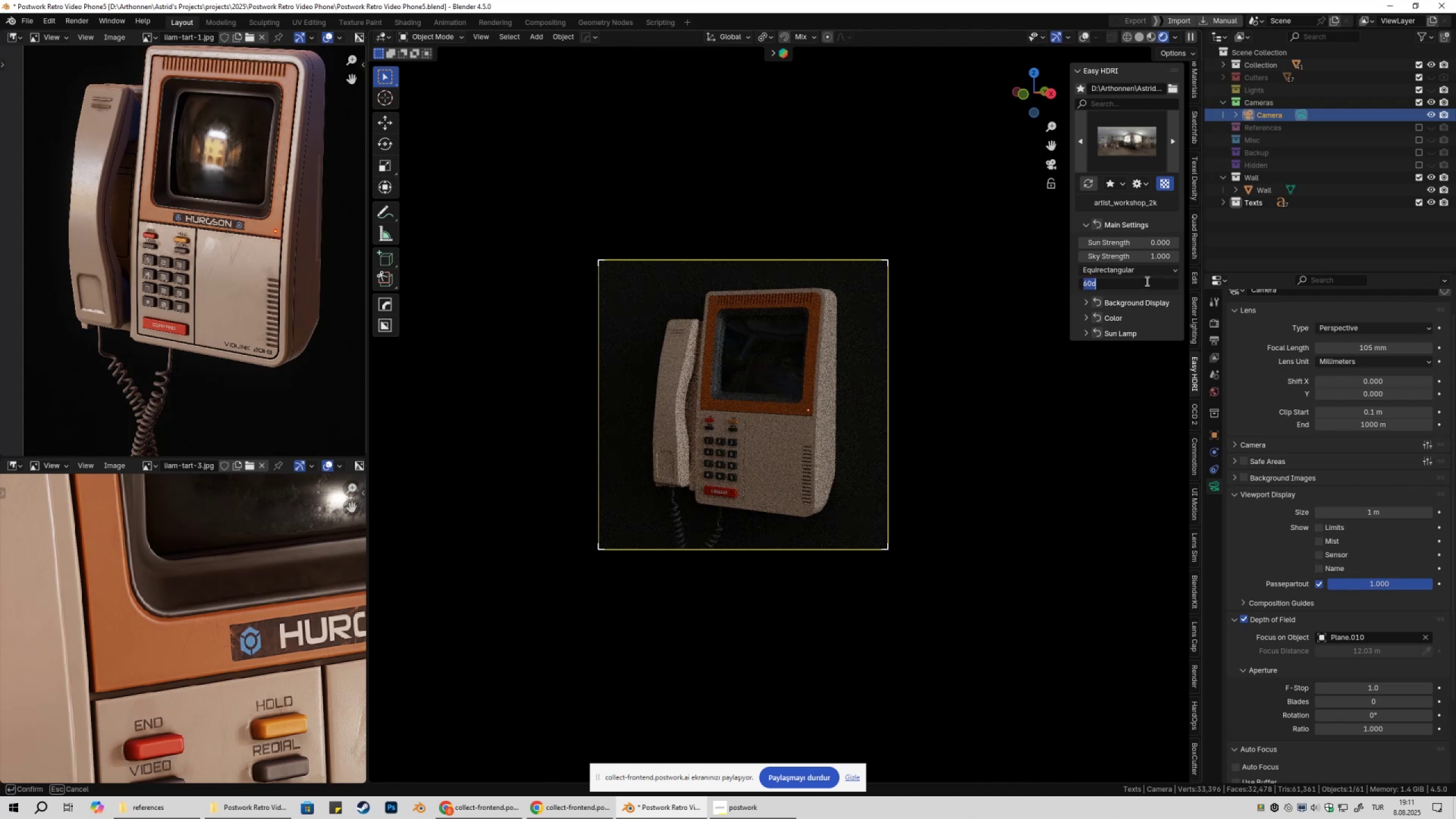 
key(Numpad0)
 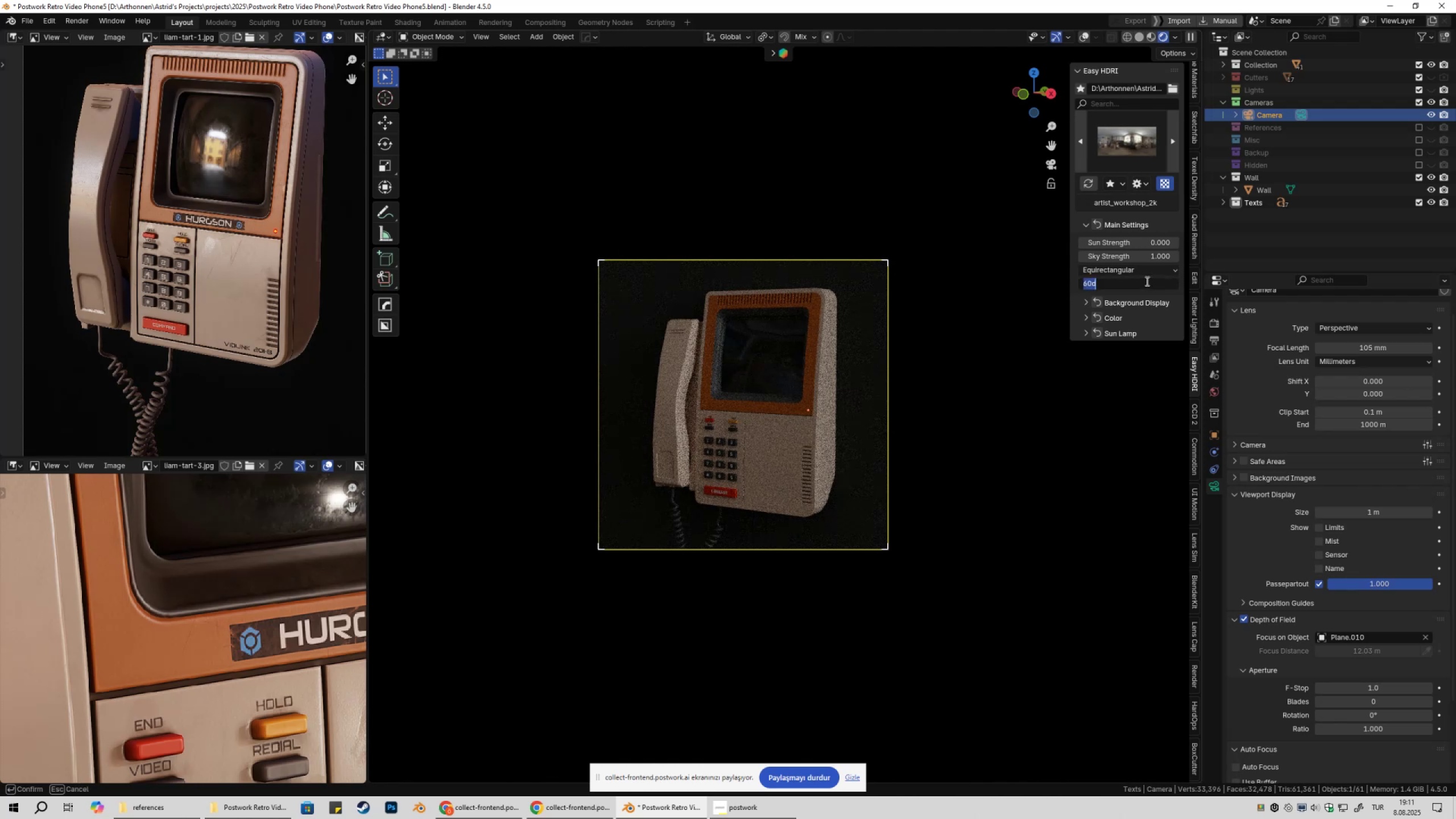 
key(NumpadEnter)
 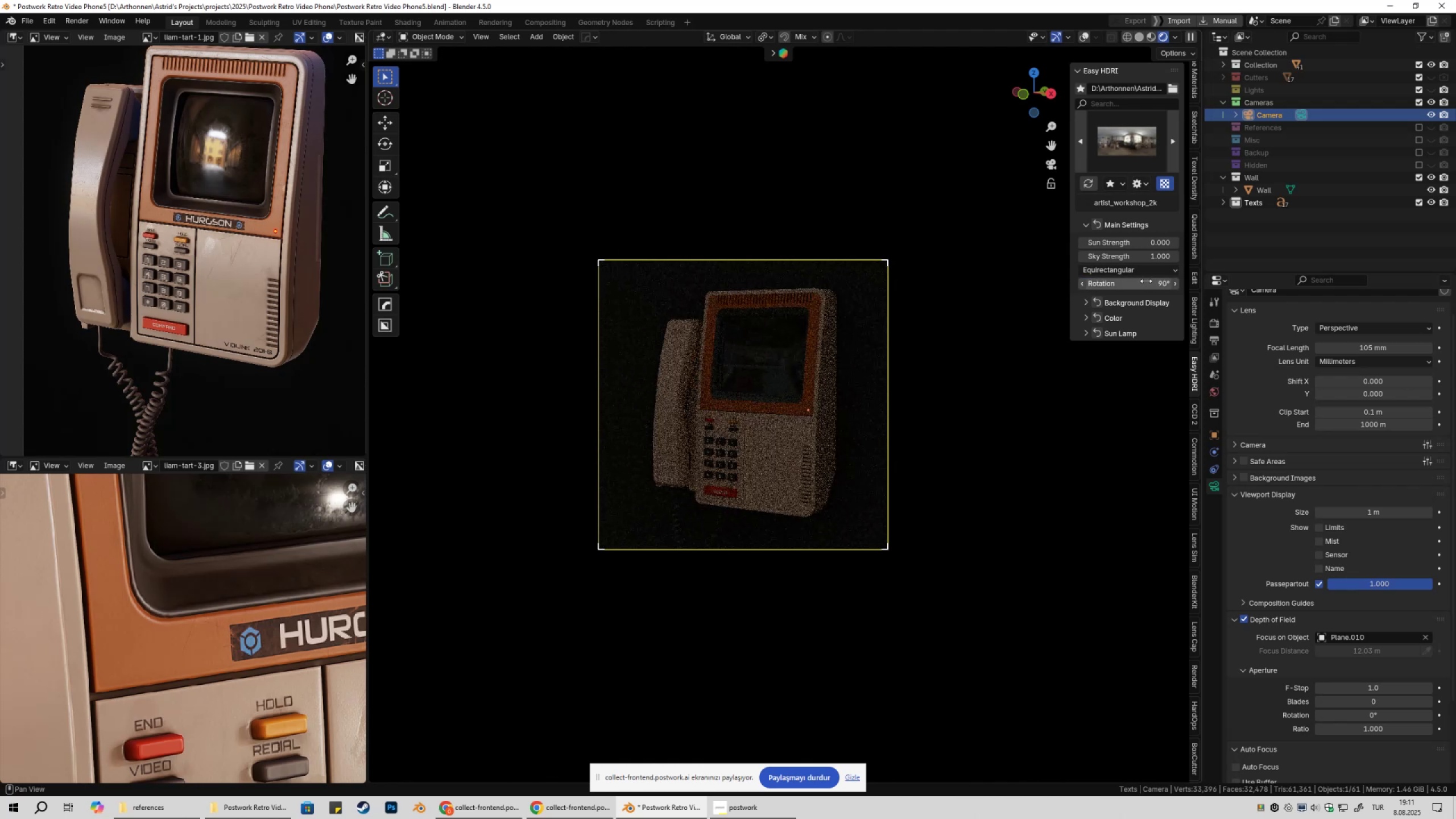 
left_click([1146, 281])
 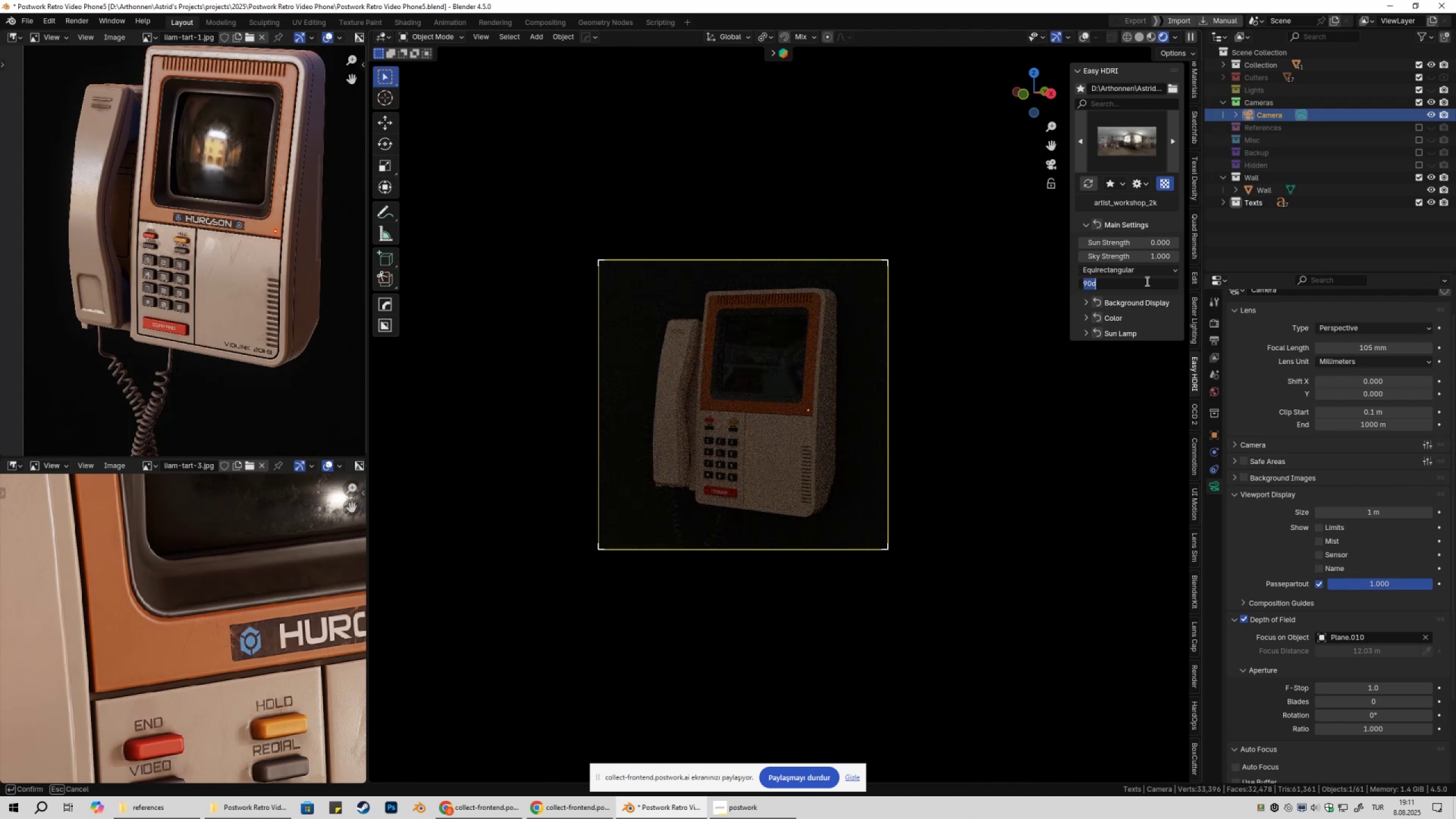 
key(Numpad1)
 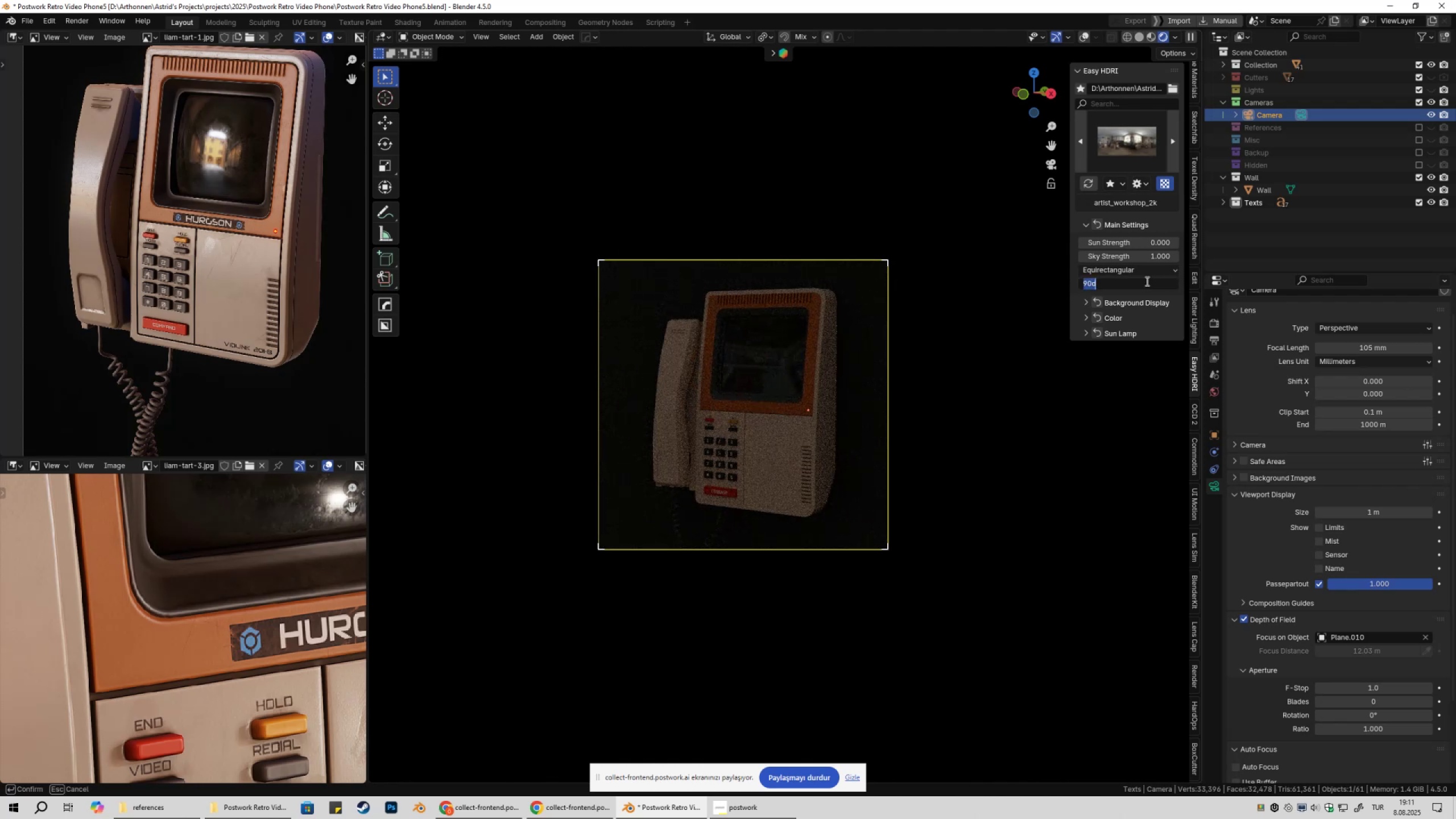 
key(Numpad2)
 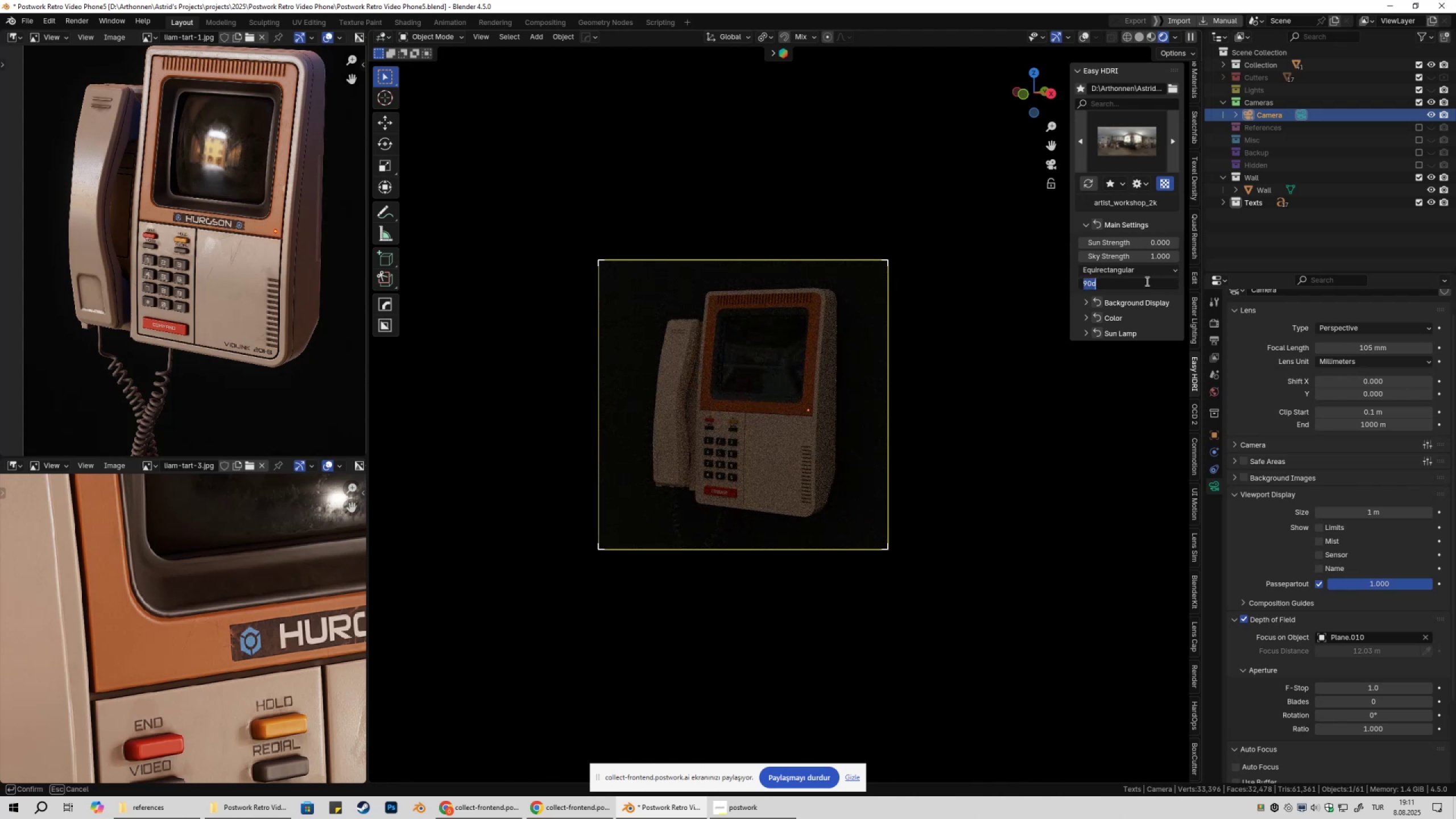 
key(Numpad0)
 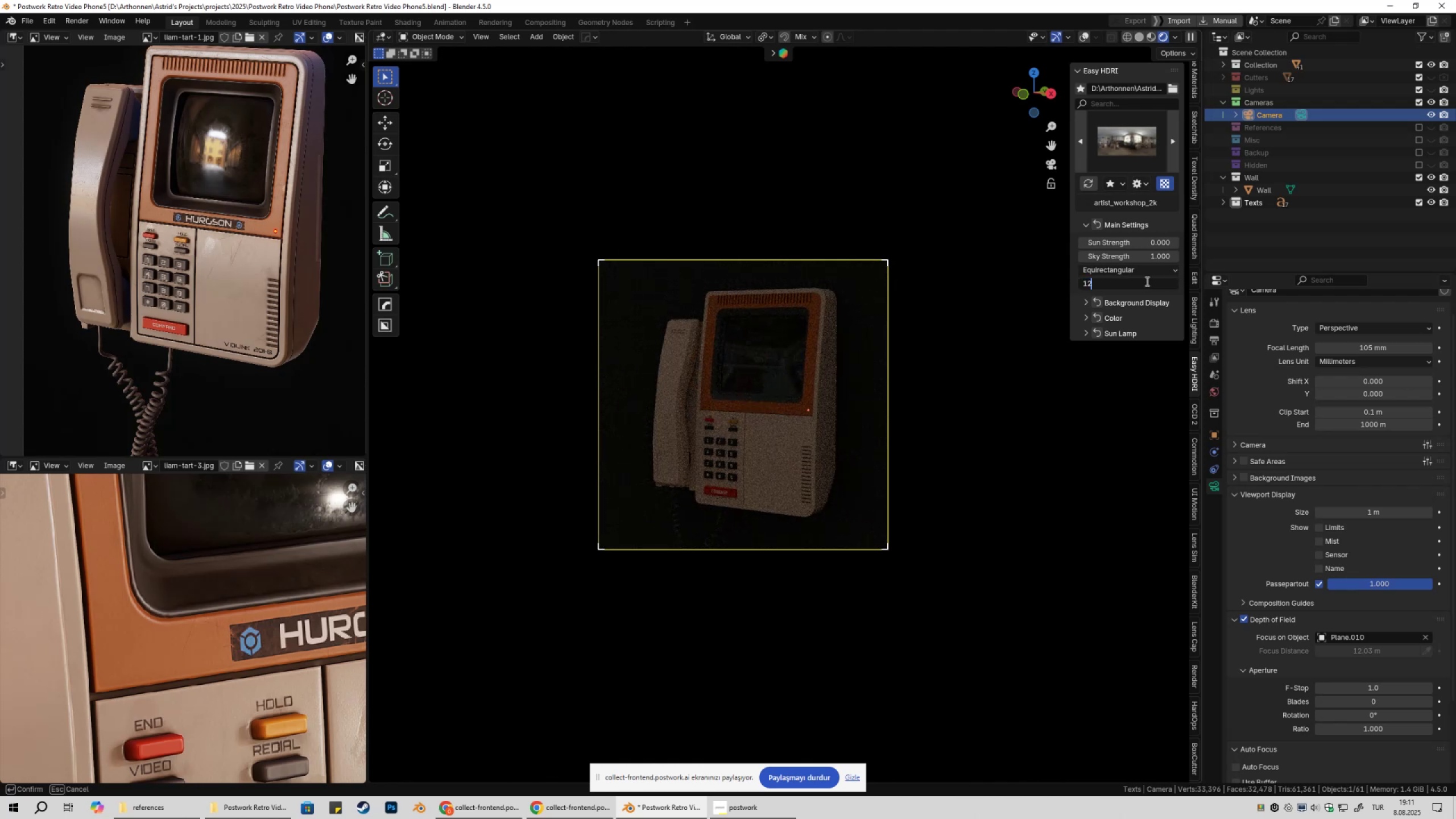 
key(NumpadEnter)
 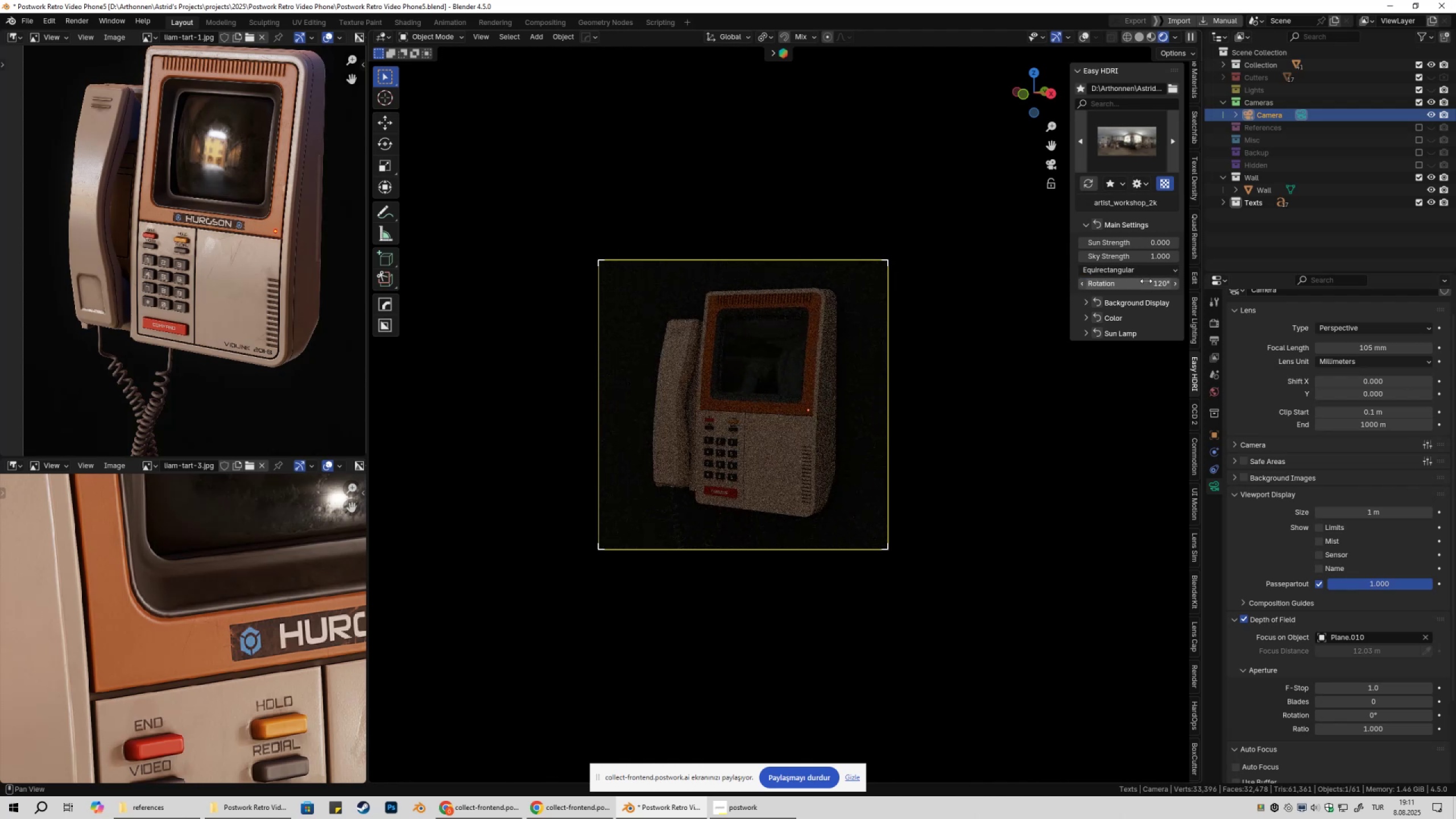 
left_click([1146, 282])
 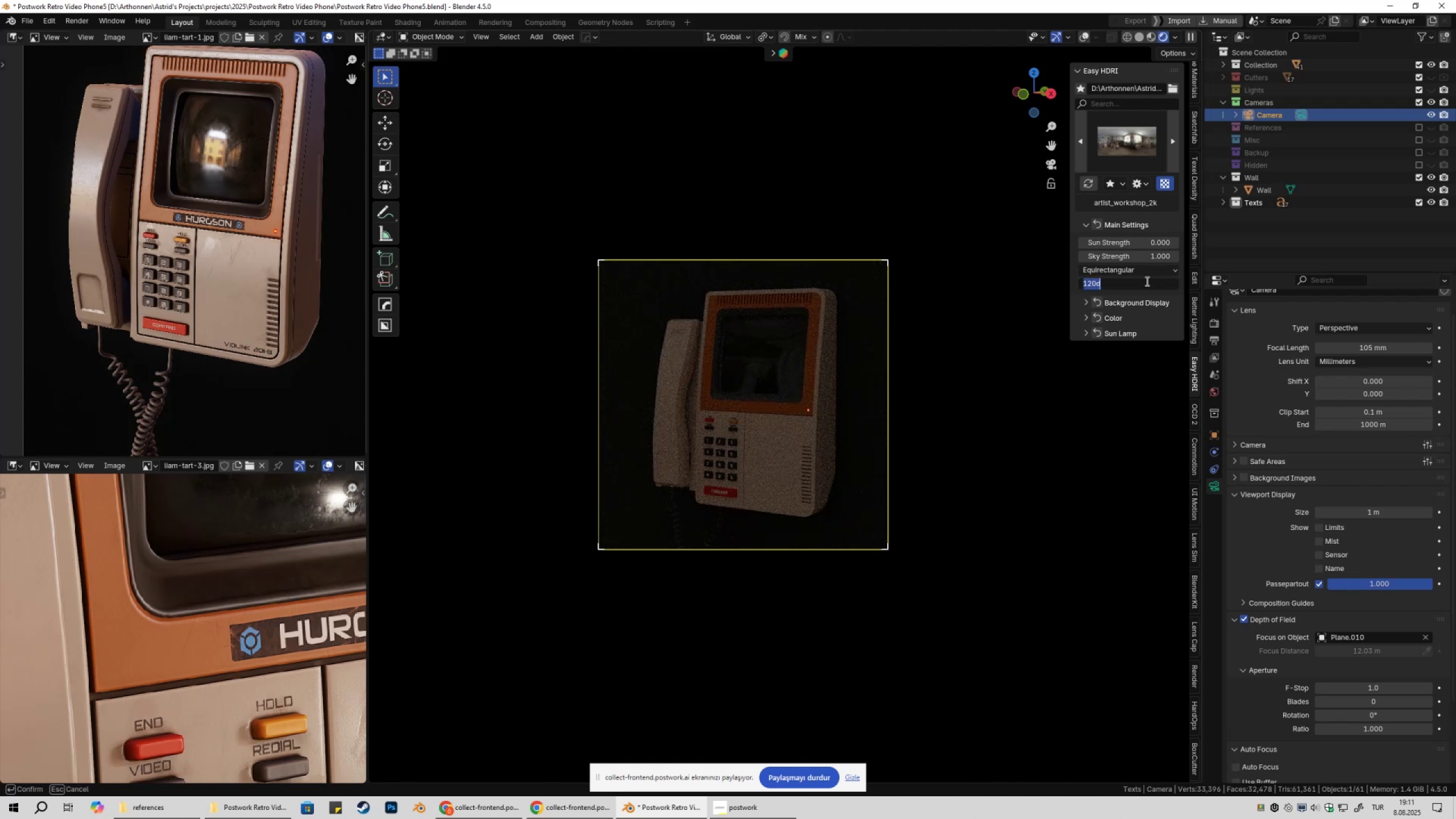 
key(Numpad1)
 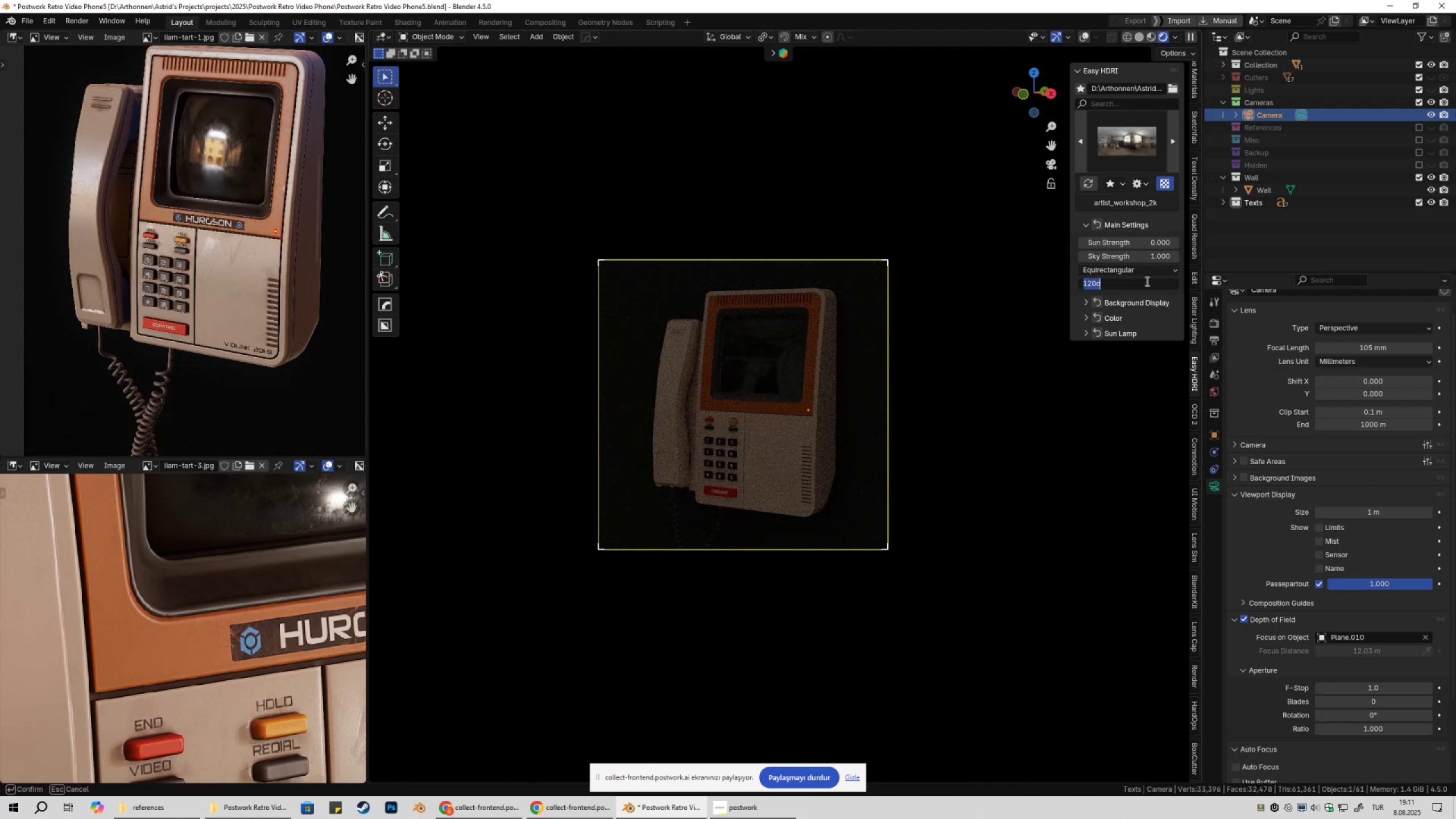 
key(Numpad5)
 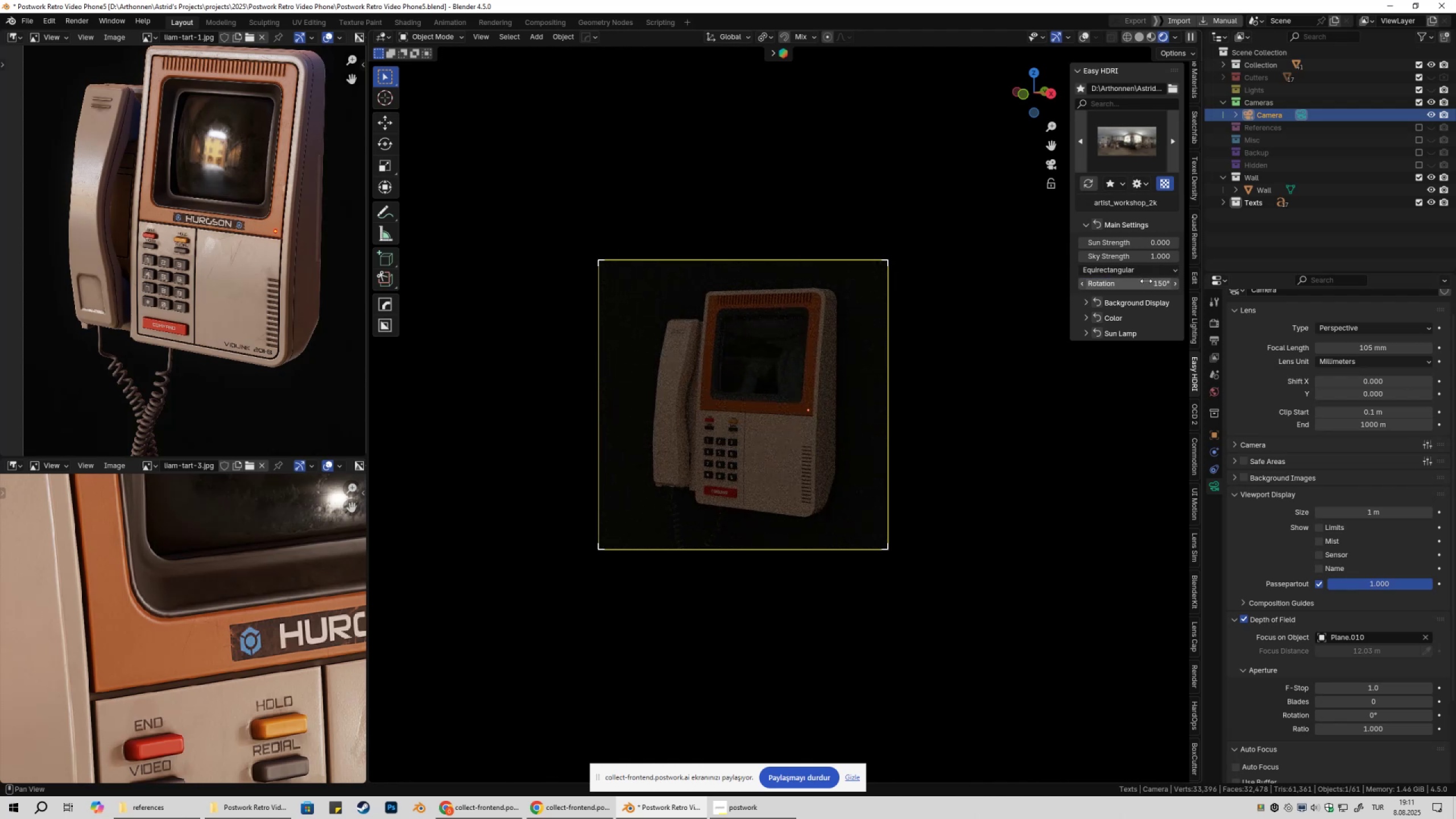 
key(Numpad0)
 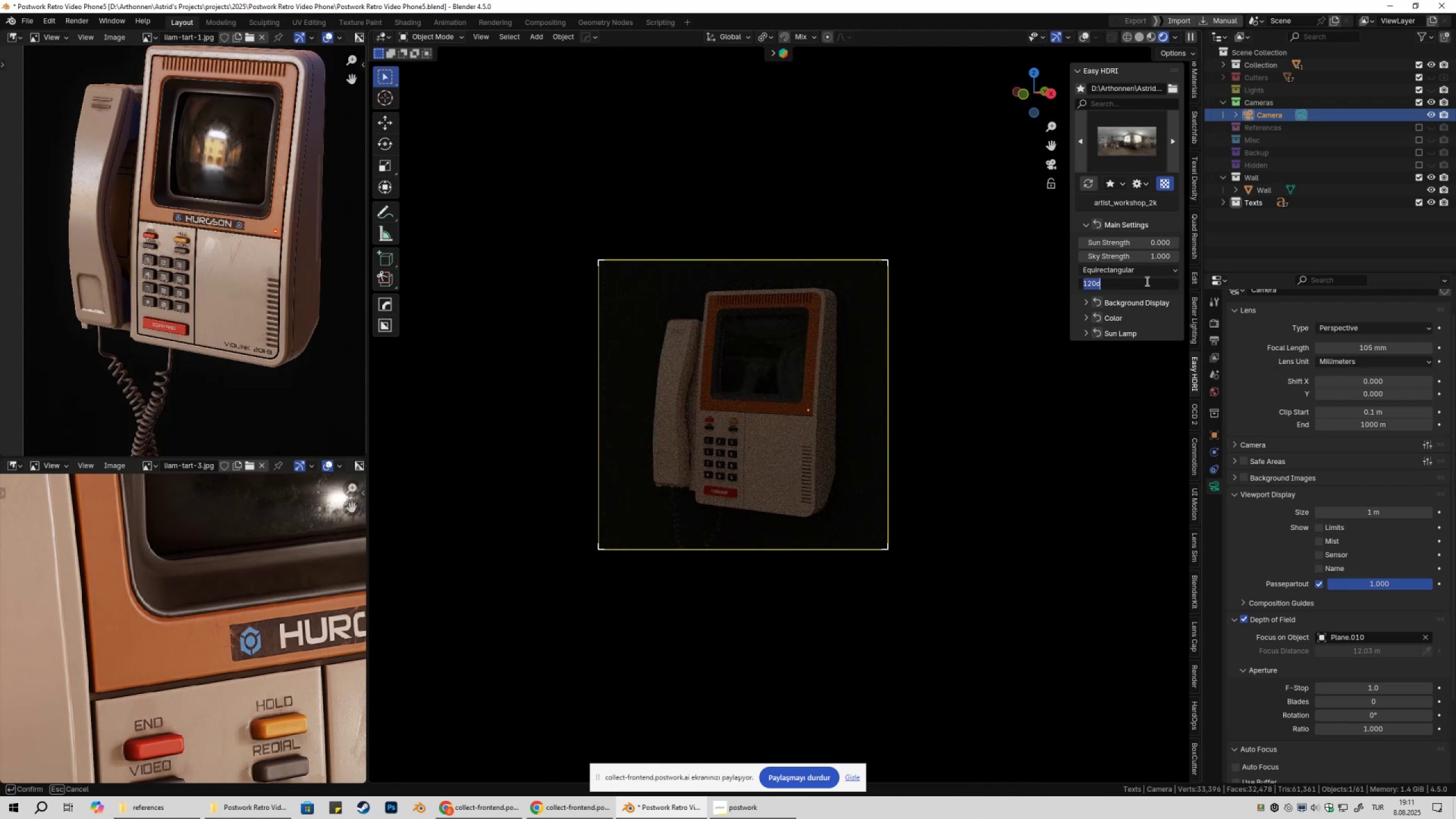 
key(NumpadEnter)
 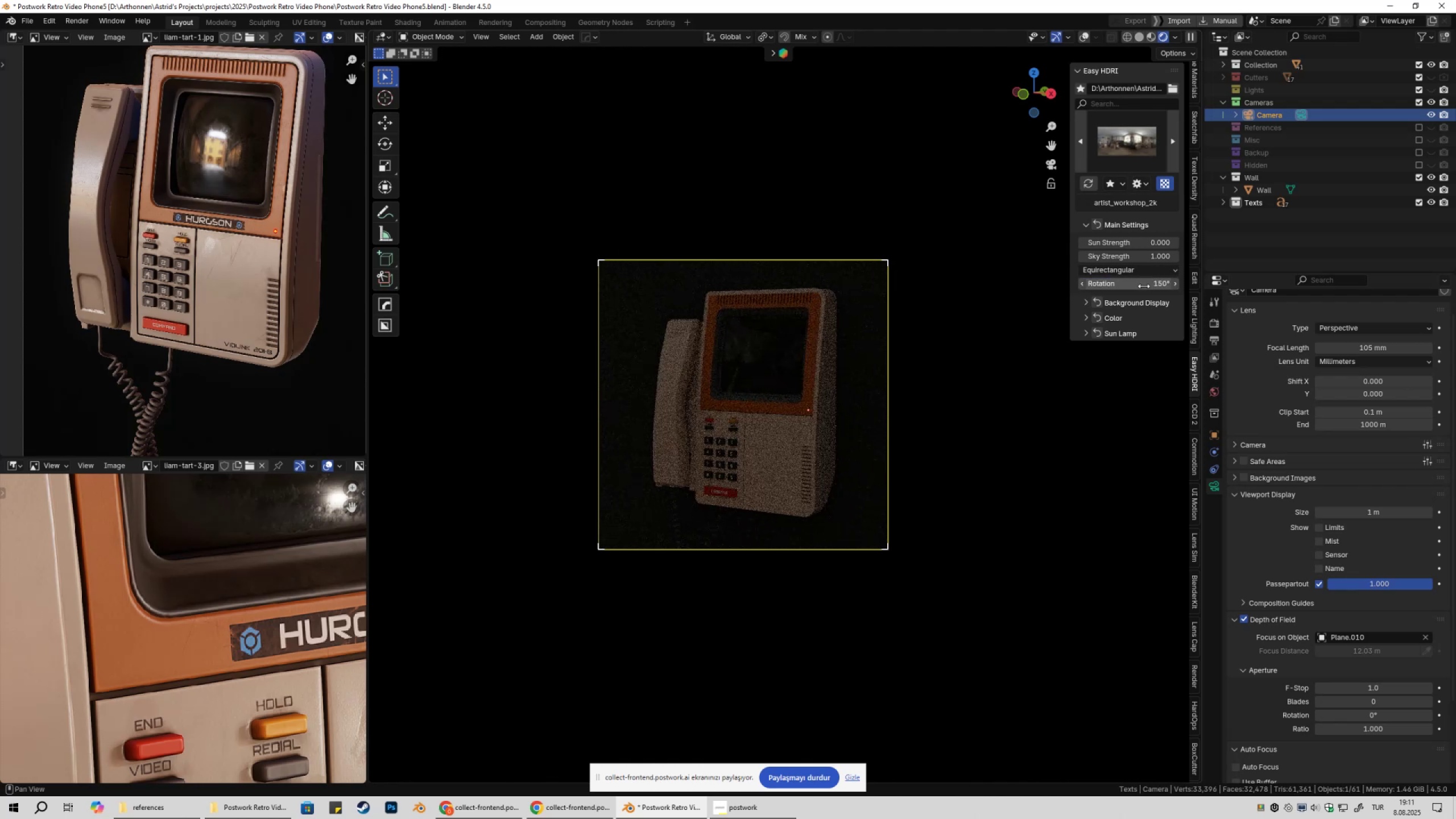 
left_click([1144, 286])
 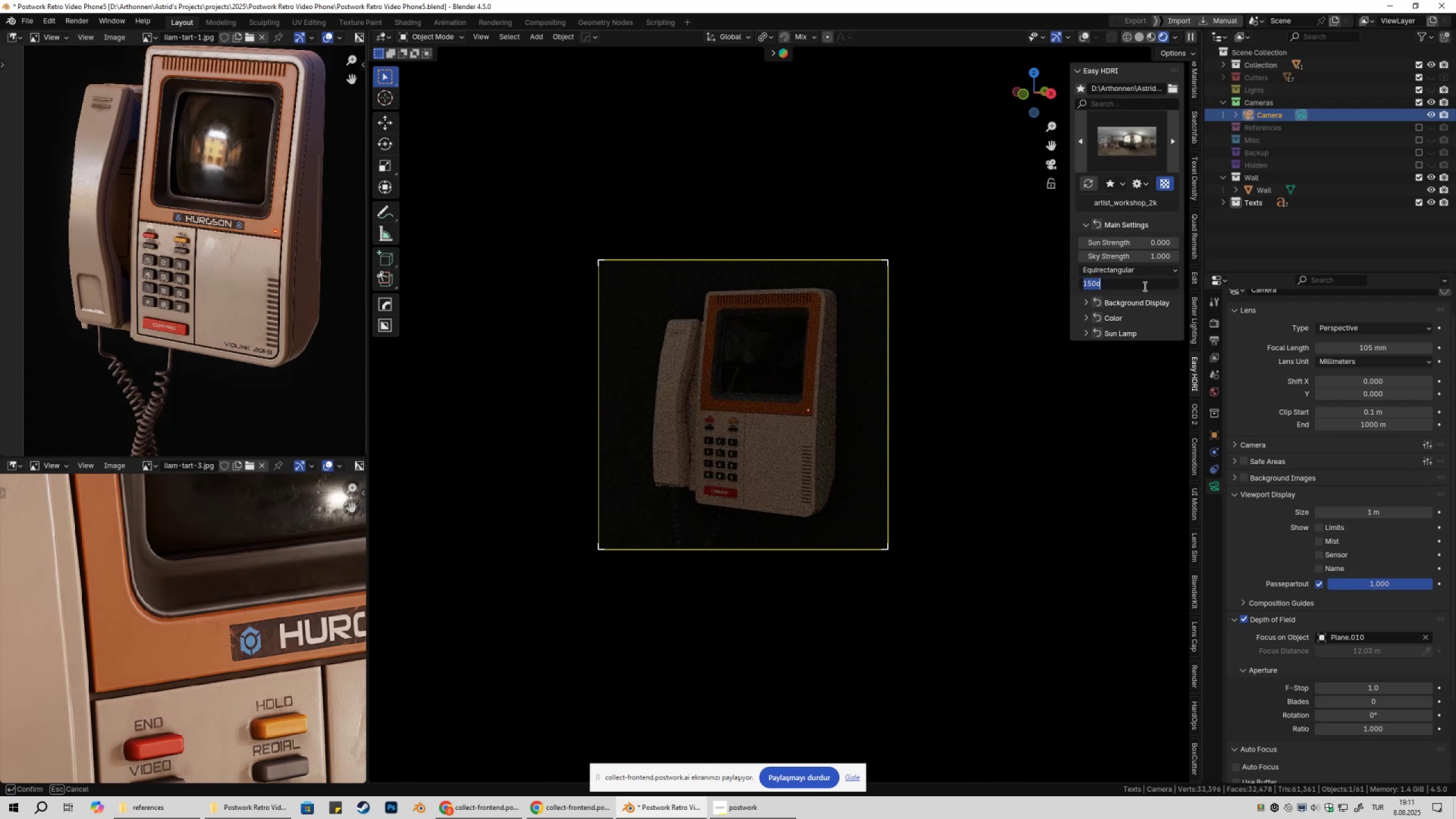 
key(Numpad2)
 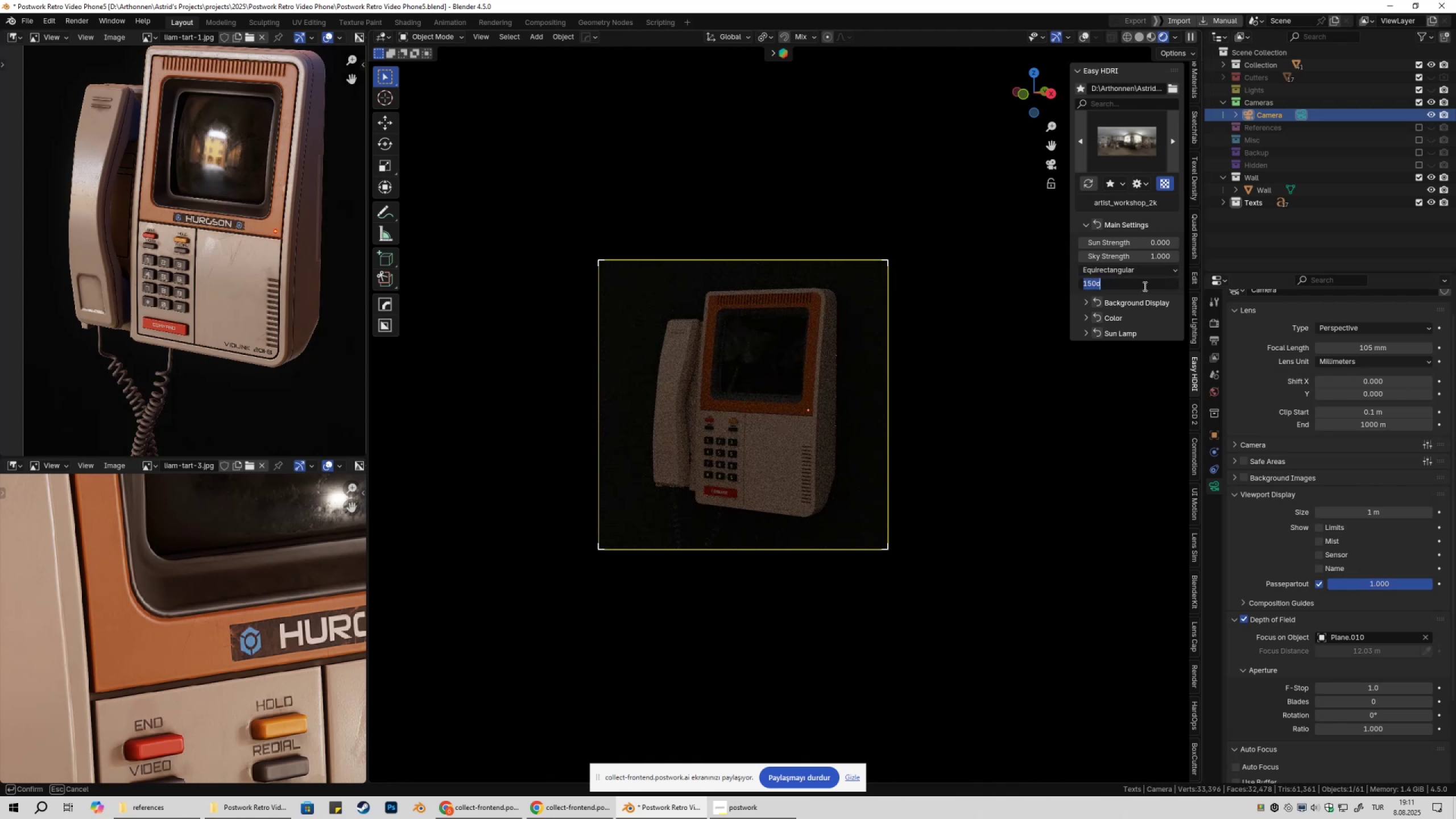 
key(Numpad5)
 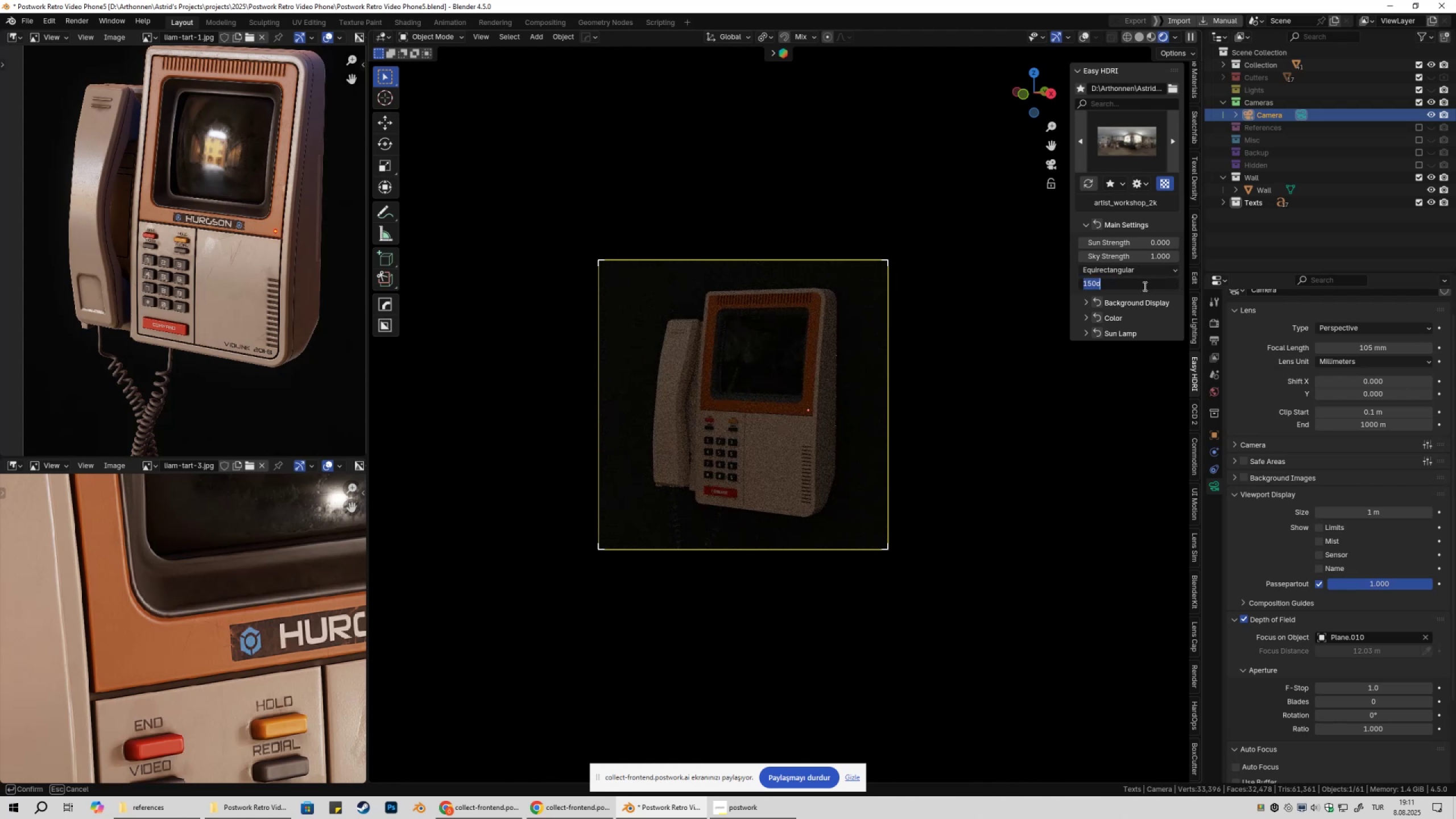 
key(Numpad0)
 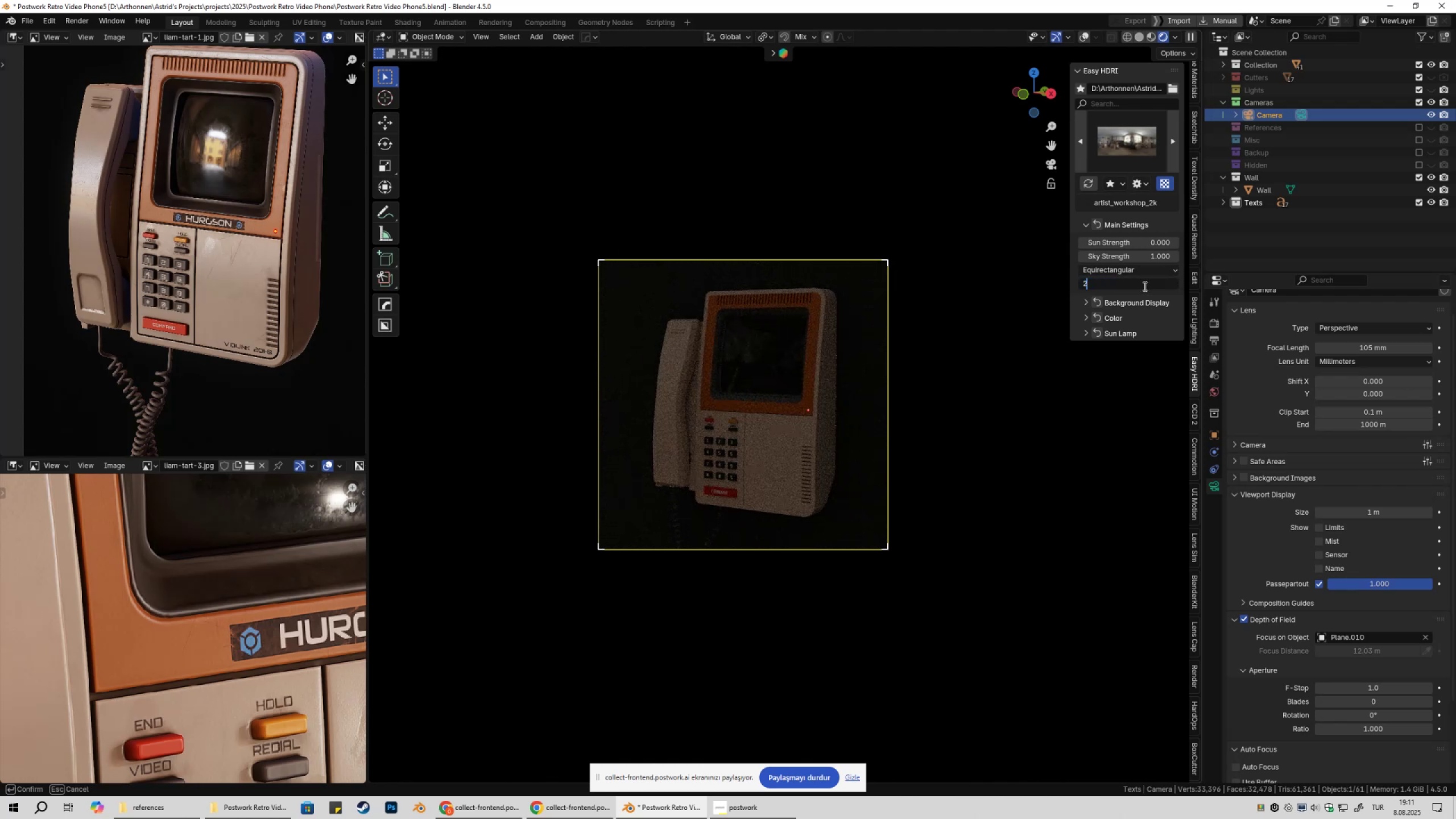 
key(NumpadEnter)
 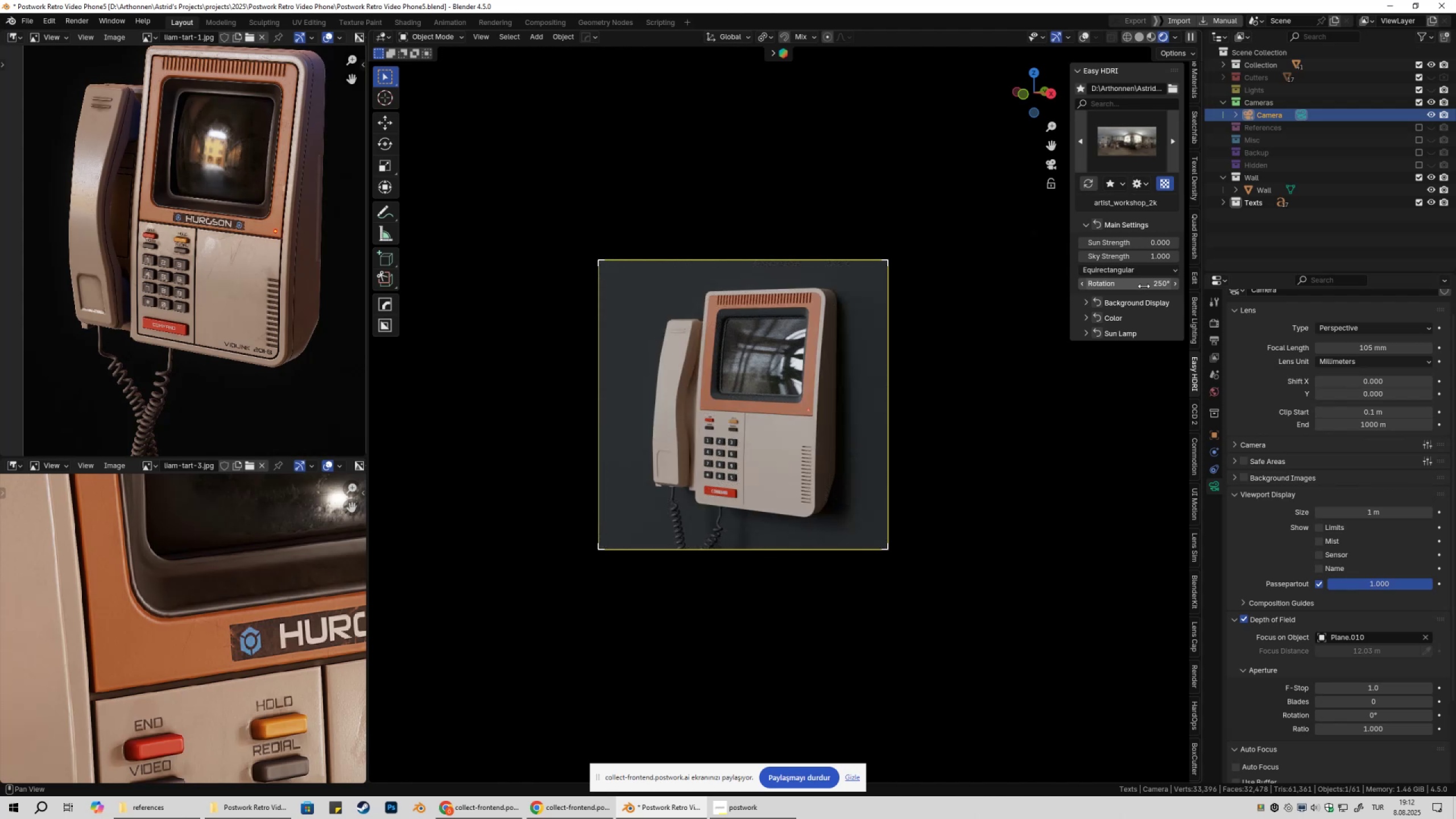 
wait(6.59)
 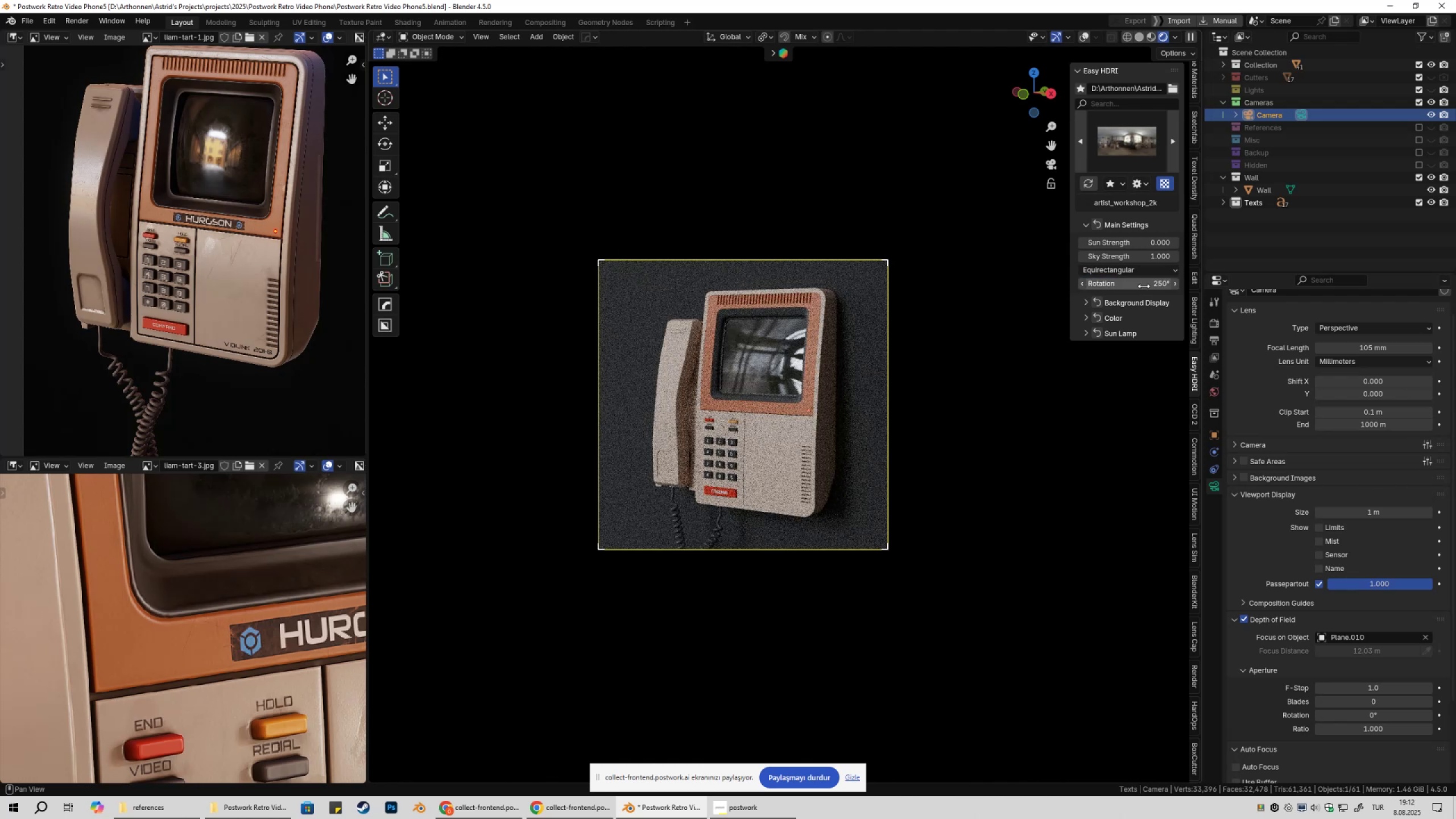 
left_click([1145, 282])
 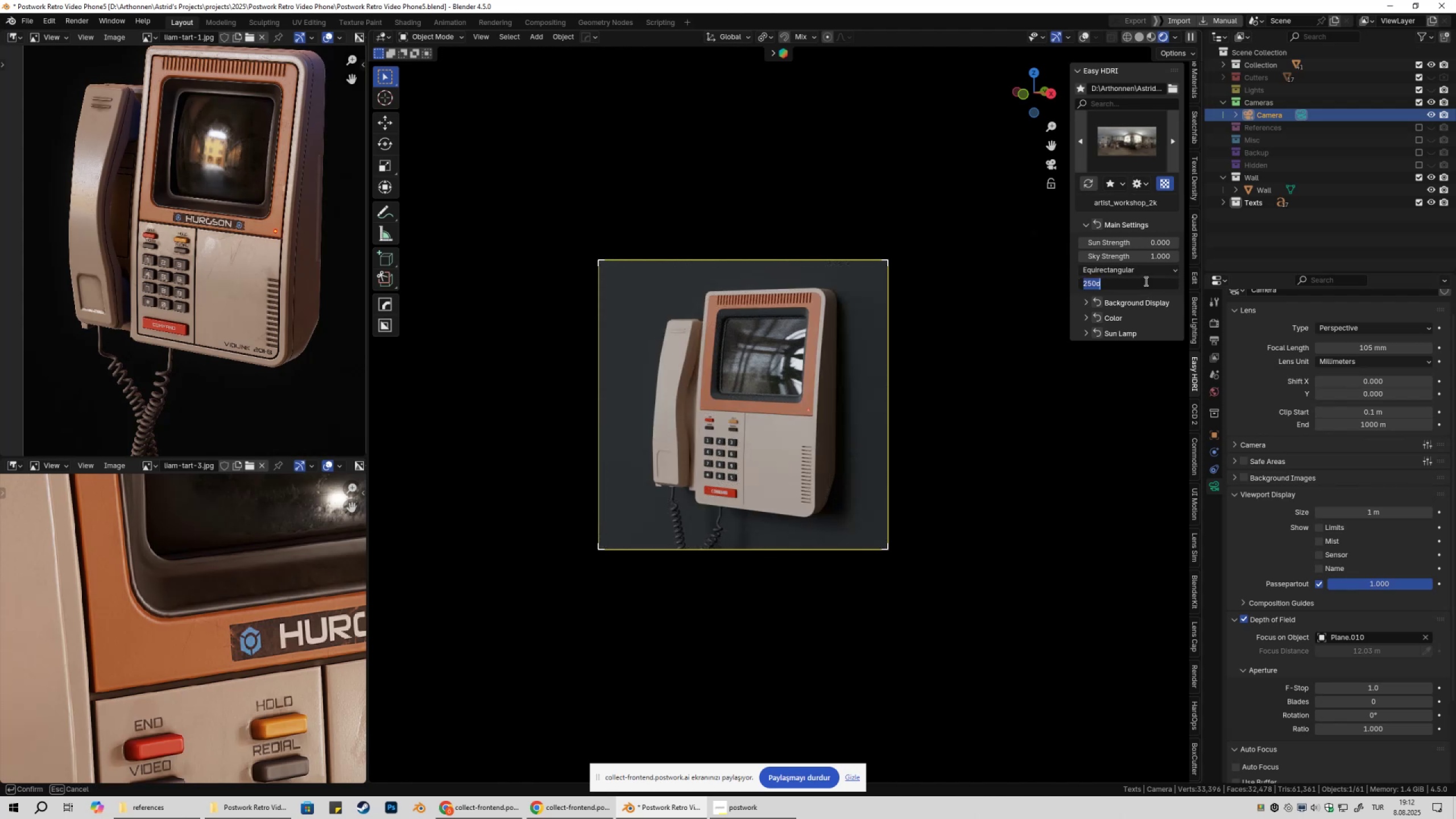 
key(Numpad2)
 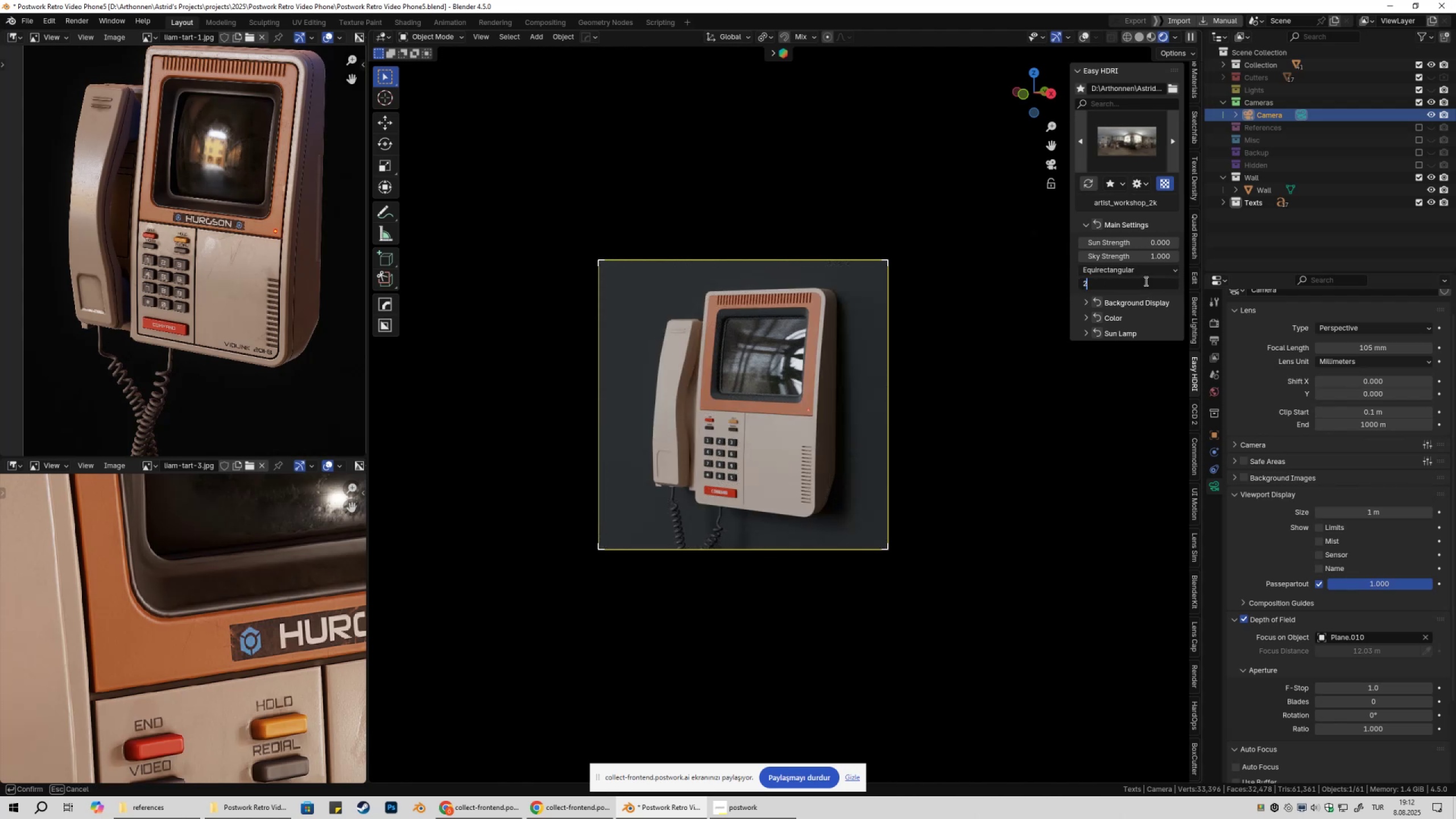 
key(Numpad2)
 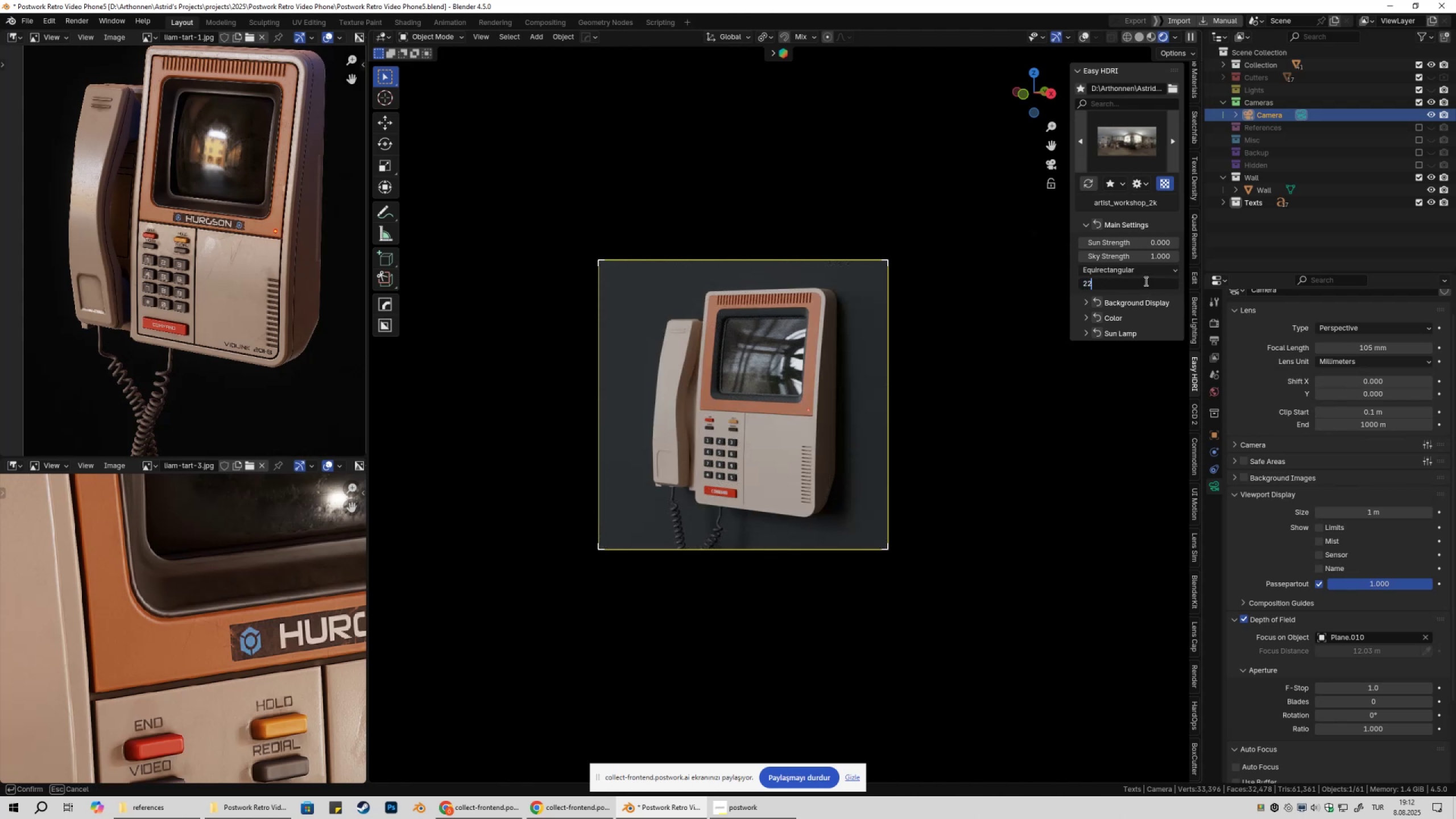 
key(Numpad0)
 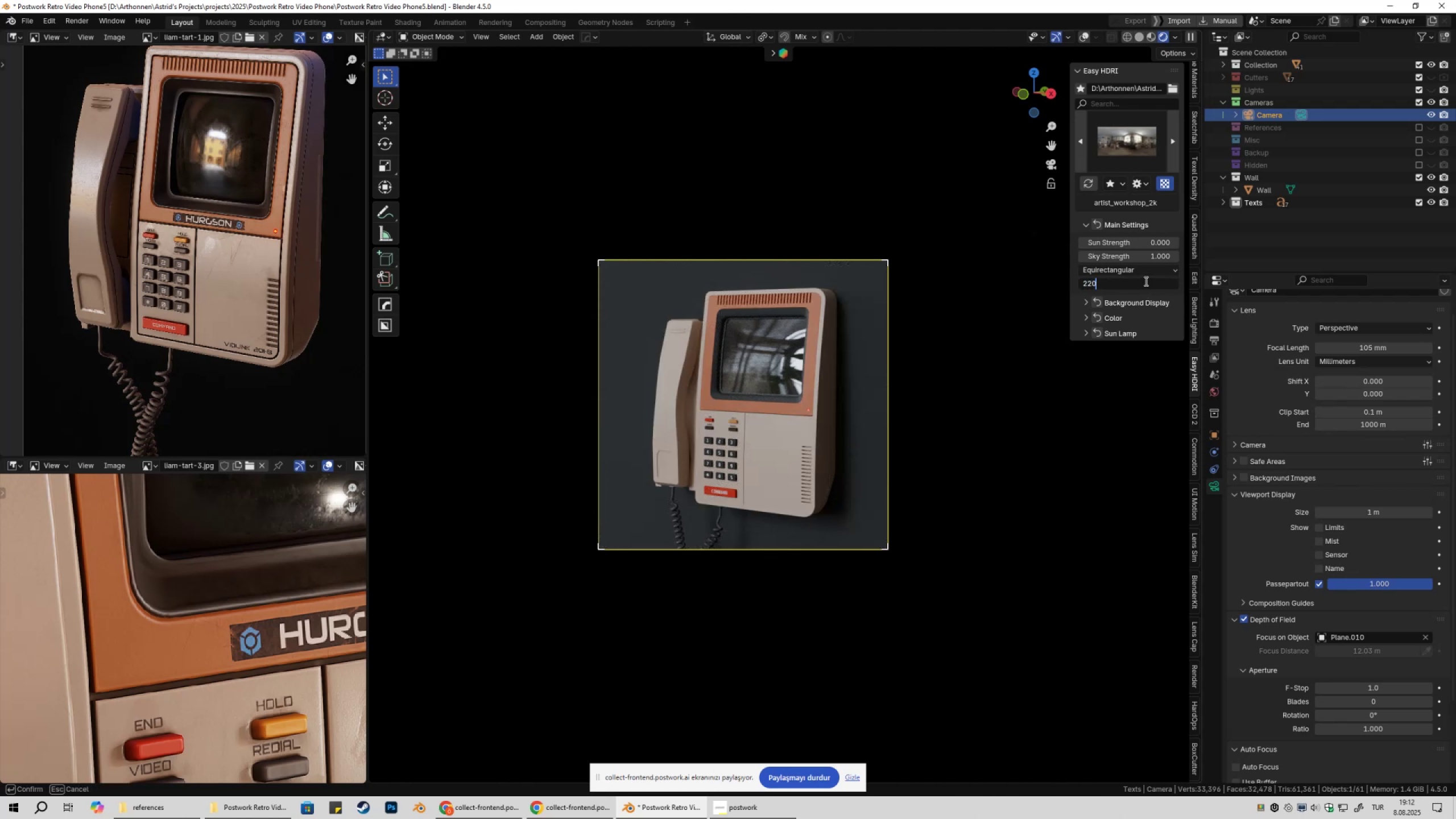 
key(NumpadEnter)
 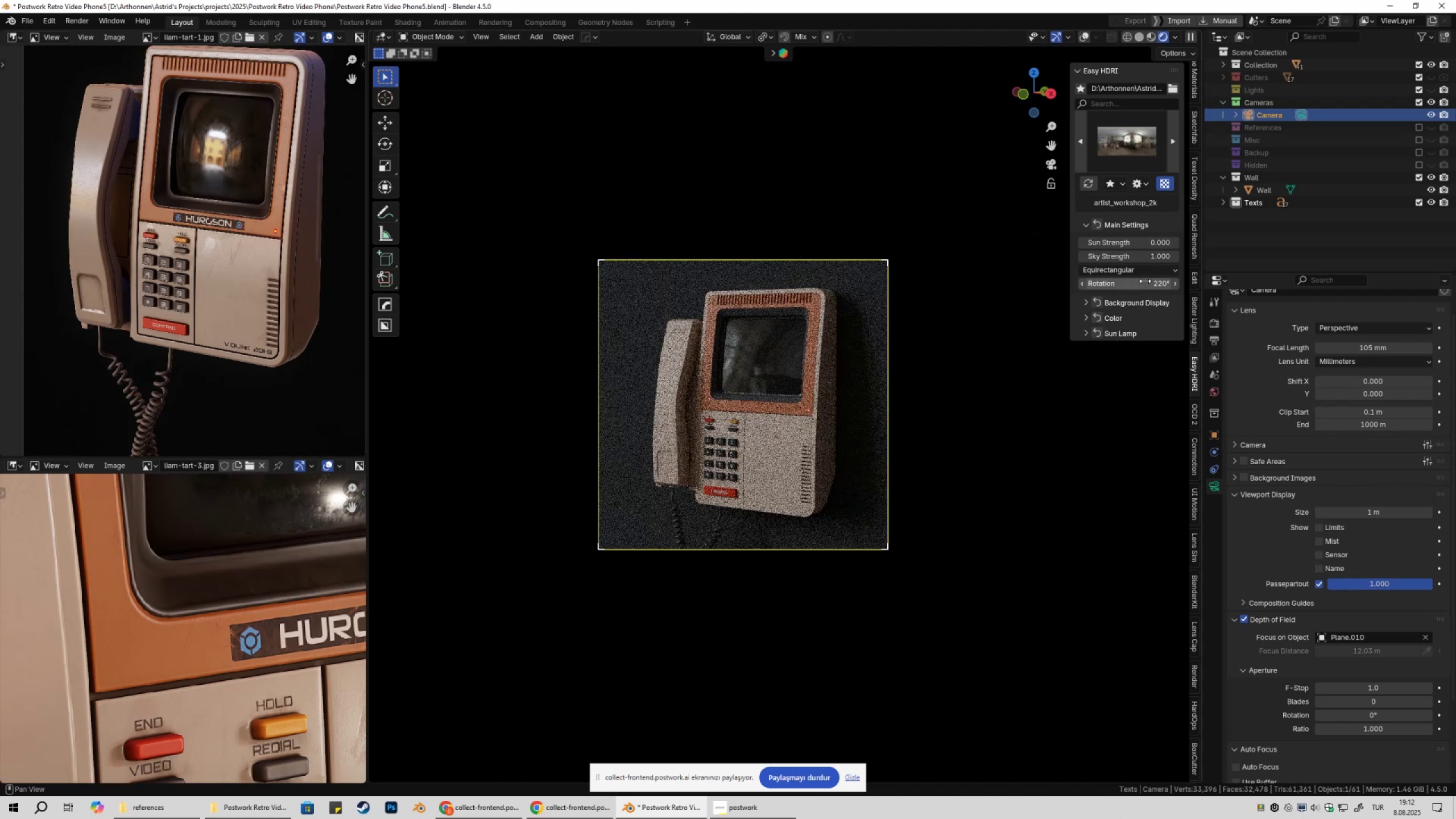 
left_click([1145, 281])
 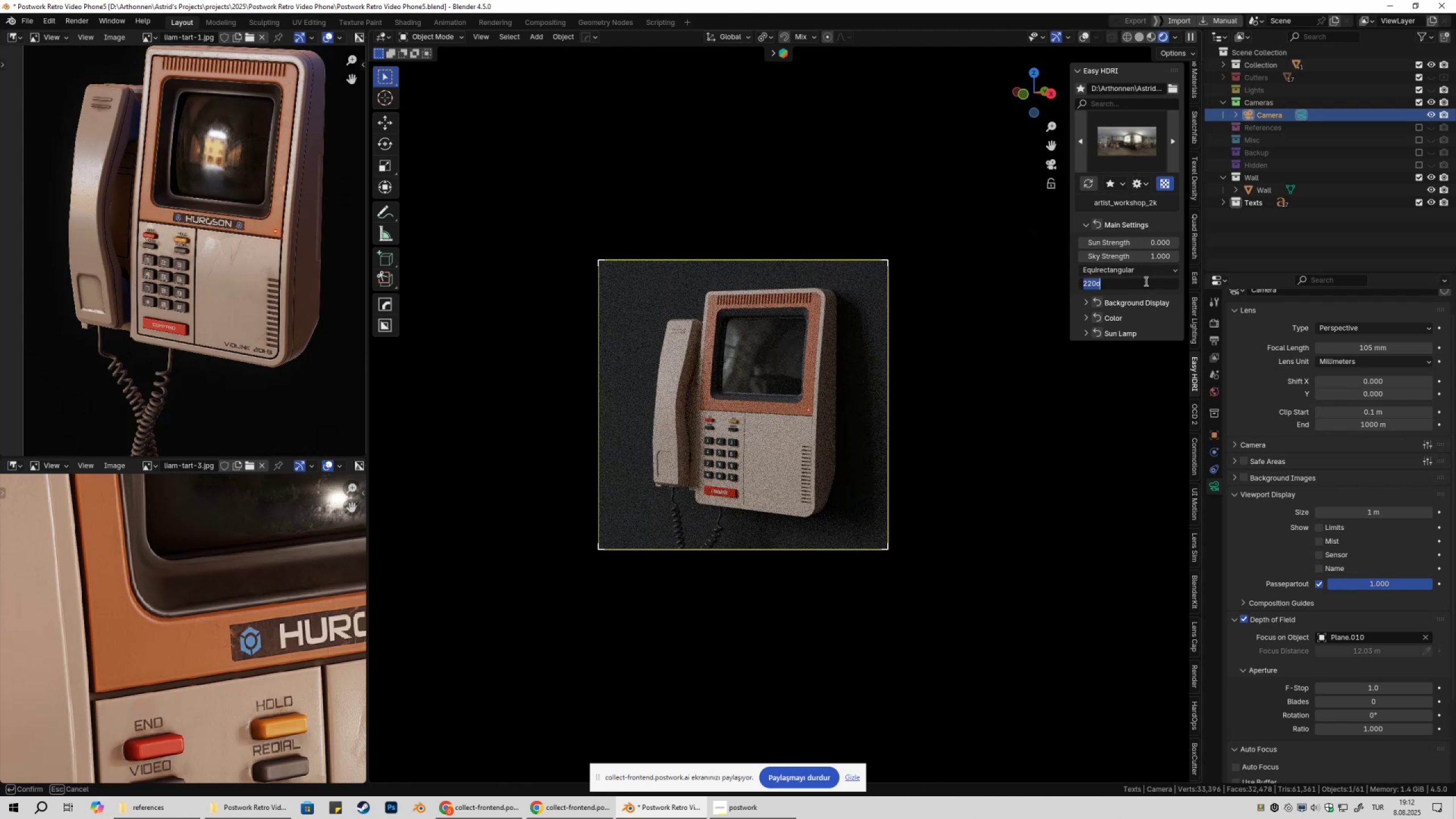 
key(Numpad2)
 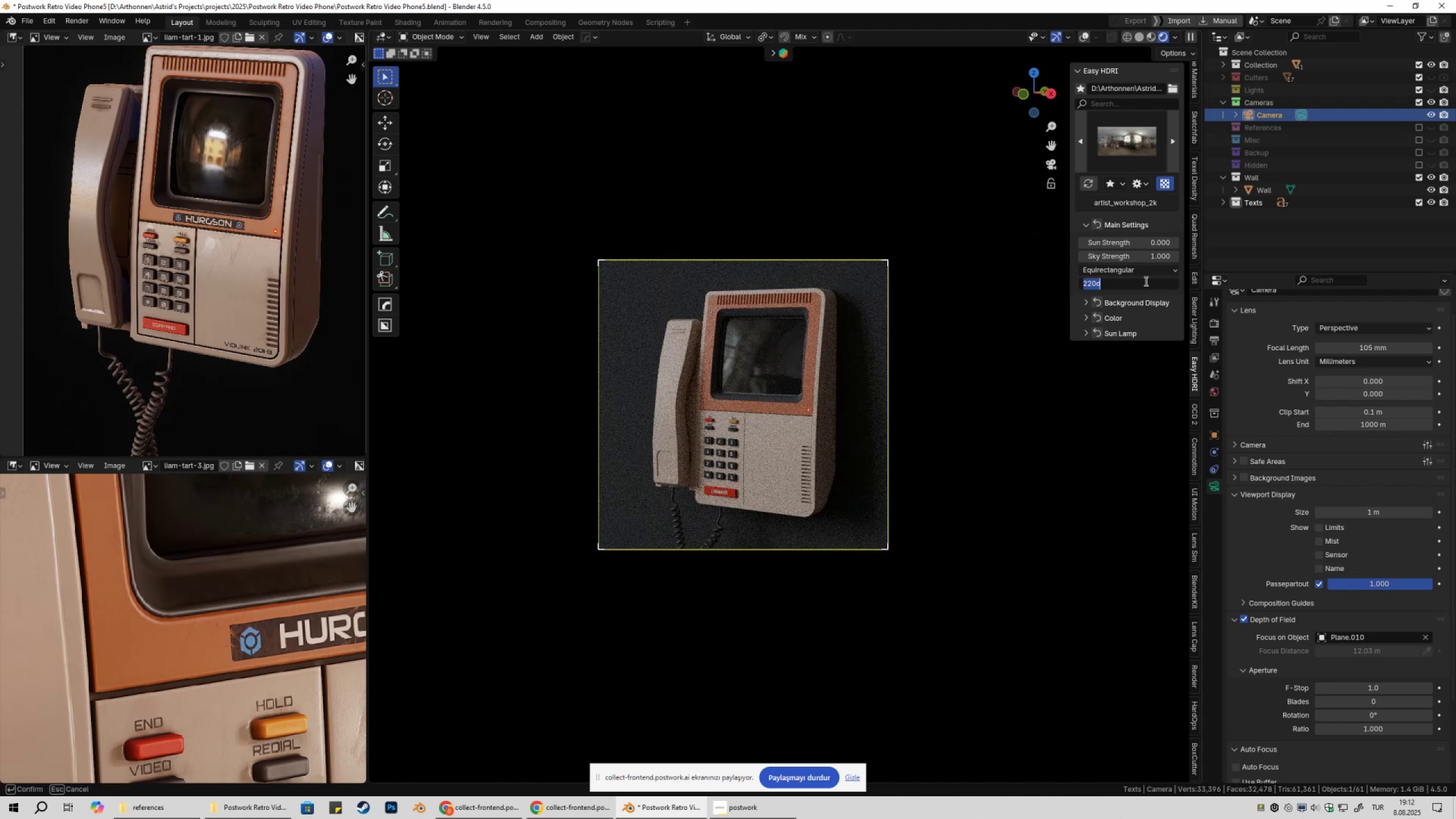 
key(Numpad0)
 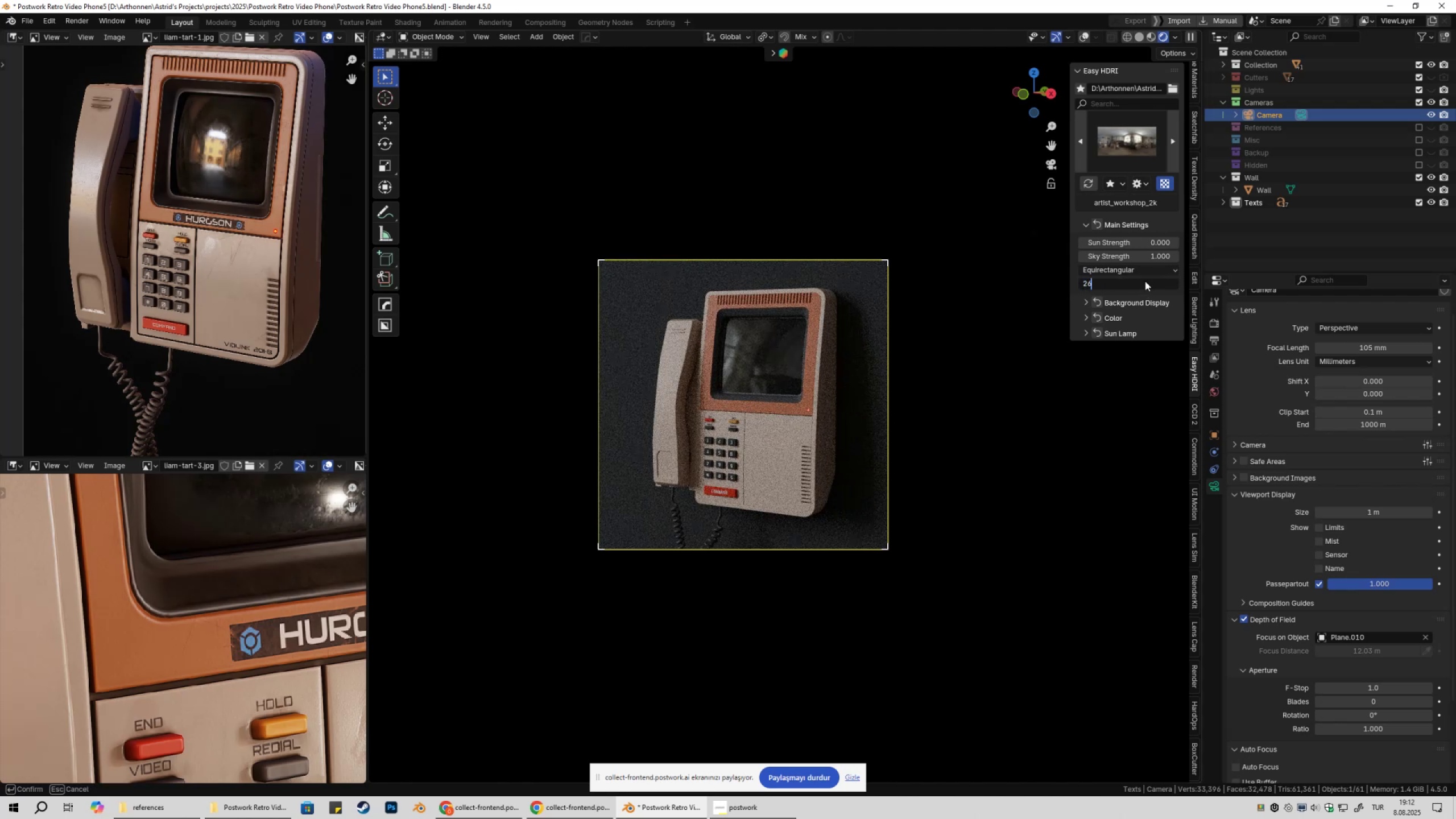 
key(Numpad6)
 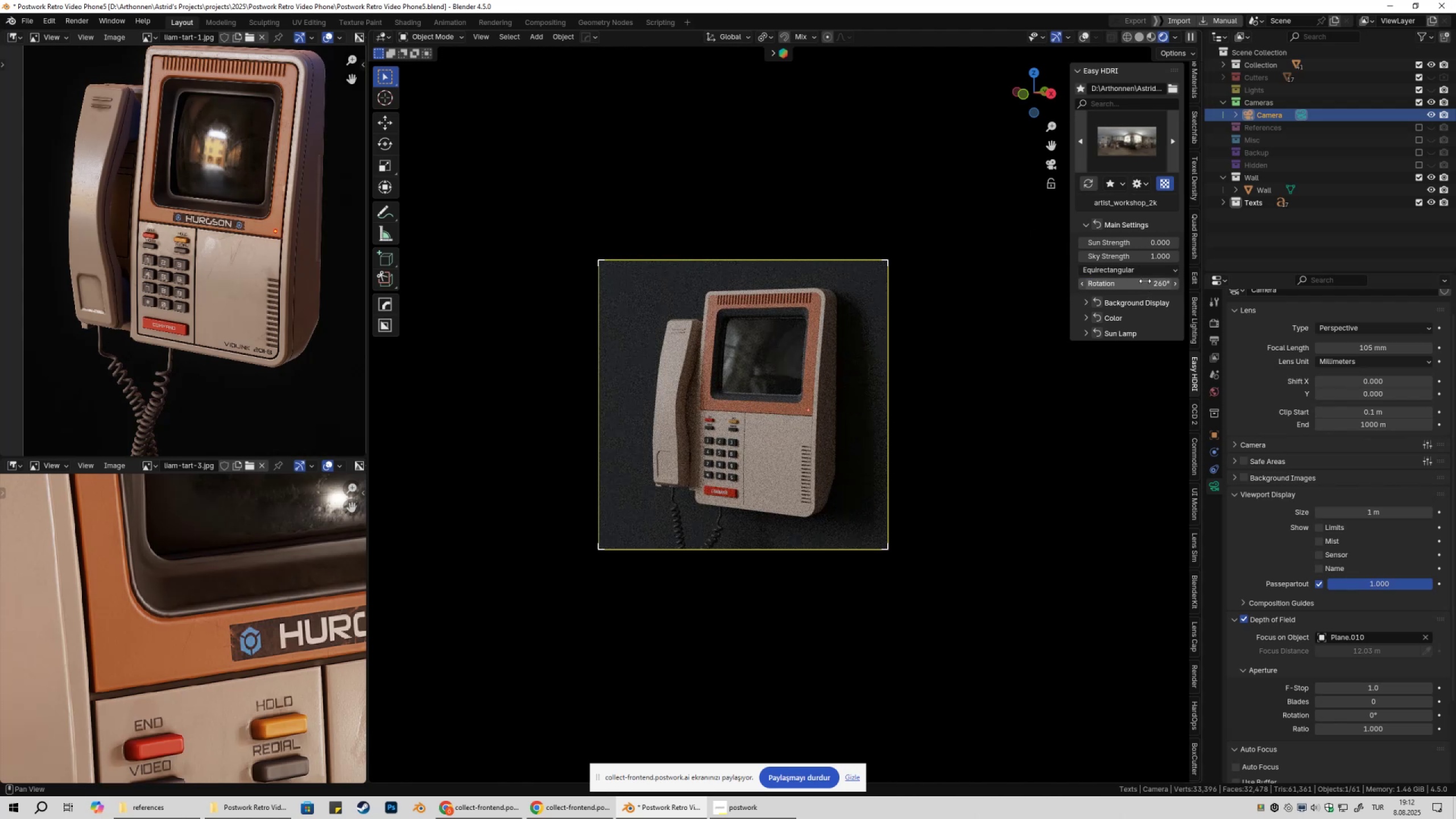 
key(NumpadEnter)
 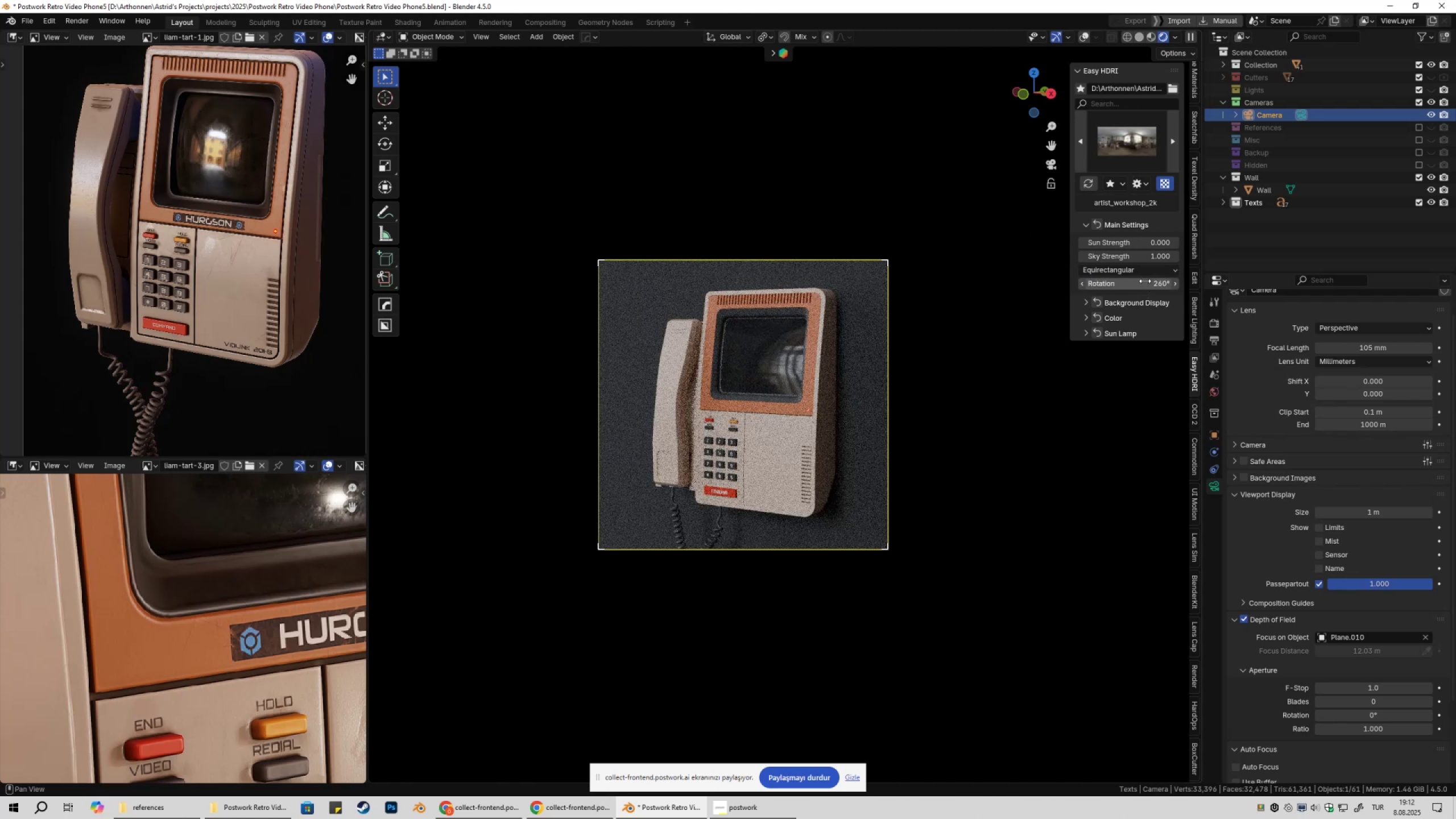 
left_click([1145, 282])
 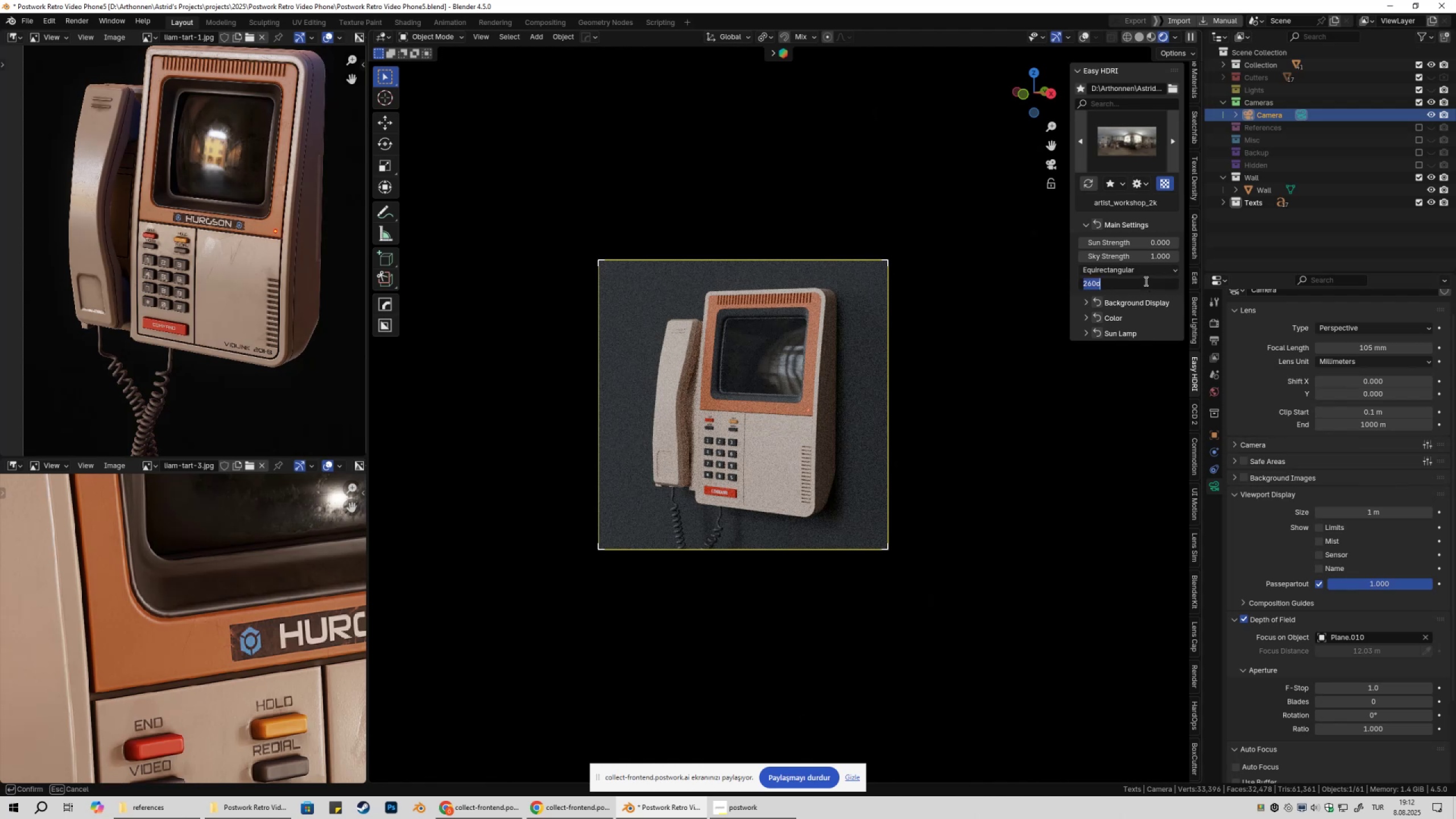 
key(Numpad2)
 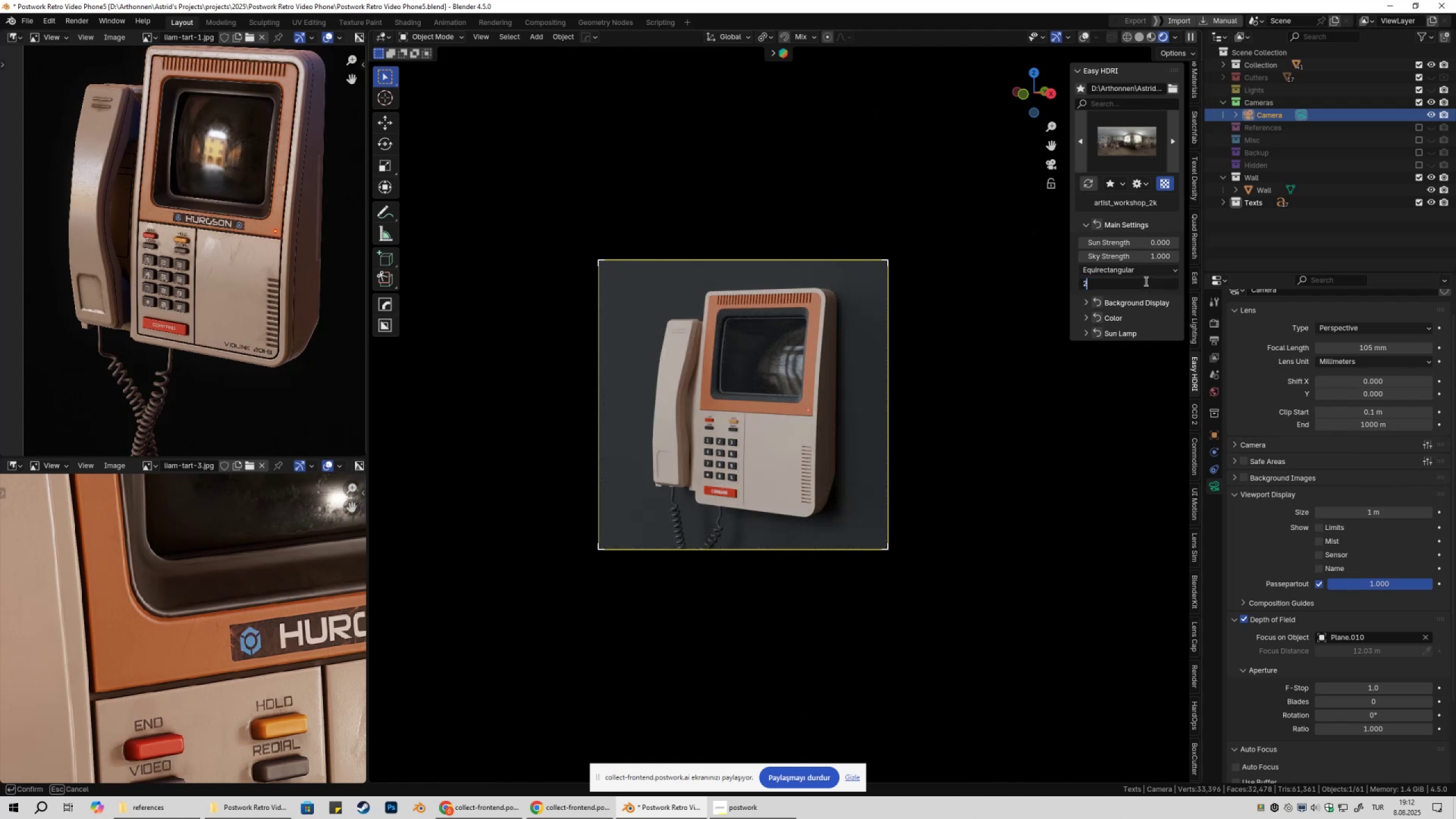 
key(Numpad5)
 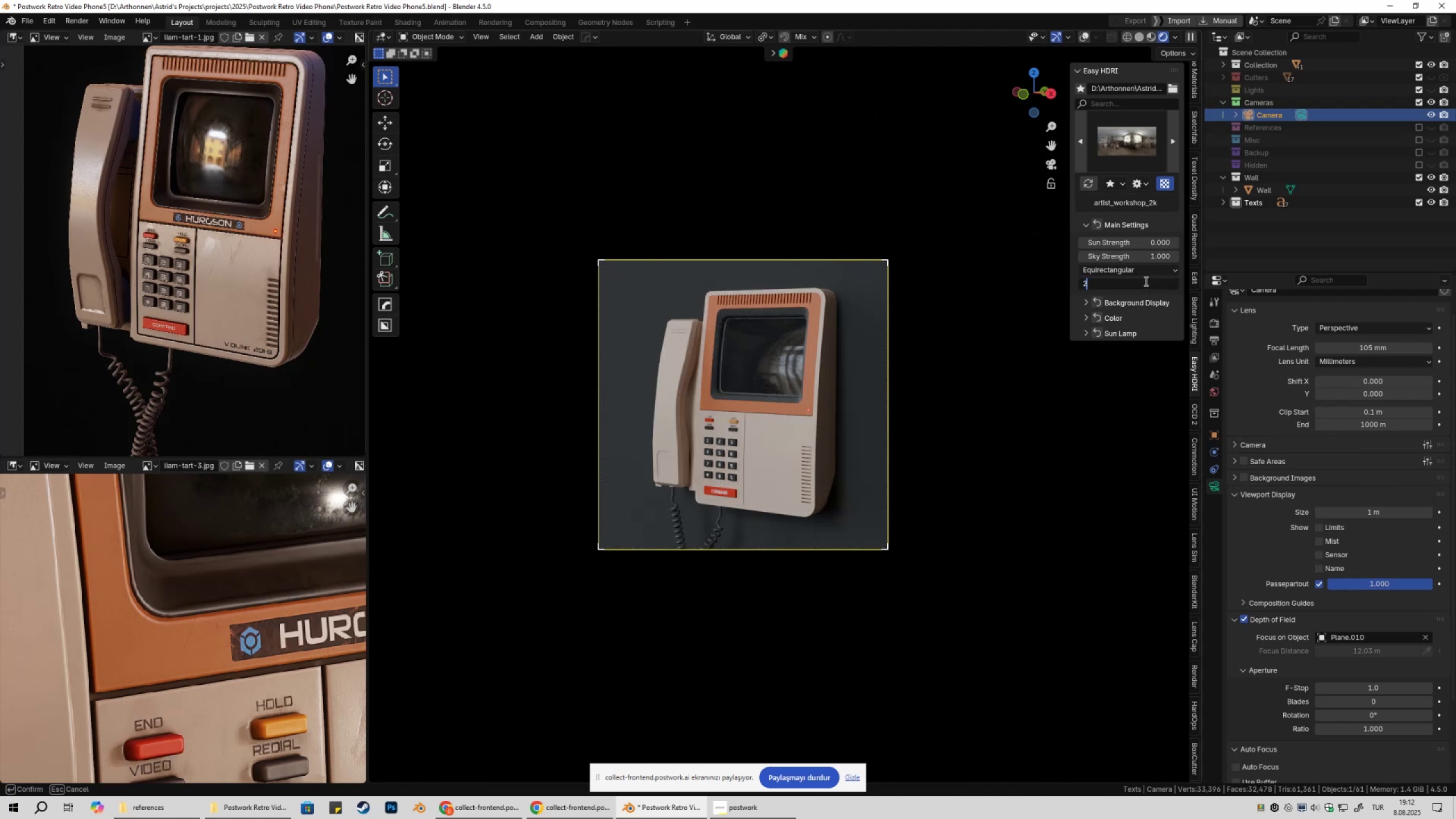 
key(Numpad0)
 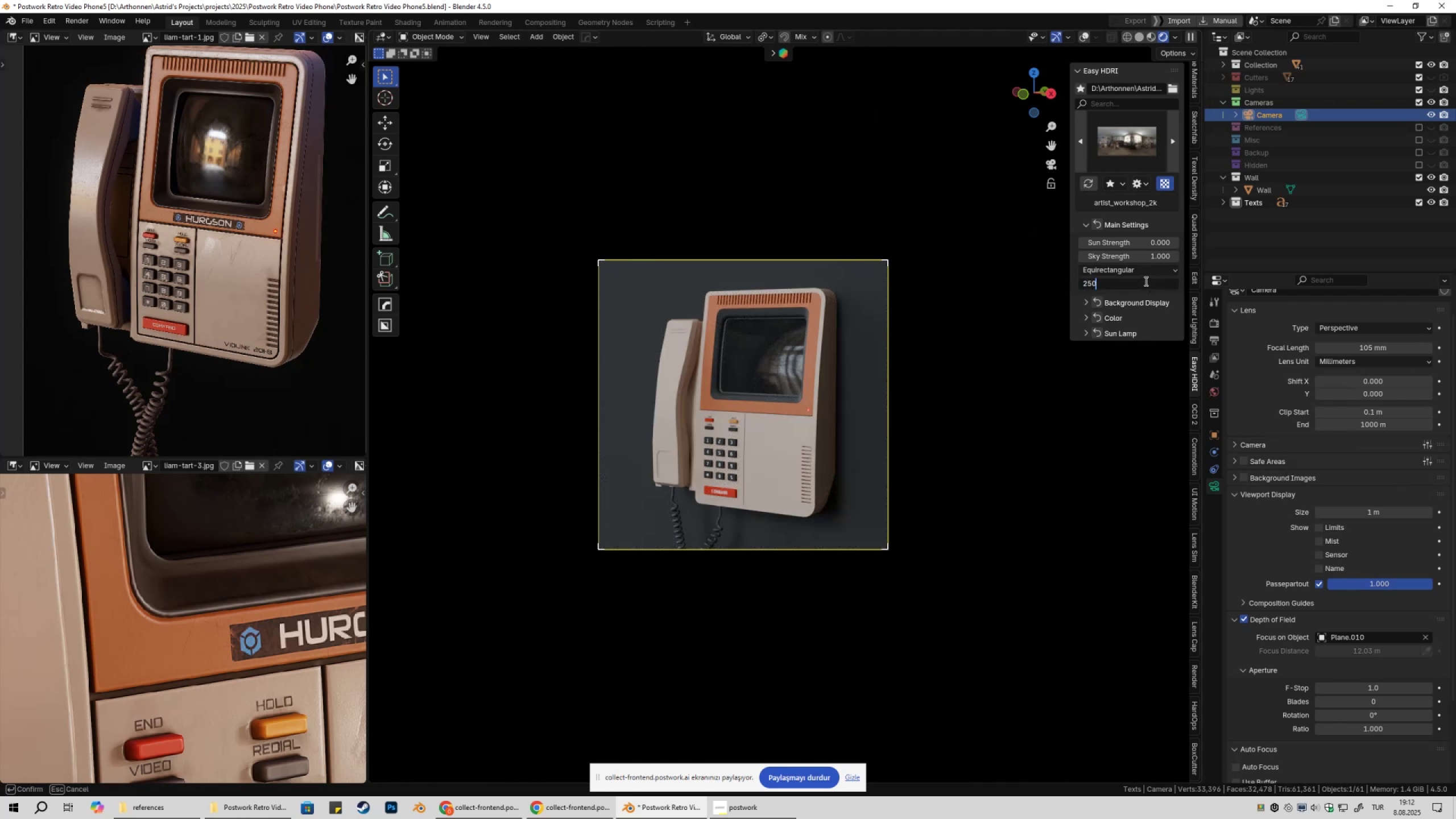 
key(NumpadEnter)
 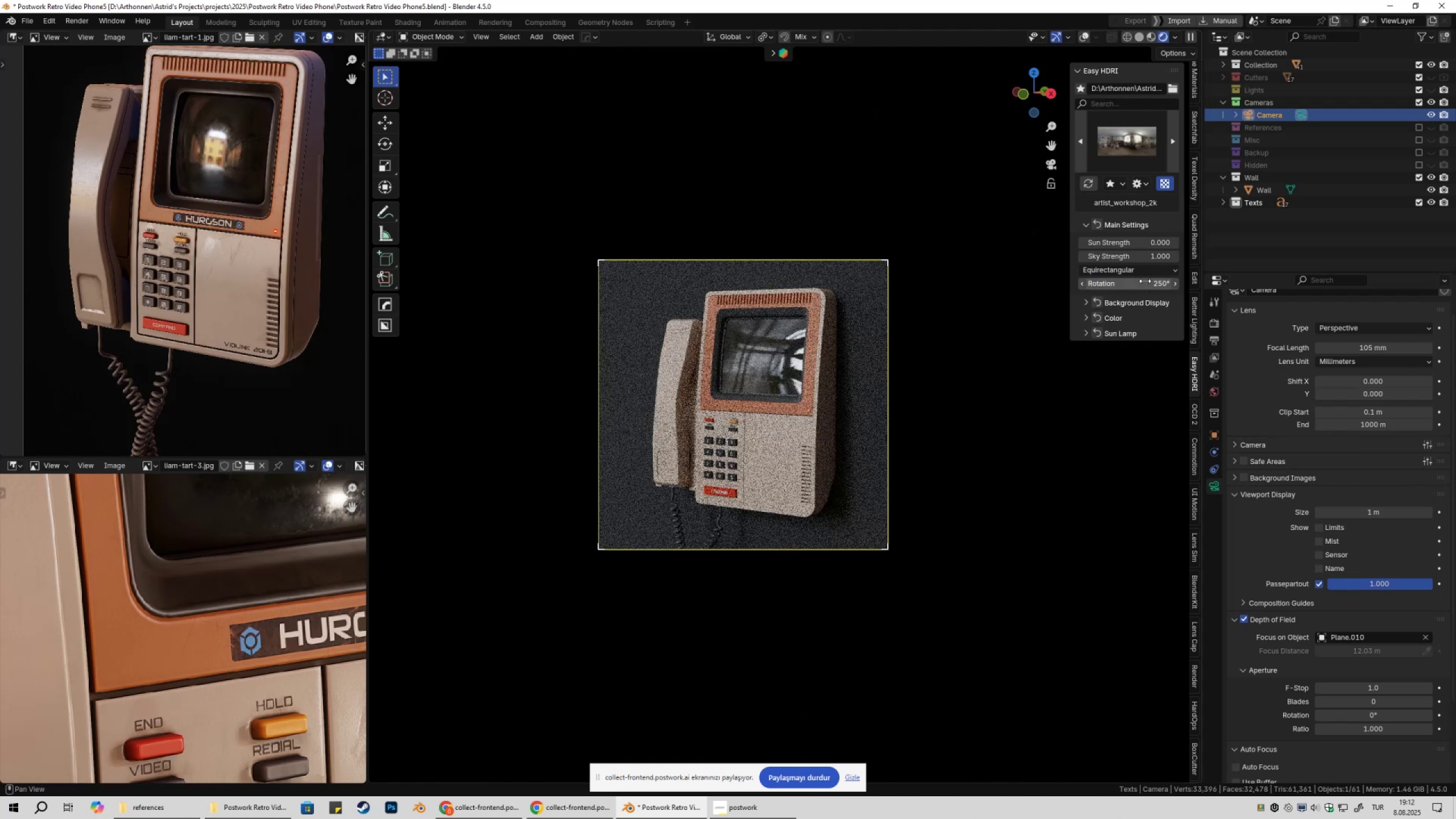 
left_click([1145, 281])
 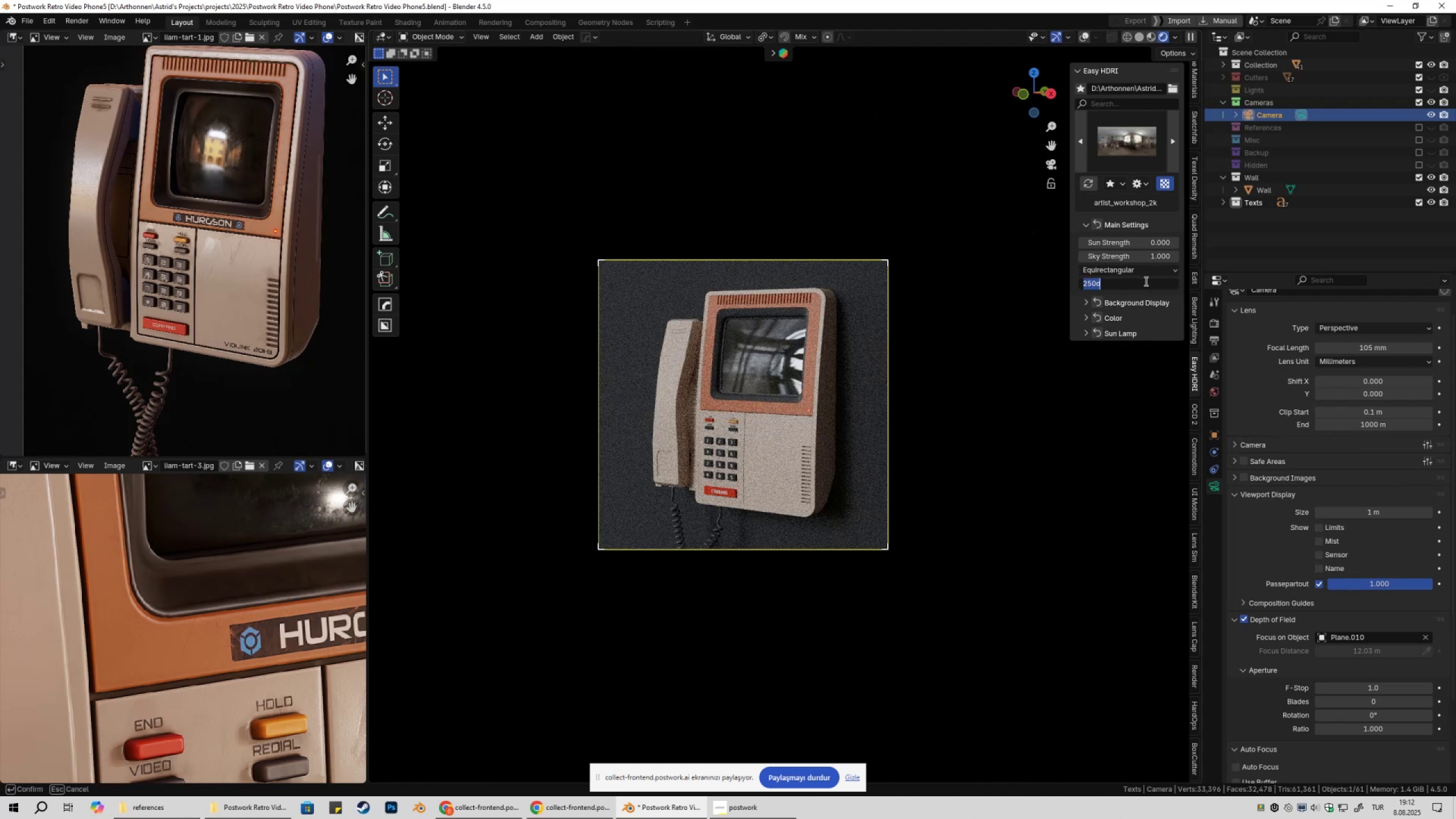 
hold_key(key=Numpad2, duration=2.74)
 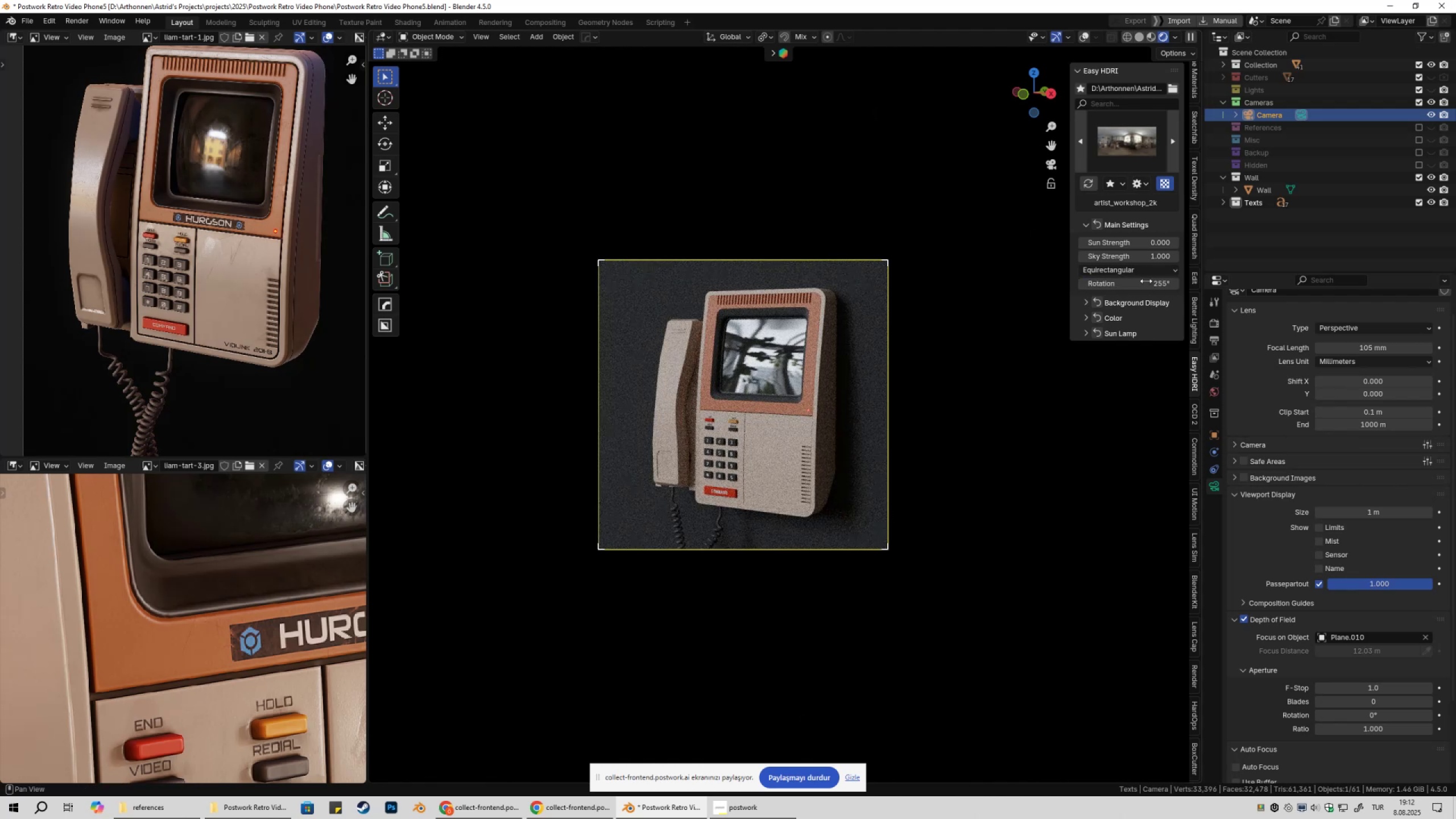 
key(Numpad4)
 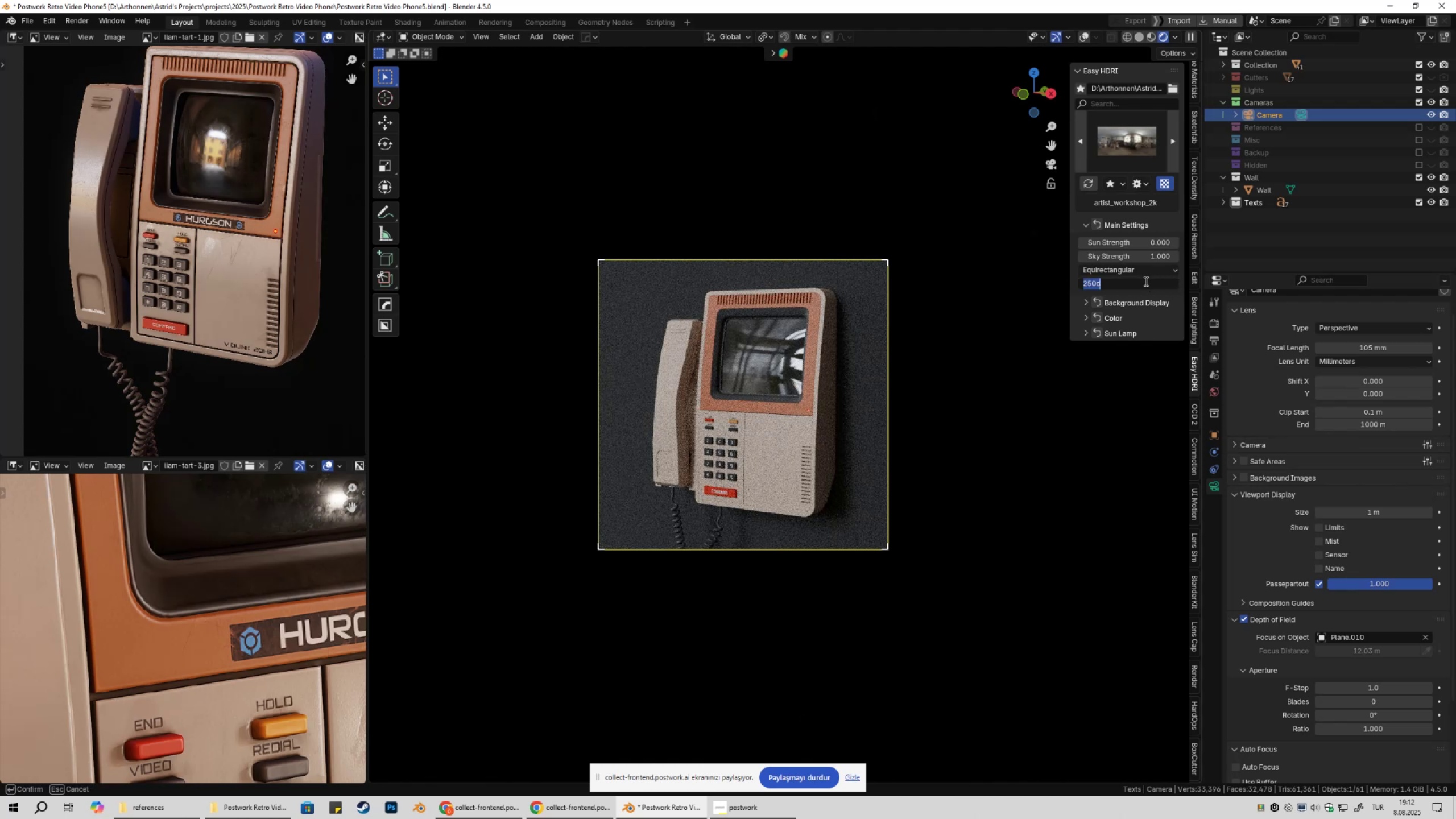 
key(Numpad0)
 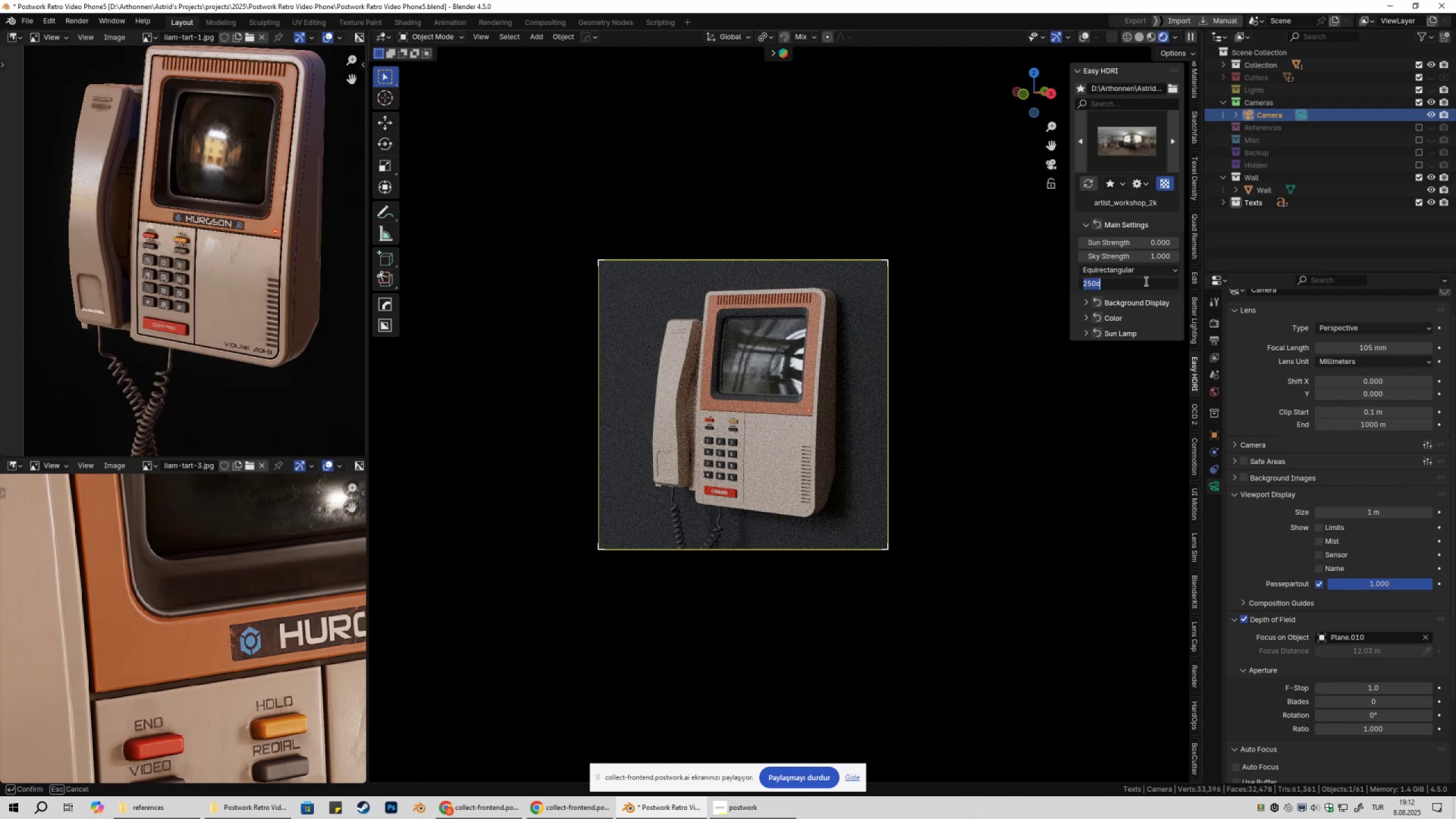 
key(NumpadEnter)
 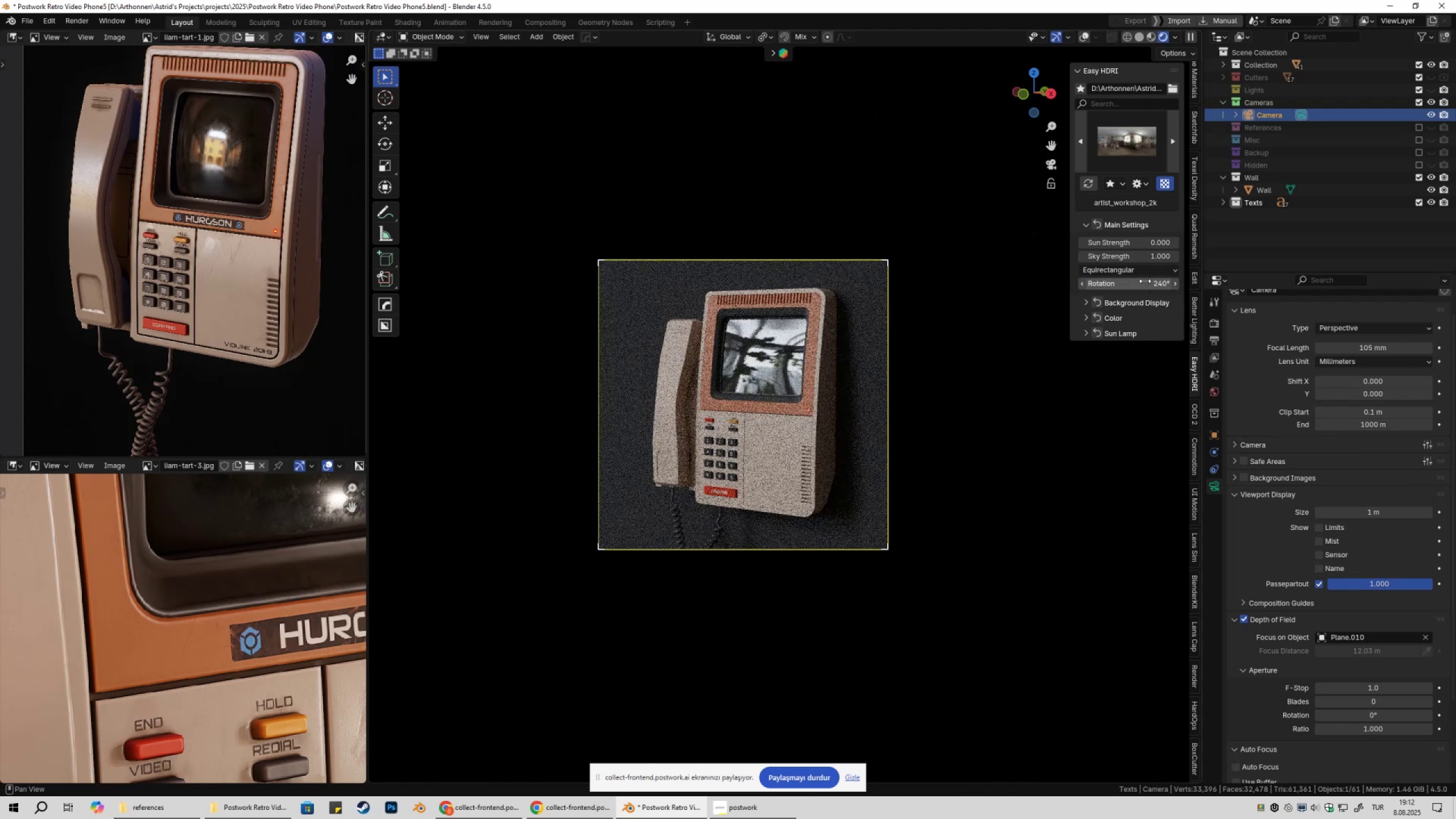 
left_click([1145, 282])
 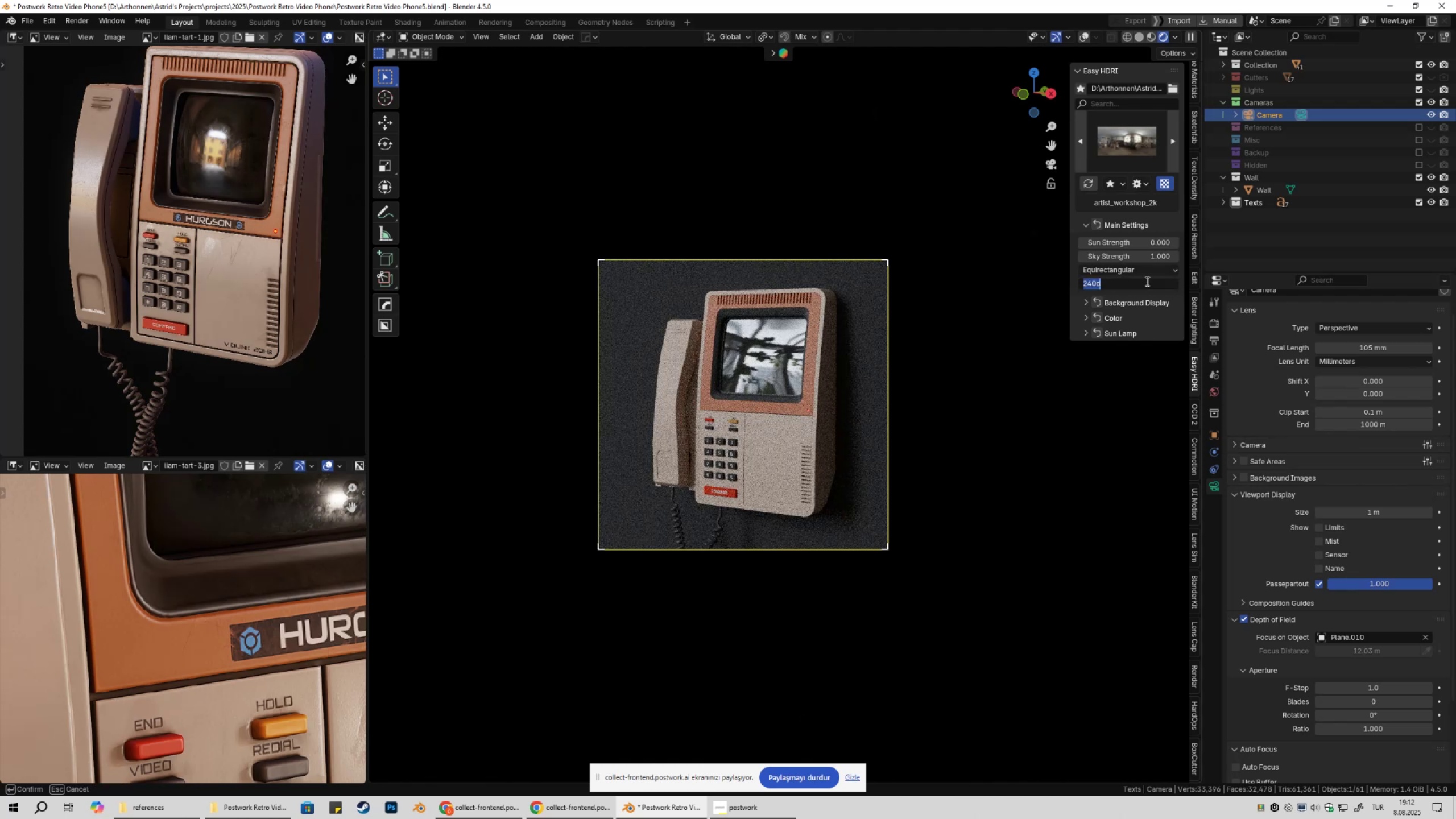 
key(Numpad5)
 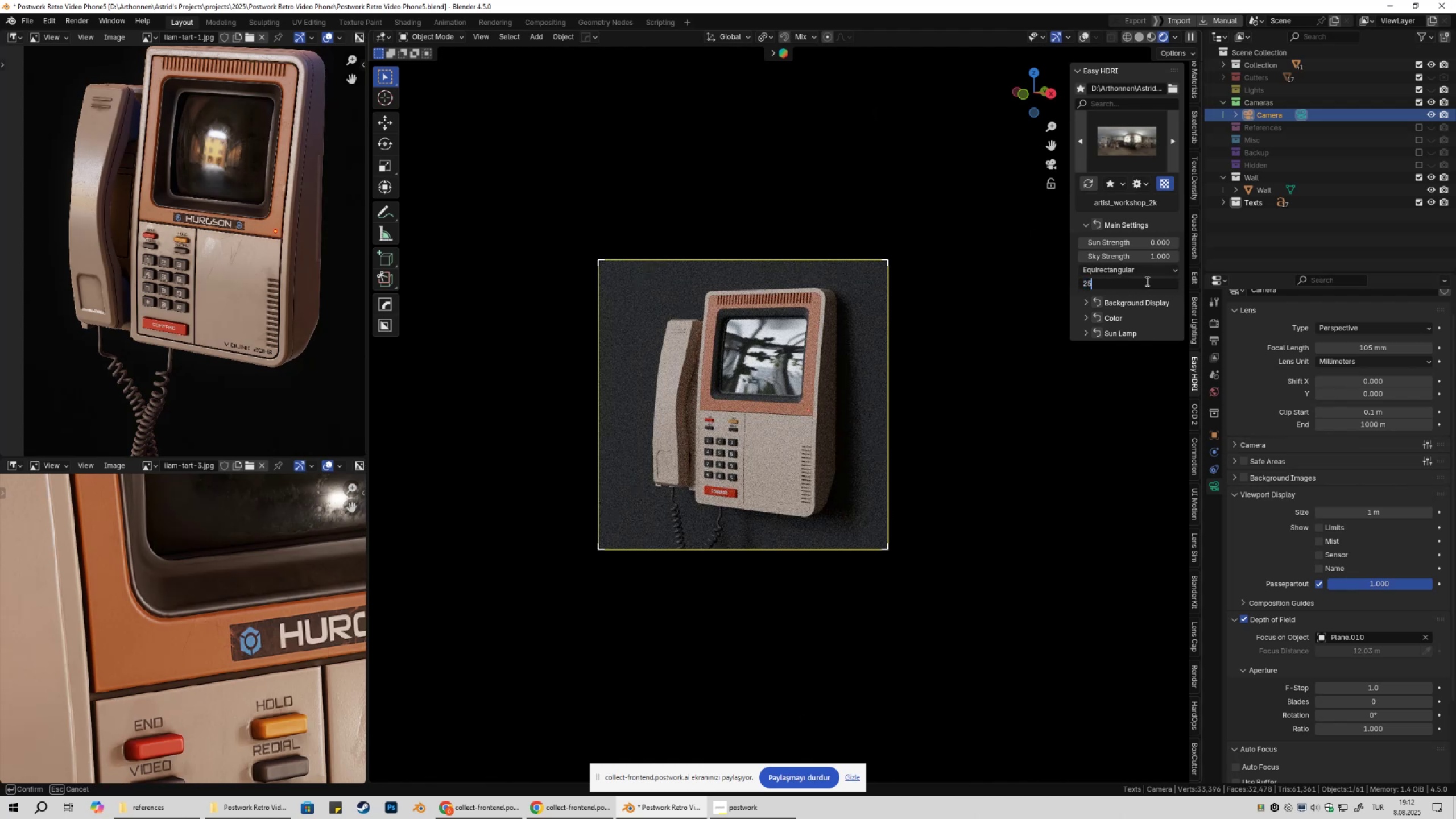 
key(Numpad5)
 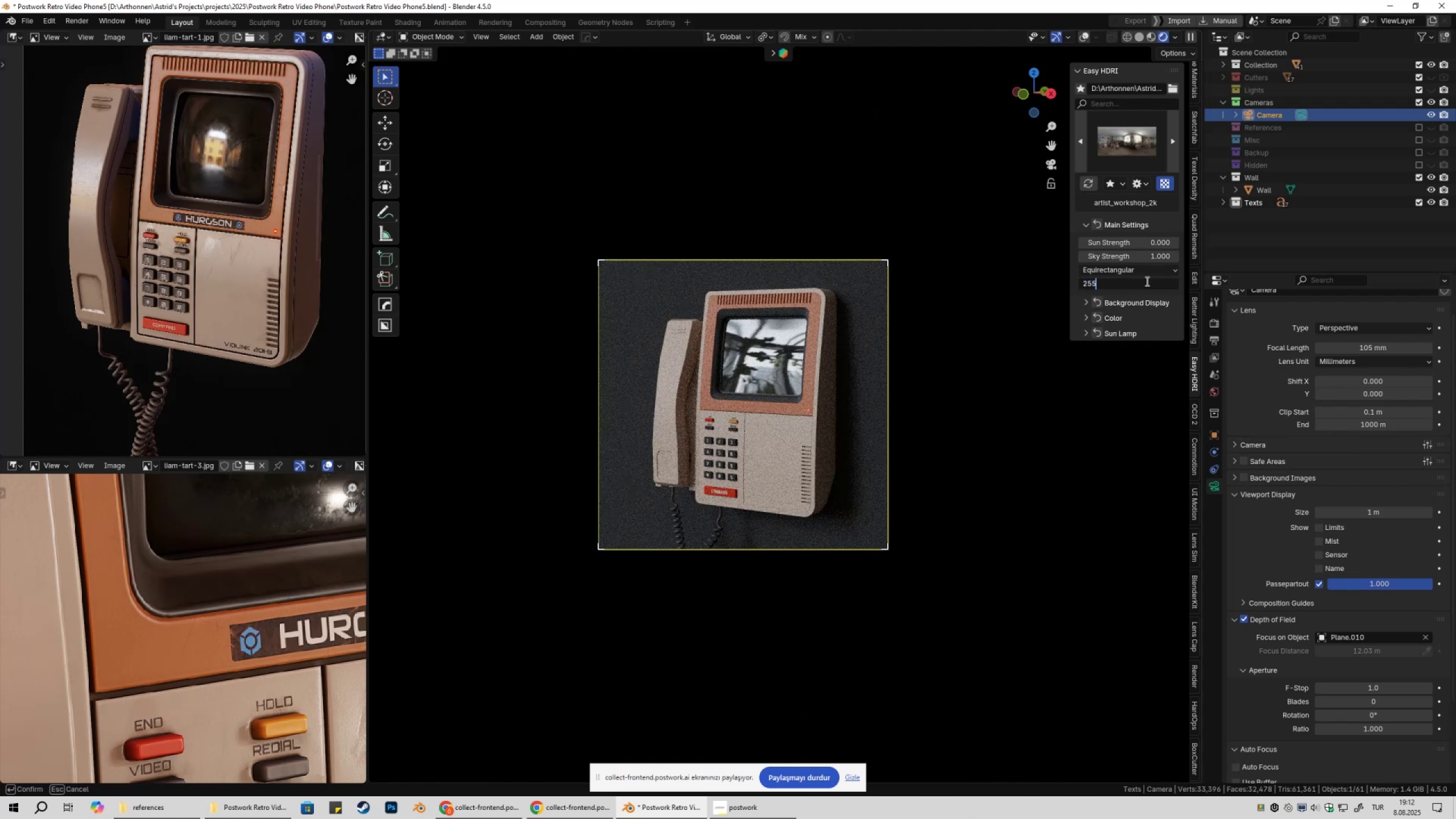 
key(NumpadEnter)
 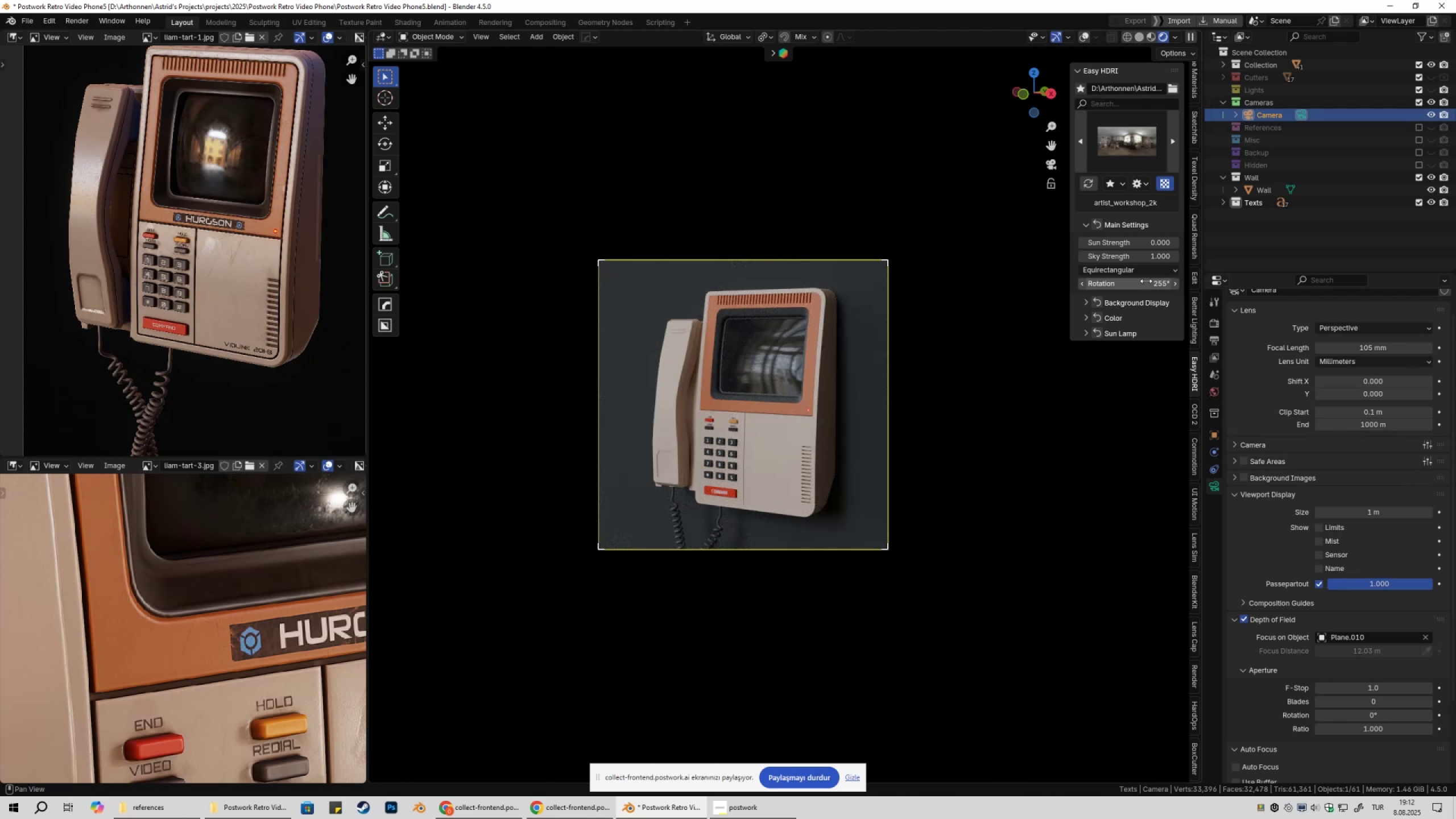 
left_click([1146, 281])
 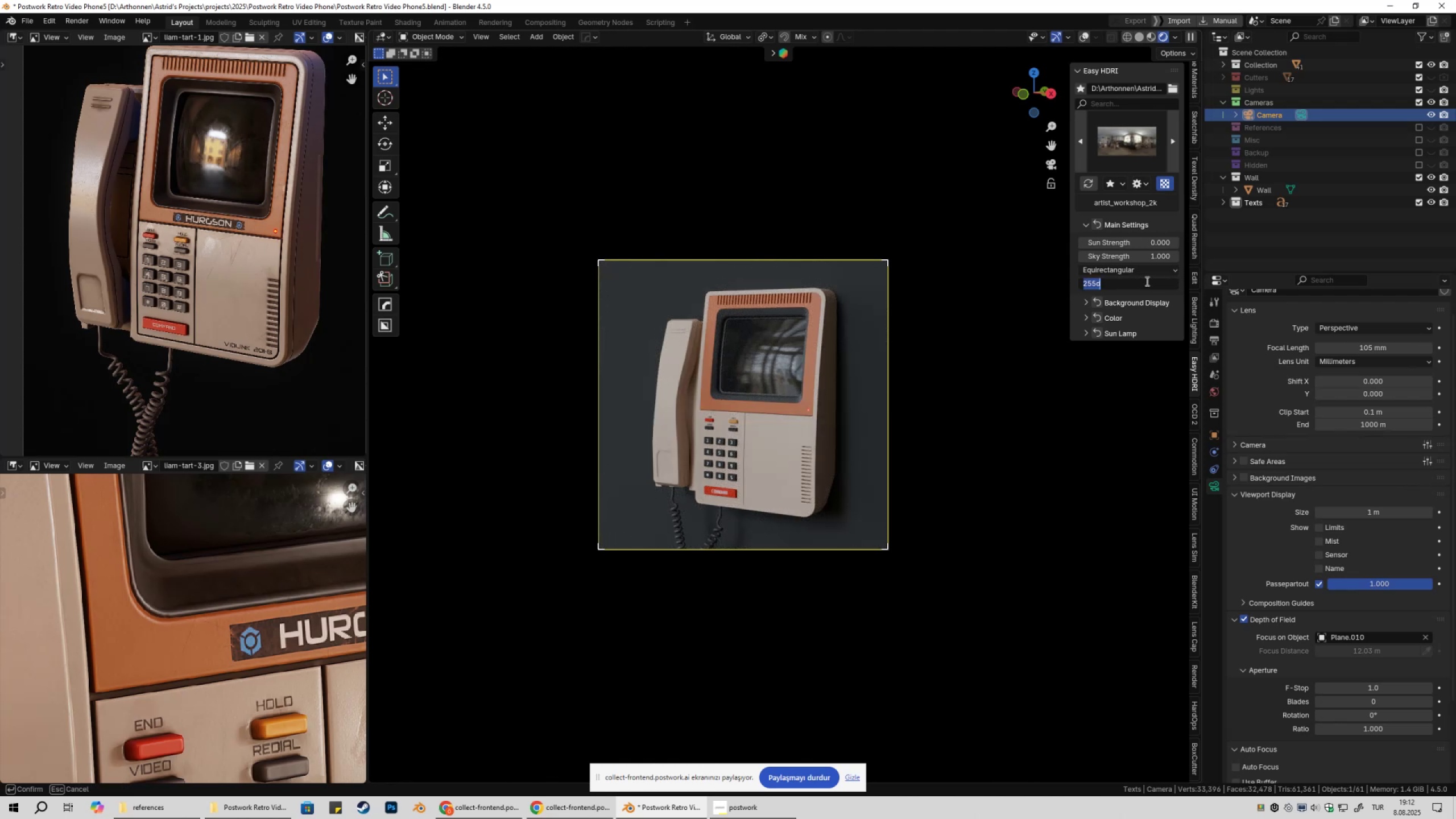 
key(Numpad2)
 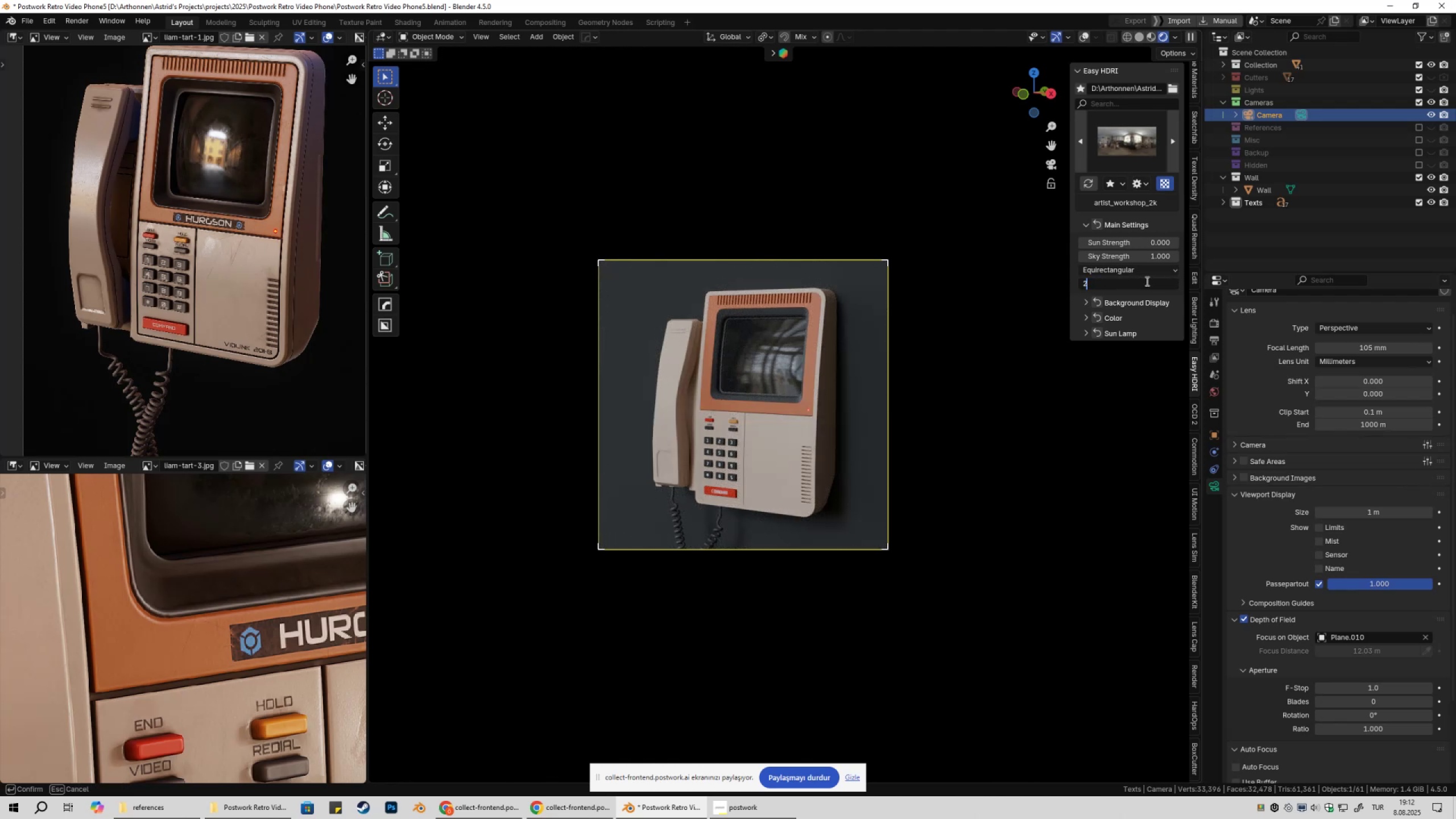 
key(Numpad5)
 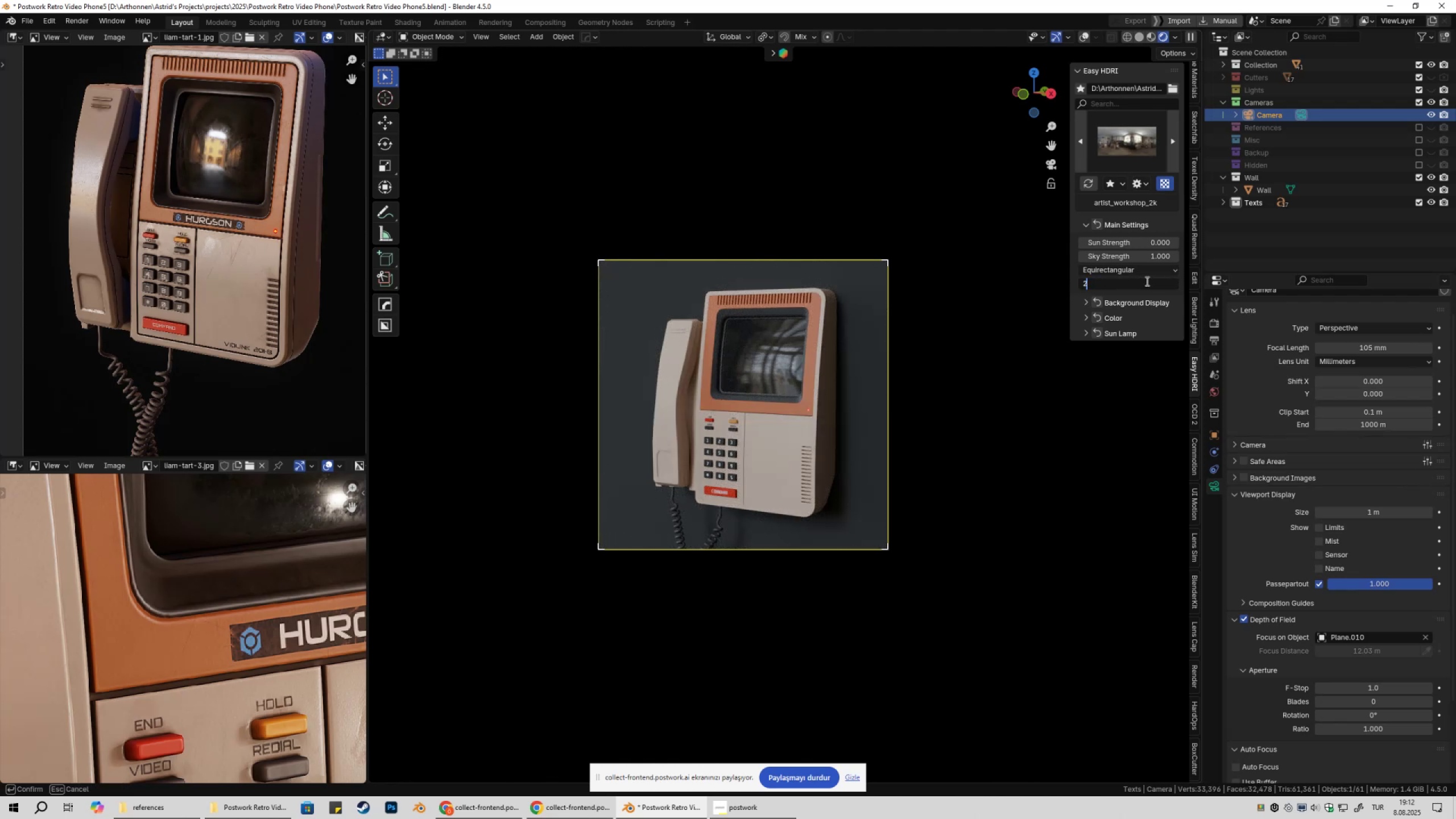 
key(Numpad0)
 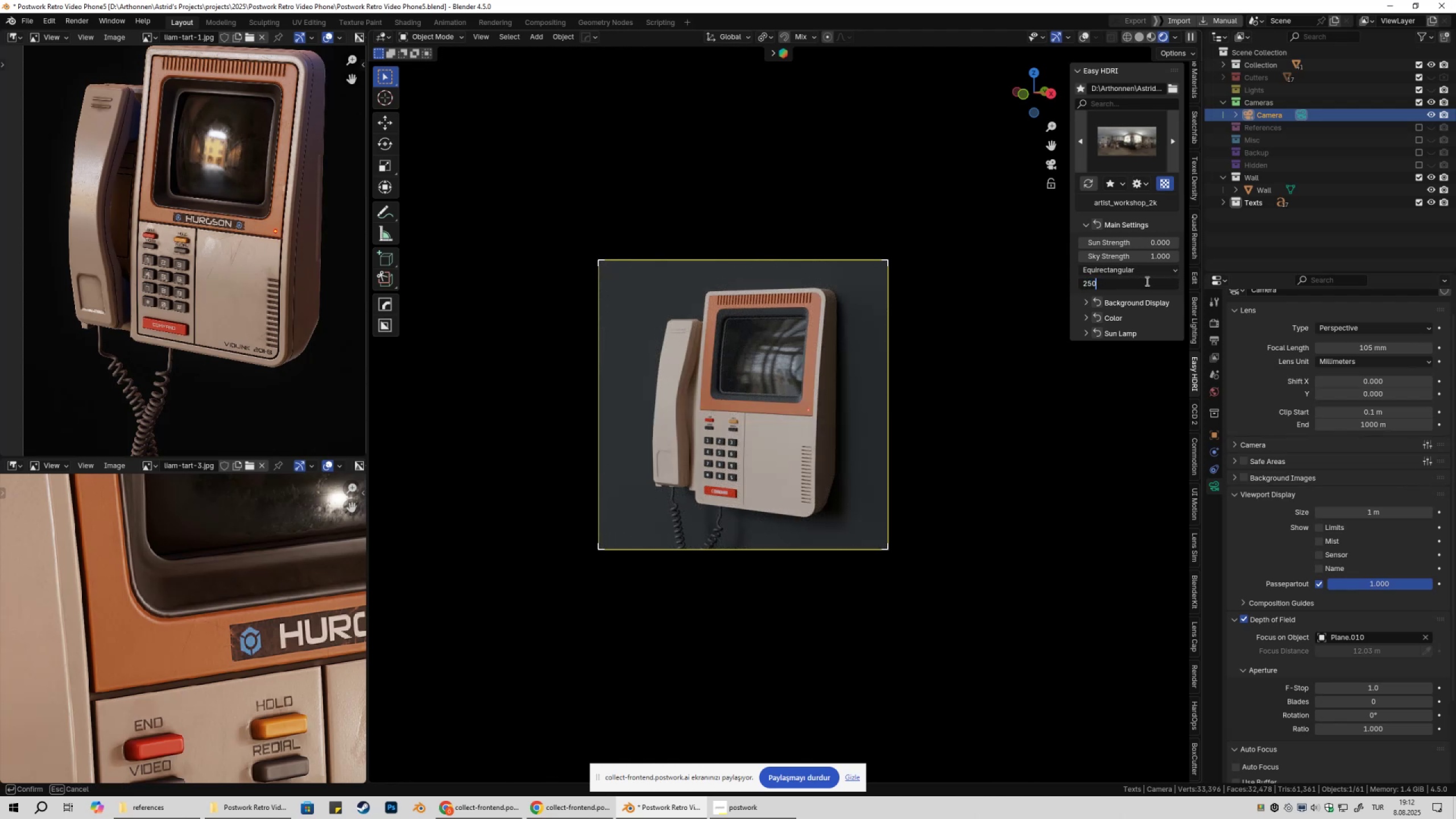 
key(NumpadEnter)
 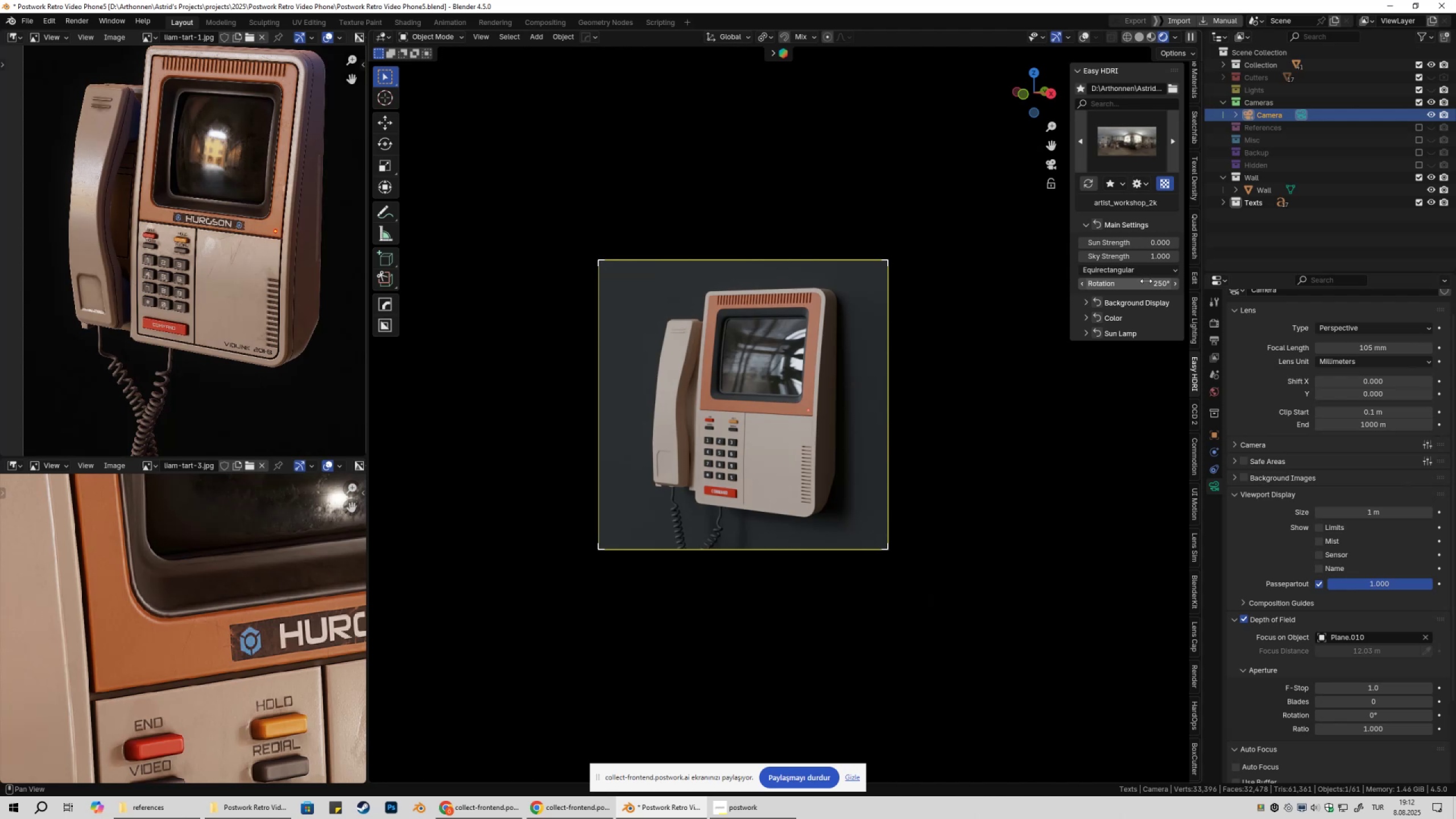 
wait(12.85)
 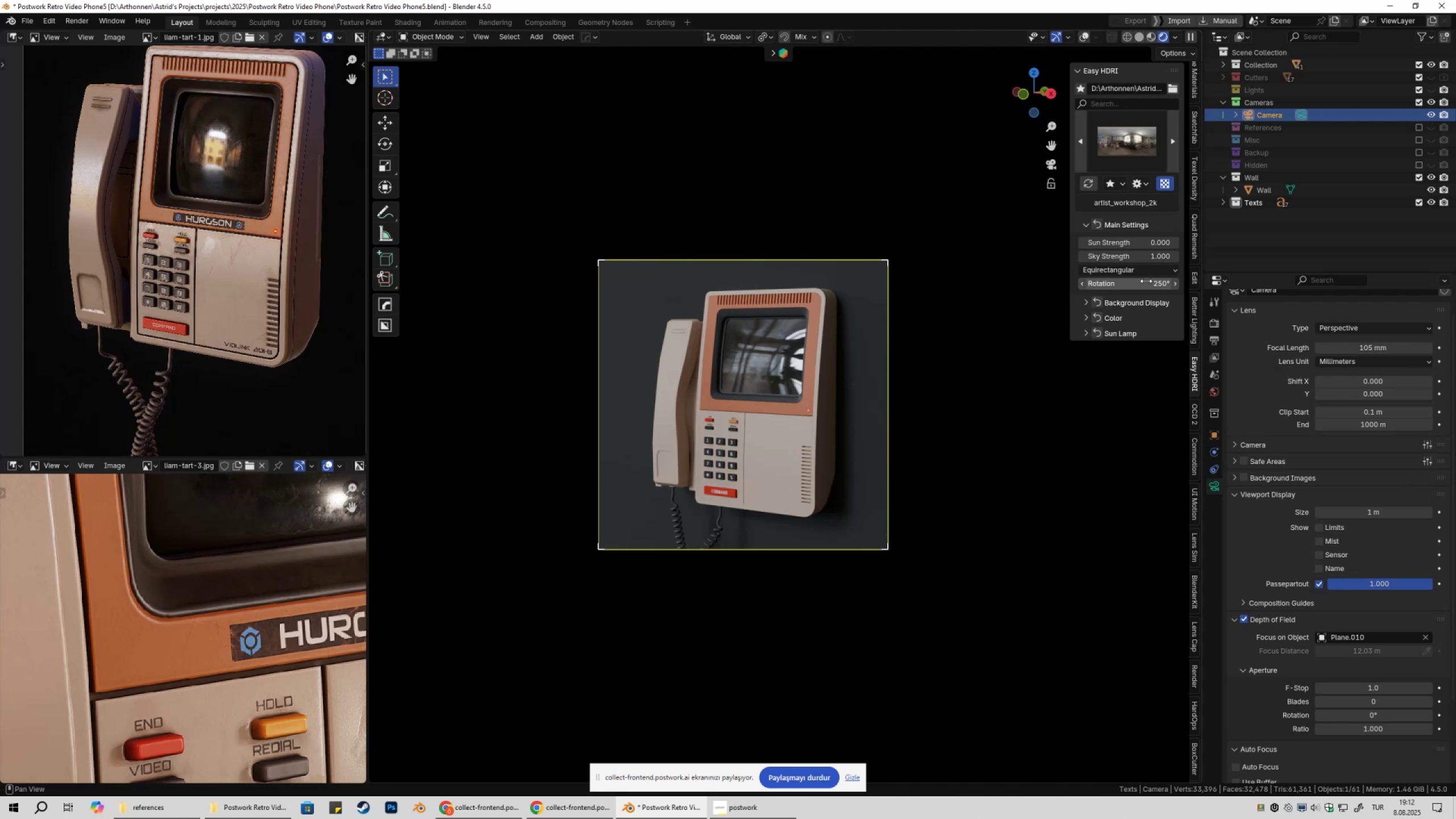 
left_click([1140, 34])
 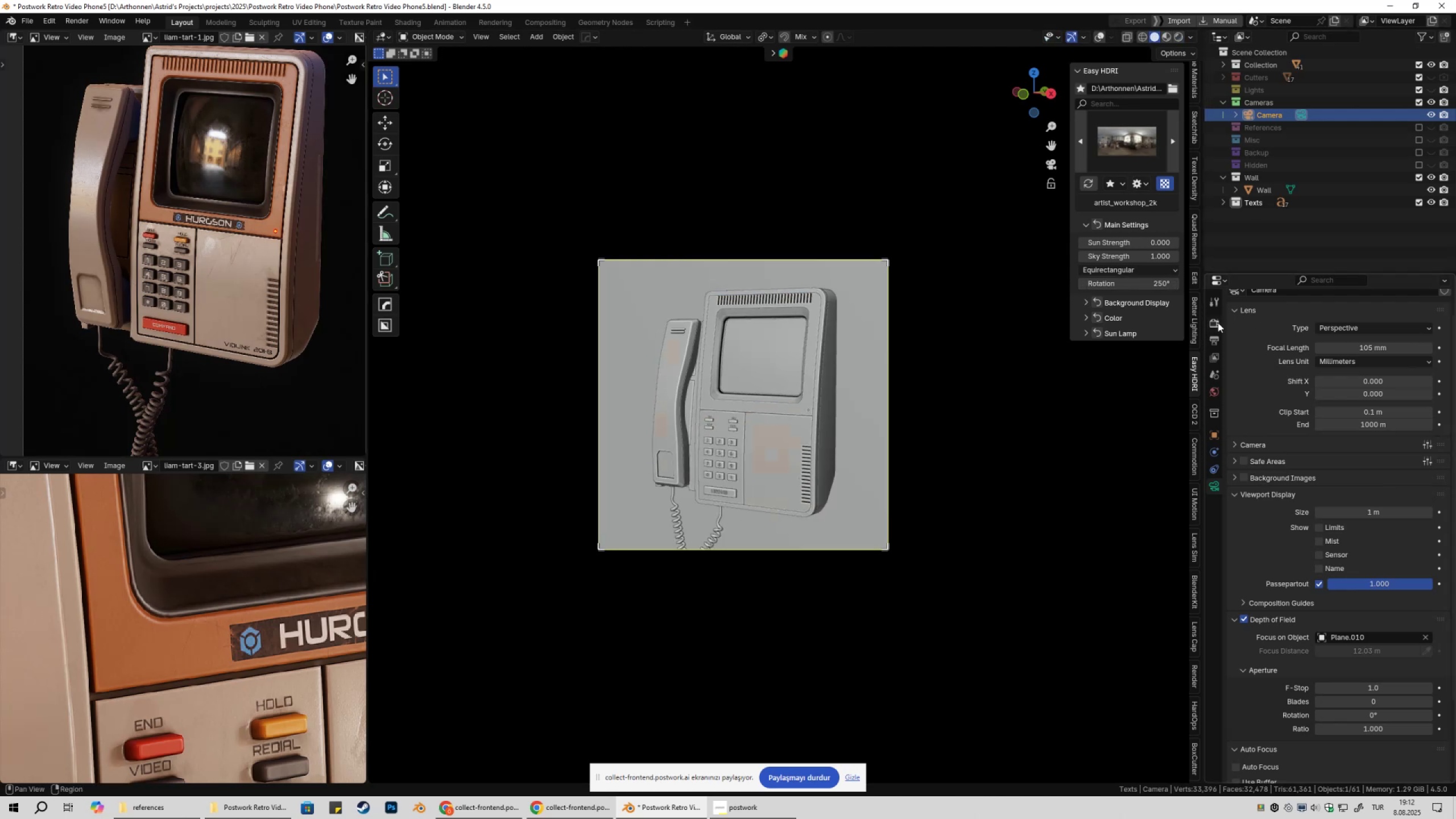 
left_click([1214, 323])
 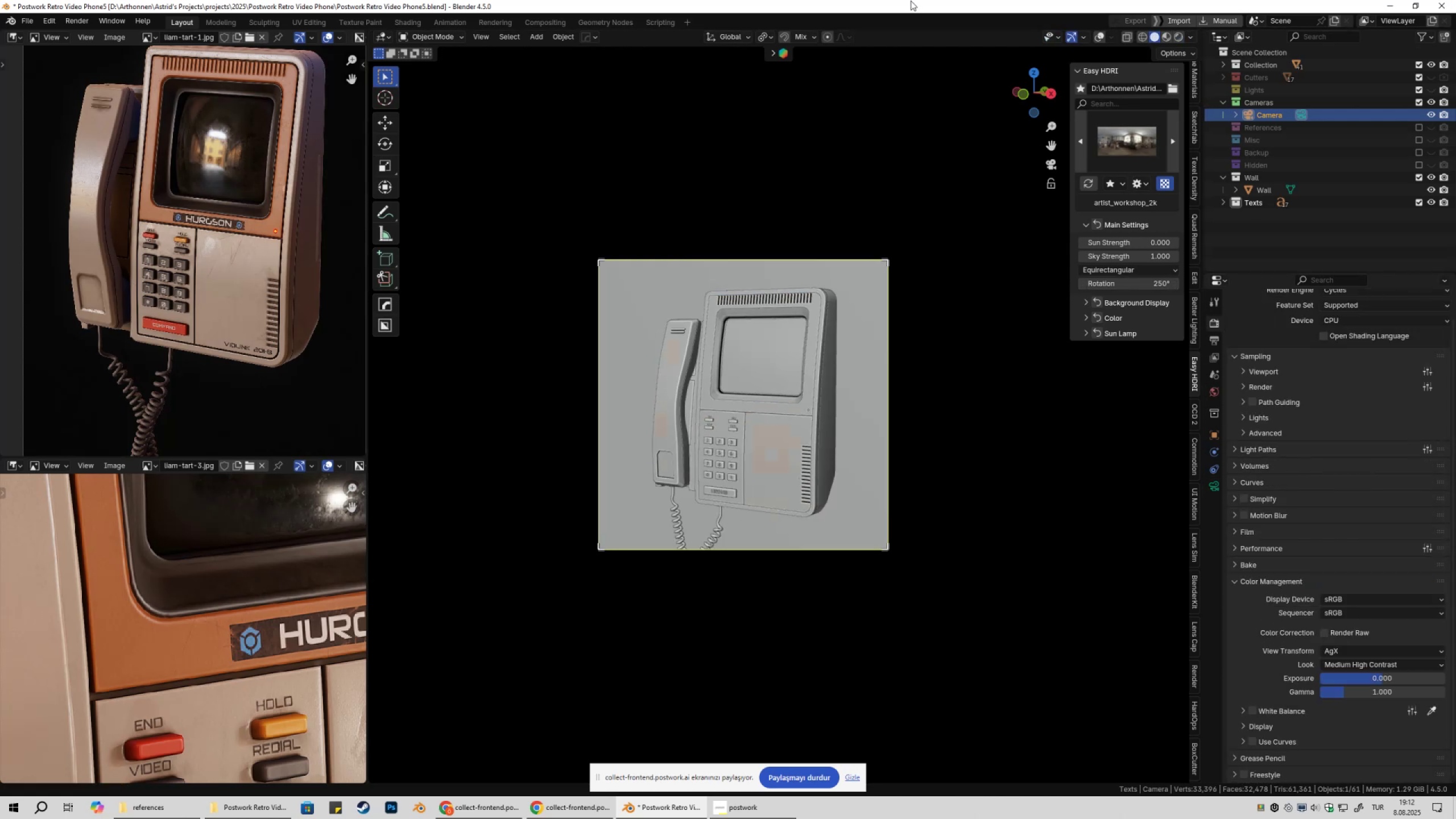 
left_click([911, 1])
 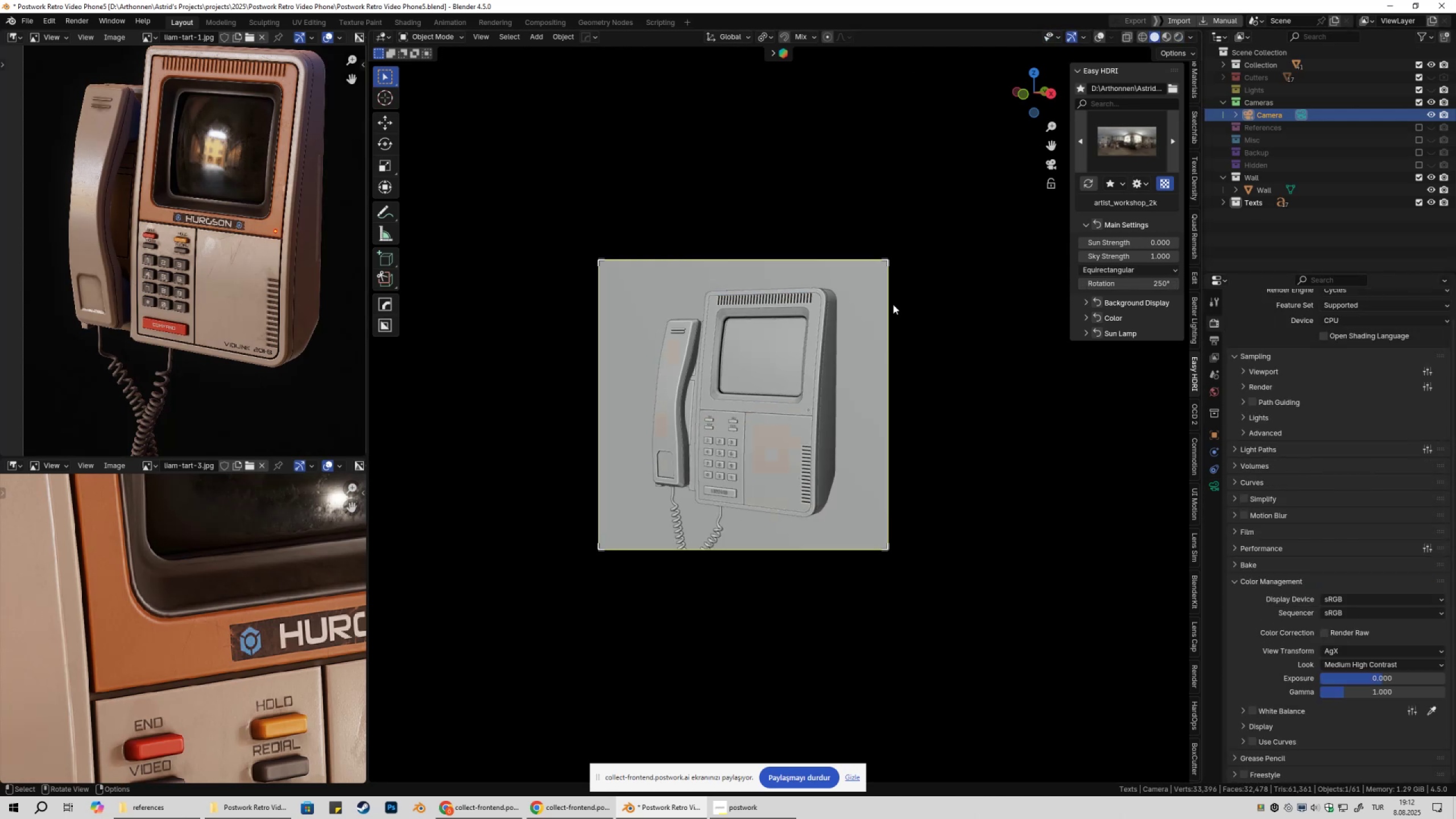 
key(Control+ControlLeft)
 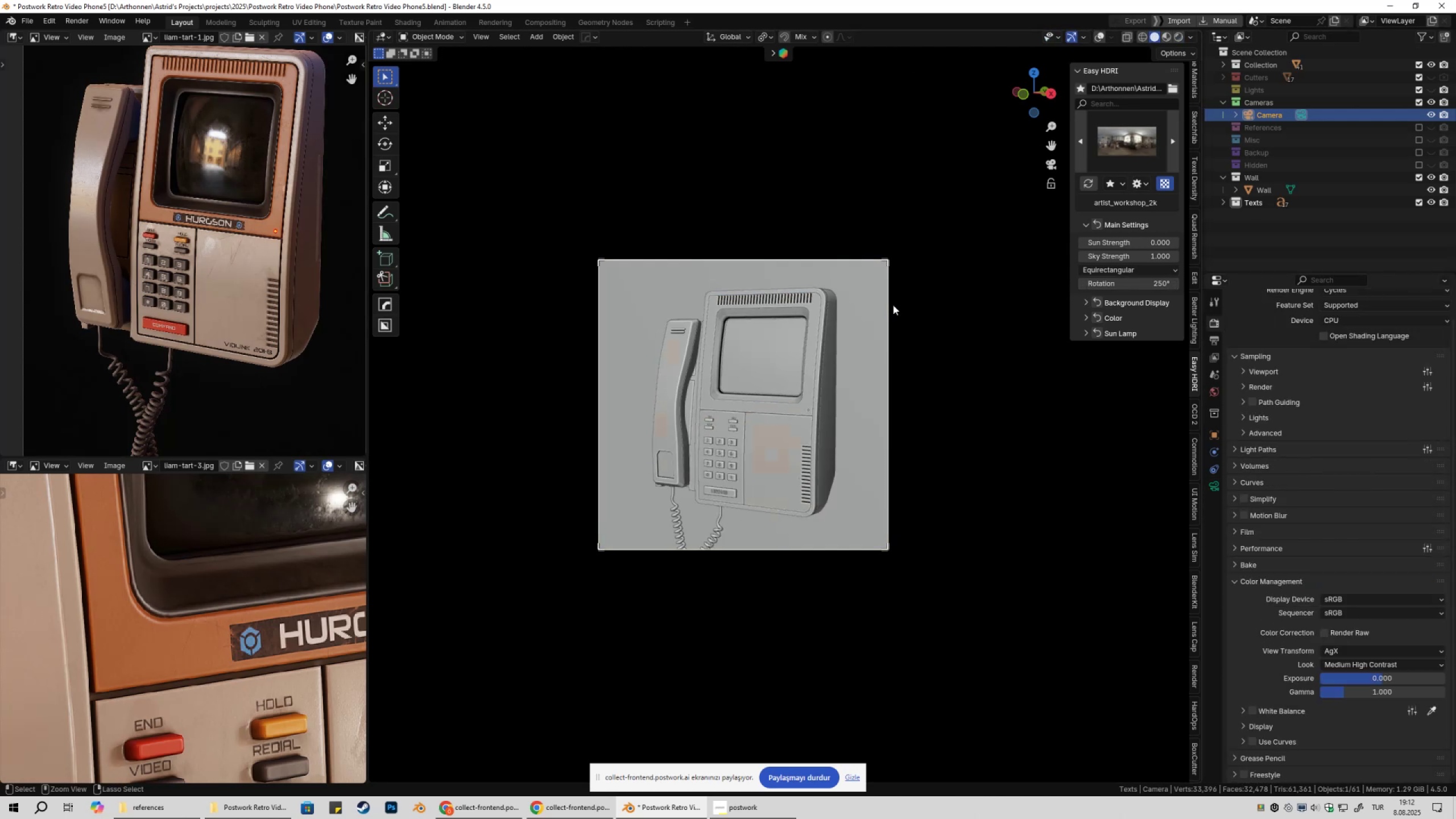 
key(Control+S)
 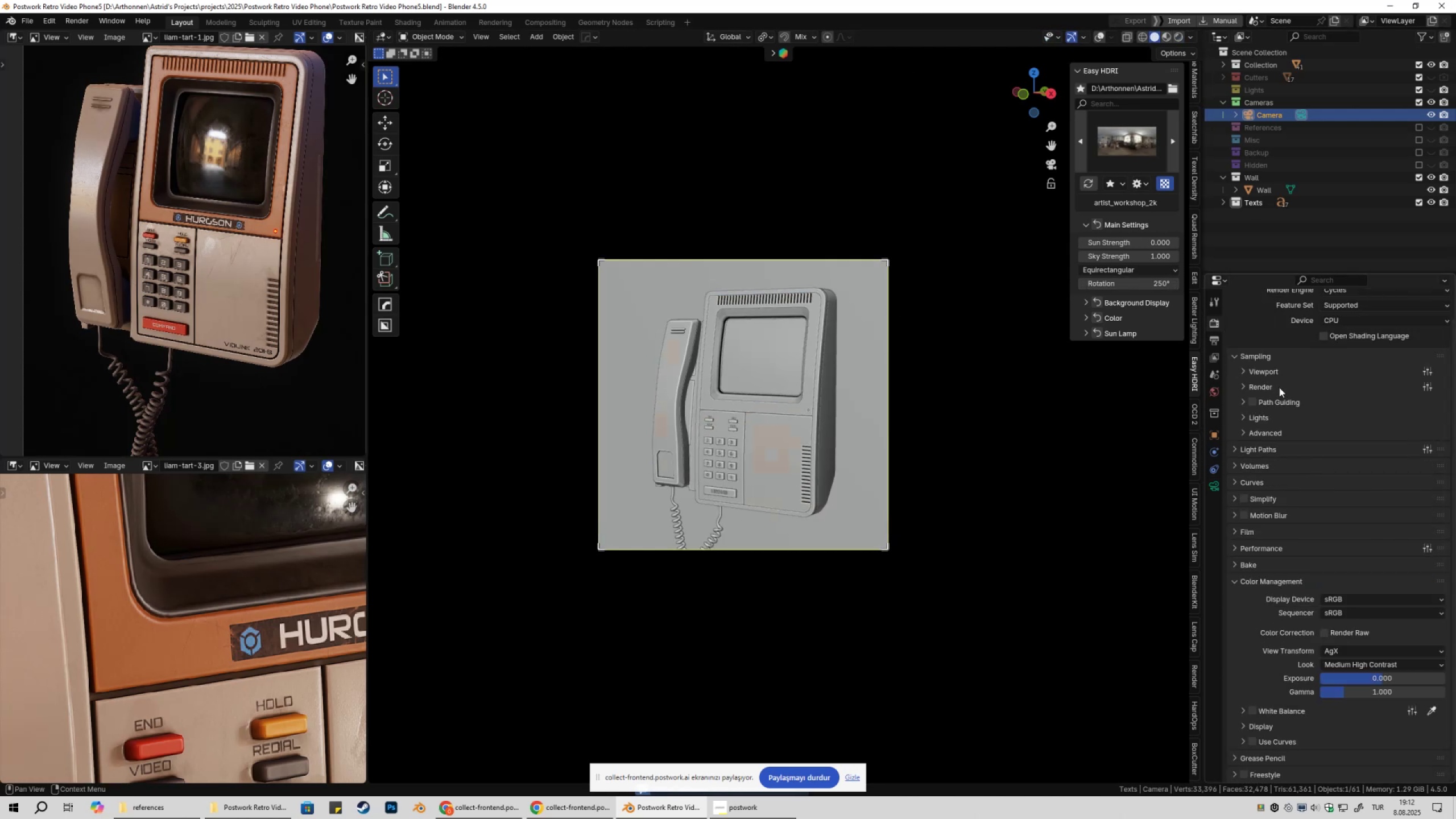 
left_click([1261, 387])
 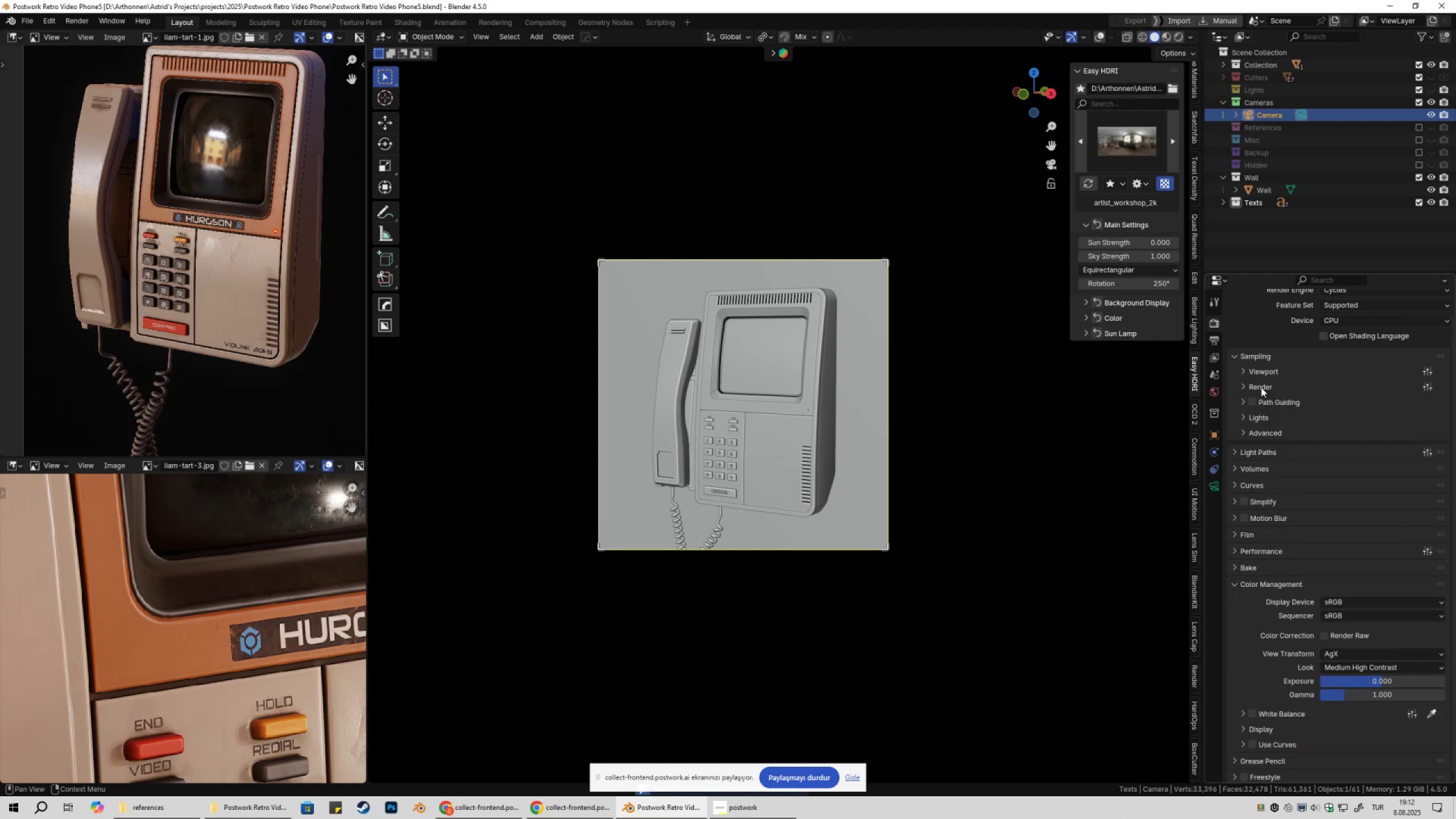 
double_click([1217, 340])
 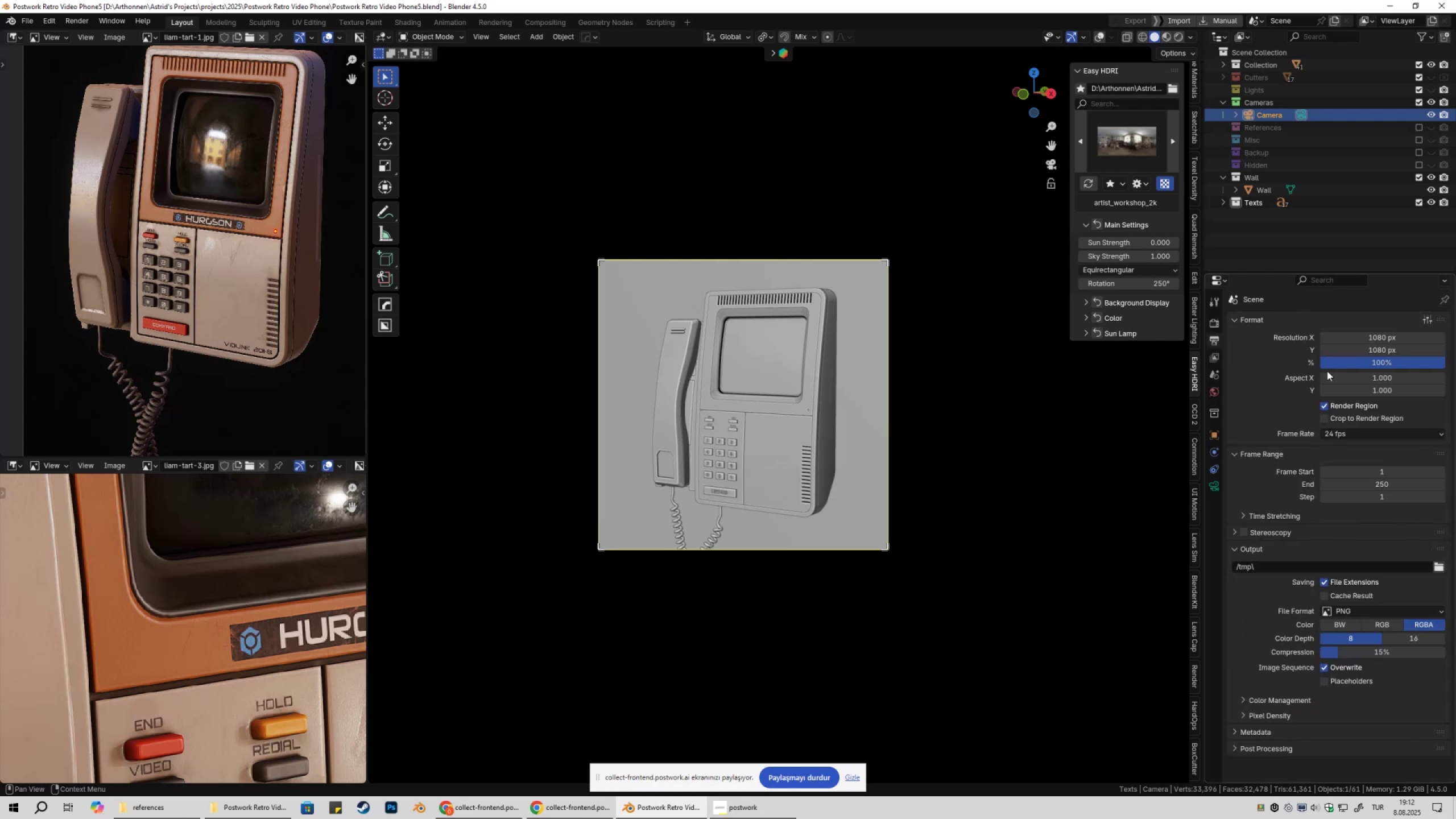 
left_click([1218, 324])
 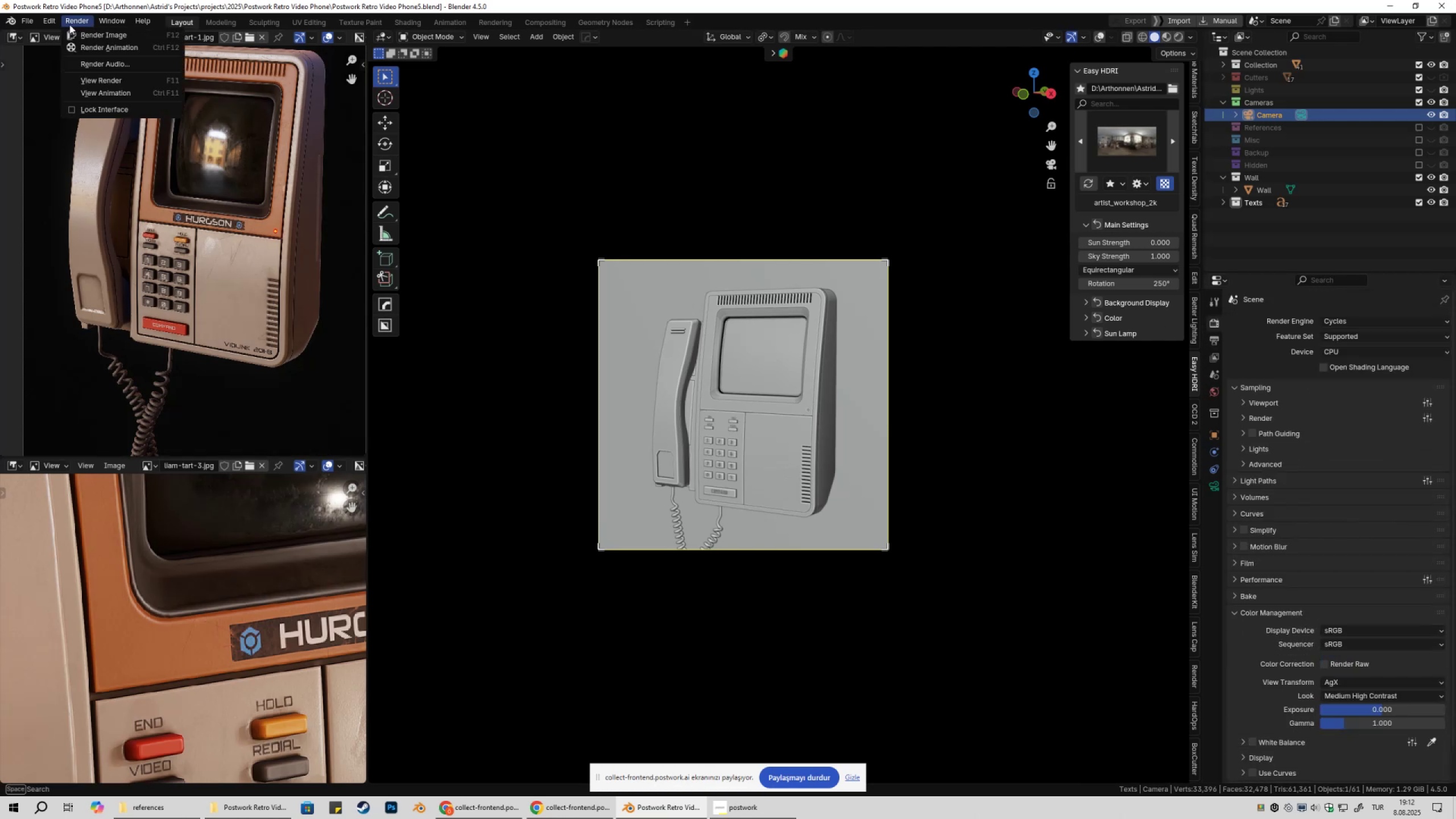 
double_click([83, 35])
 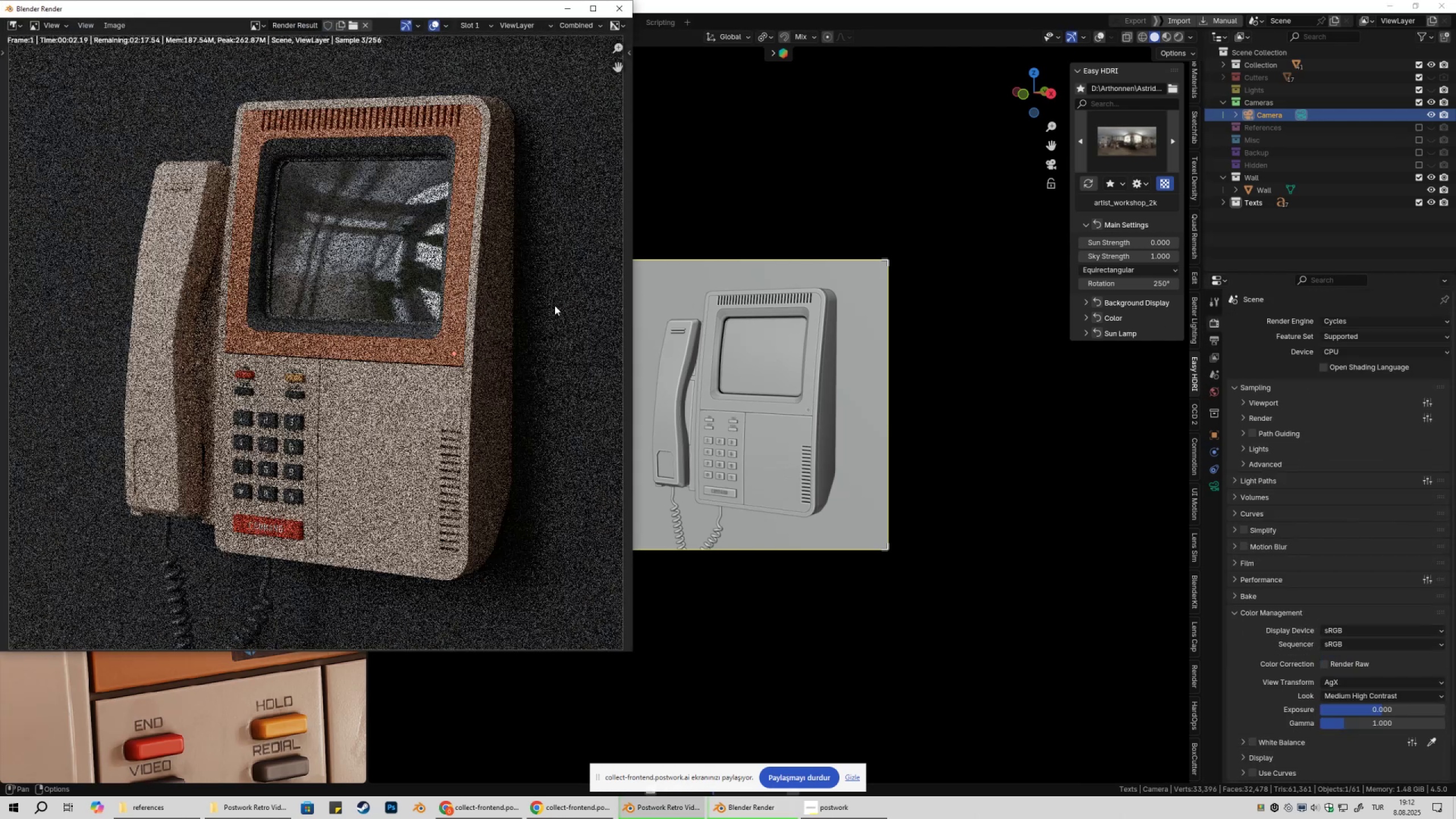 
scroll: coordinate [553, 307], scroll_direction: down, amount: 2.0
 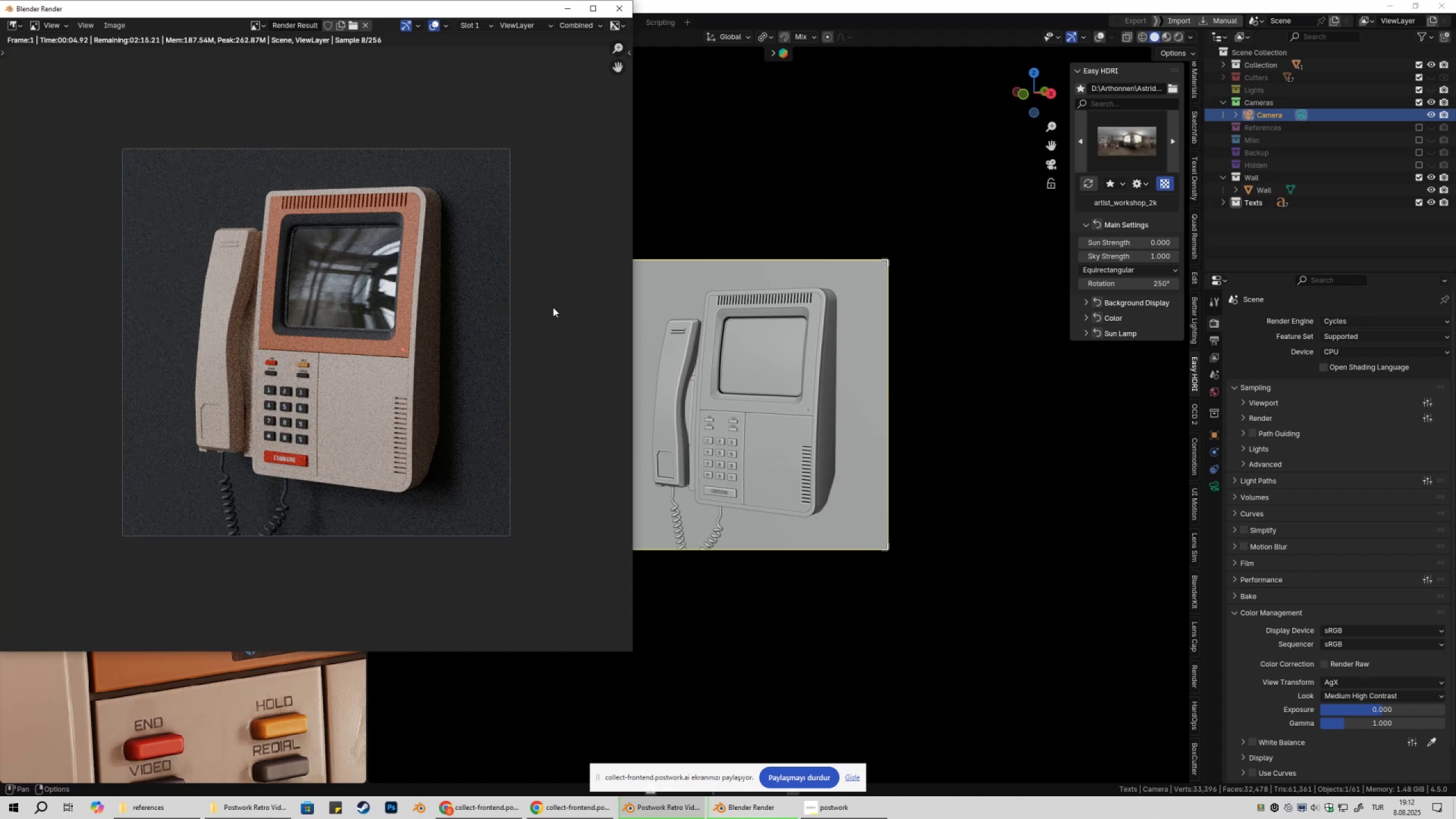 
left_click_drag(start_coordinate=[354, 11], to_coordinate=[764, 74])
 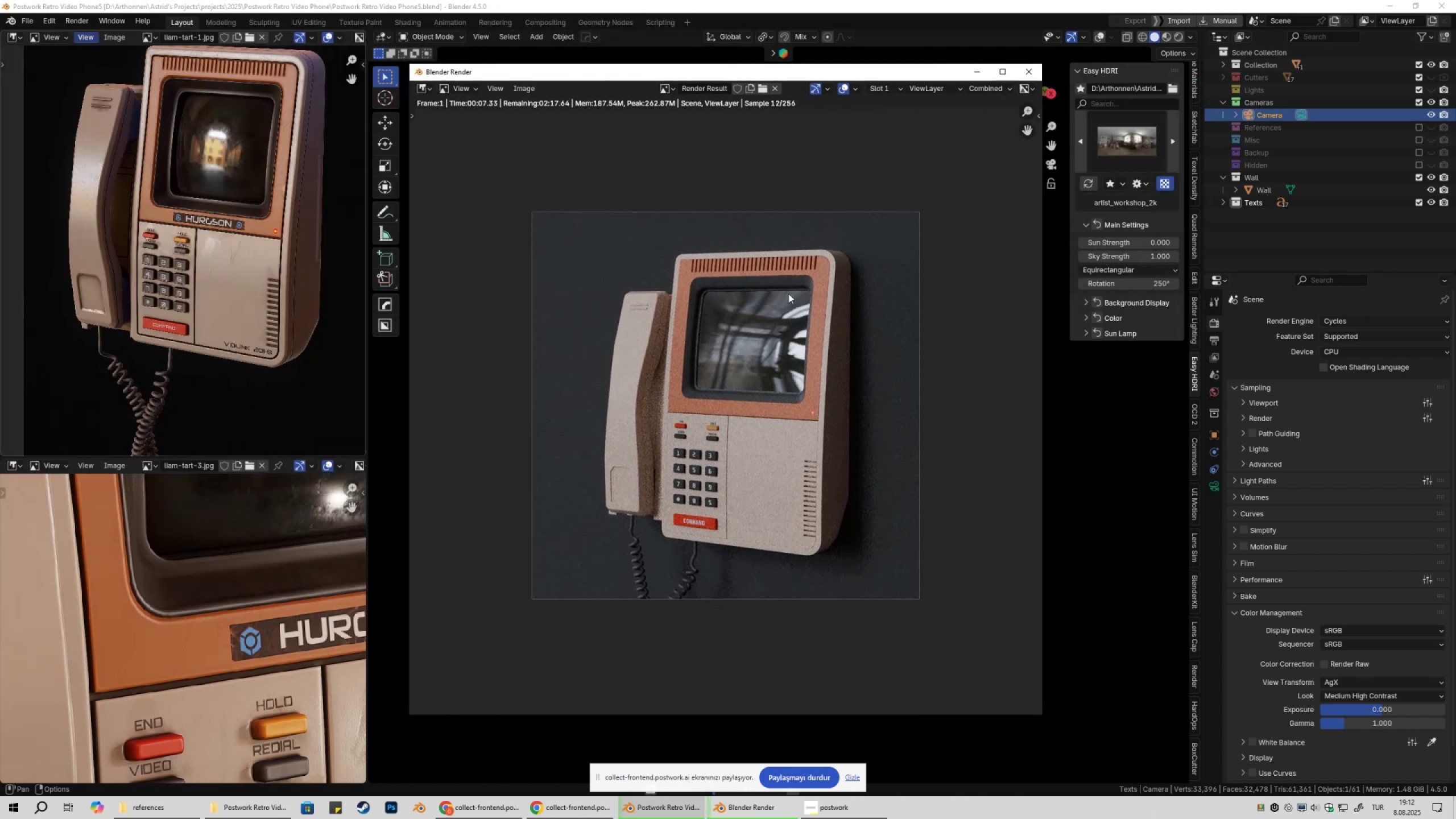 
scroll: coordinate [829, 304], scroll_direction: down, amount: 2.0
 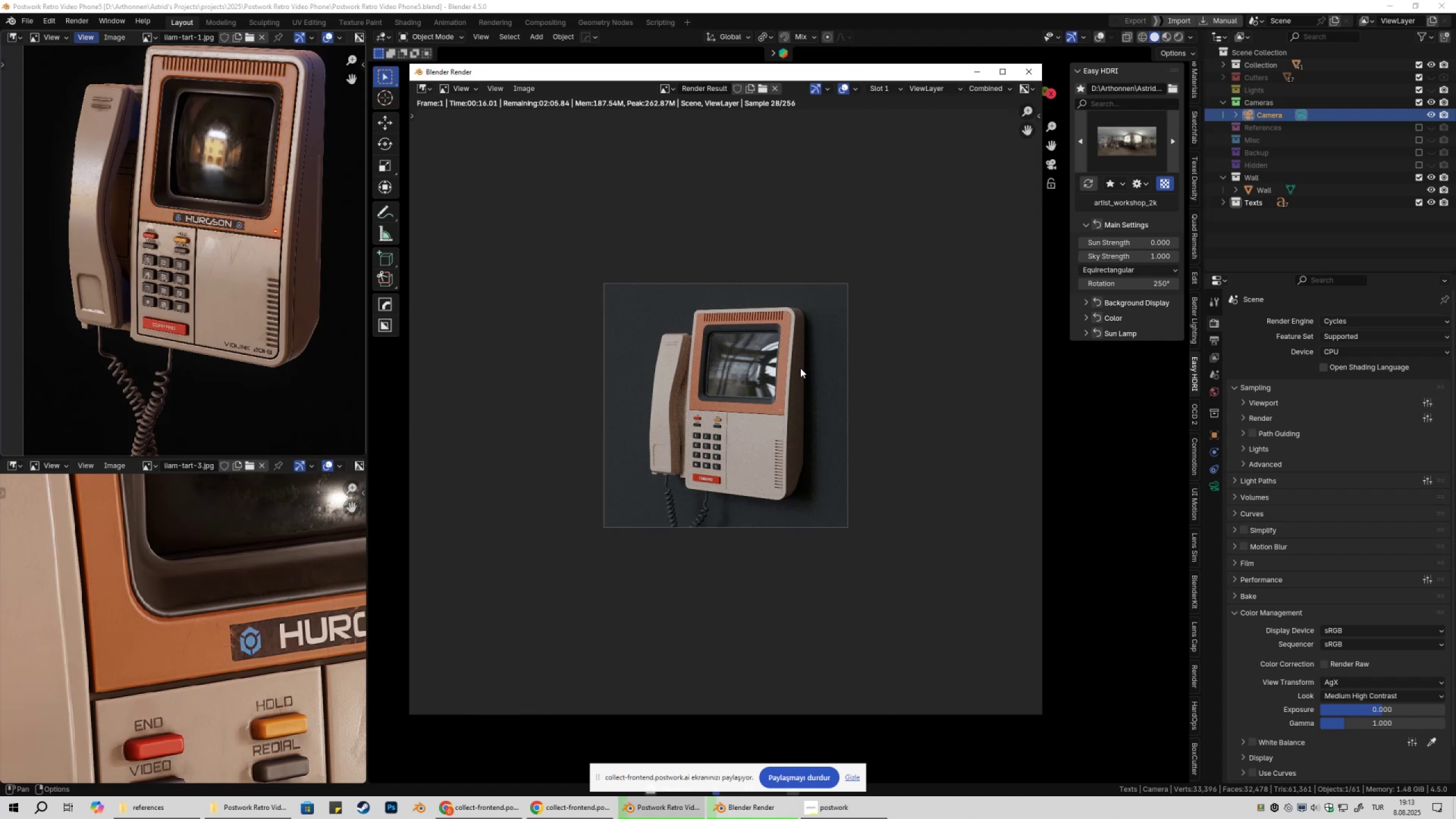 
wait(5.45)
 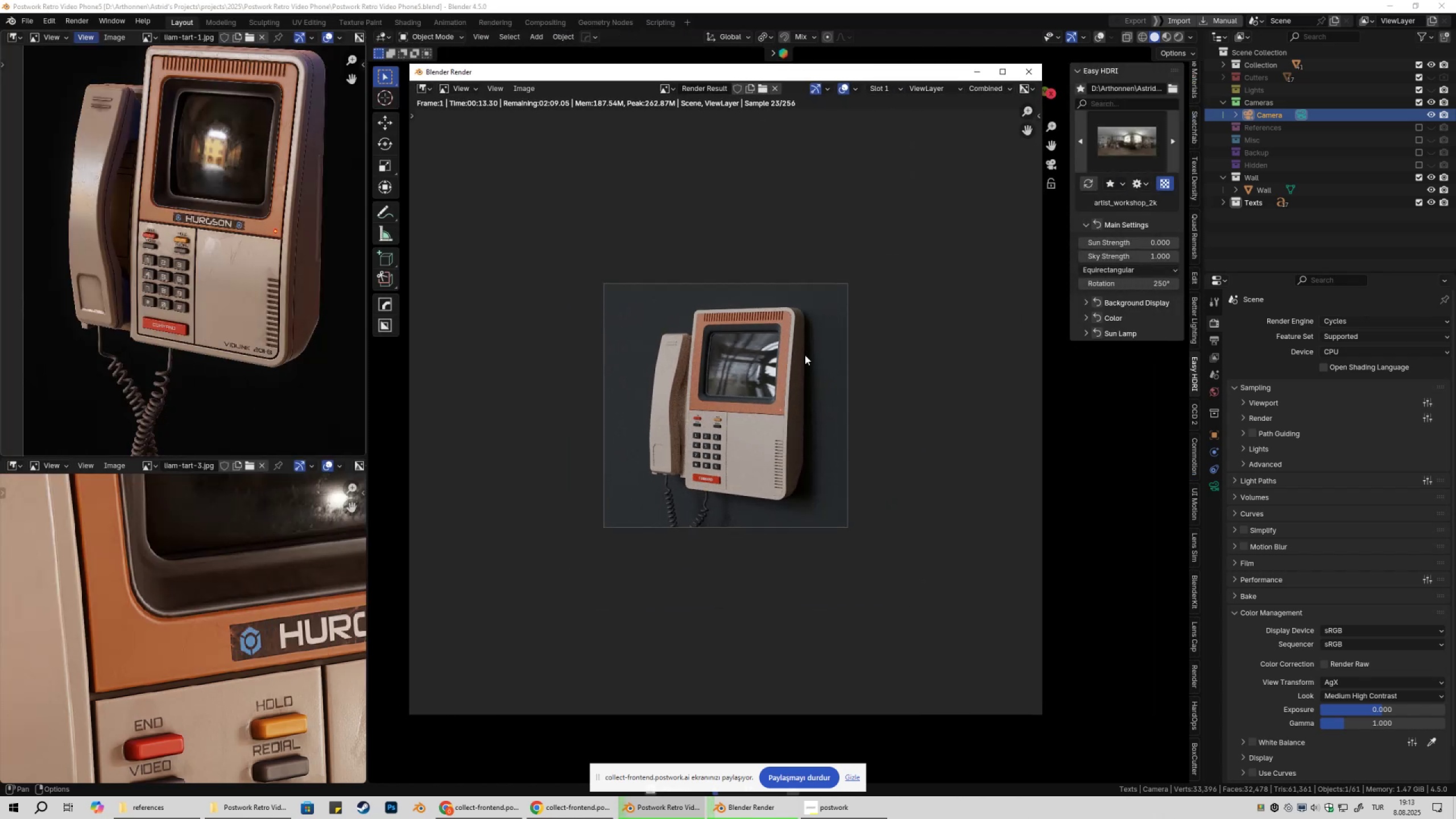 
scroll: coordinate [800, 368], scroll_direction: up, amount: 4.0
 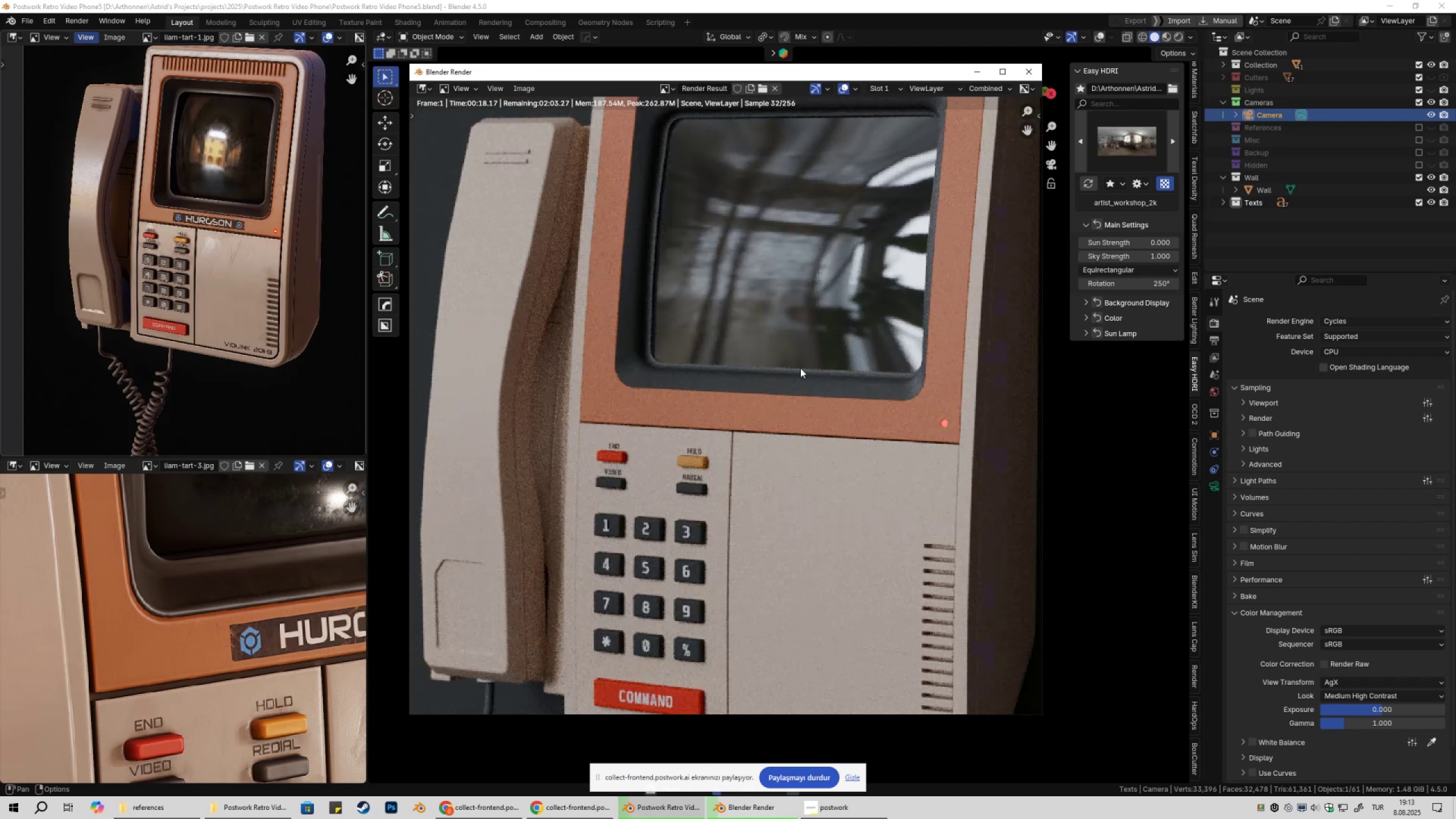 
scroll: coordinate [799, 371], scroll_direction: down, amount: 4.0
 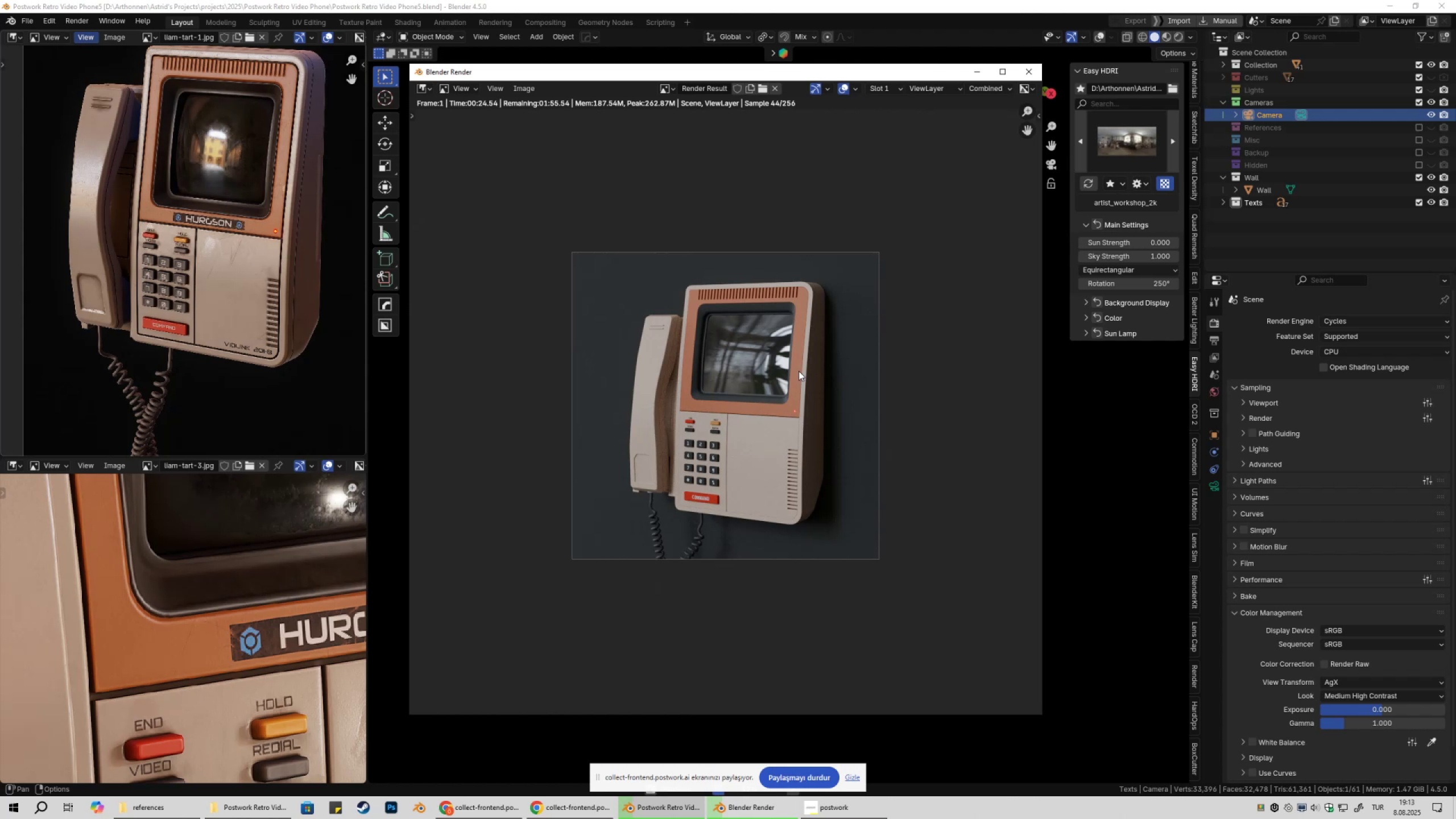 
wait(5.02)
 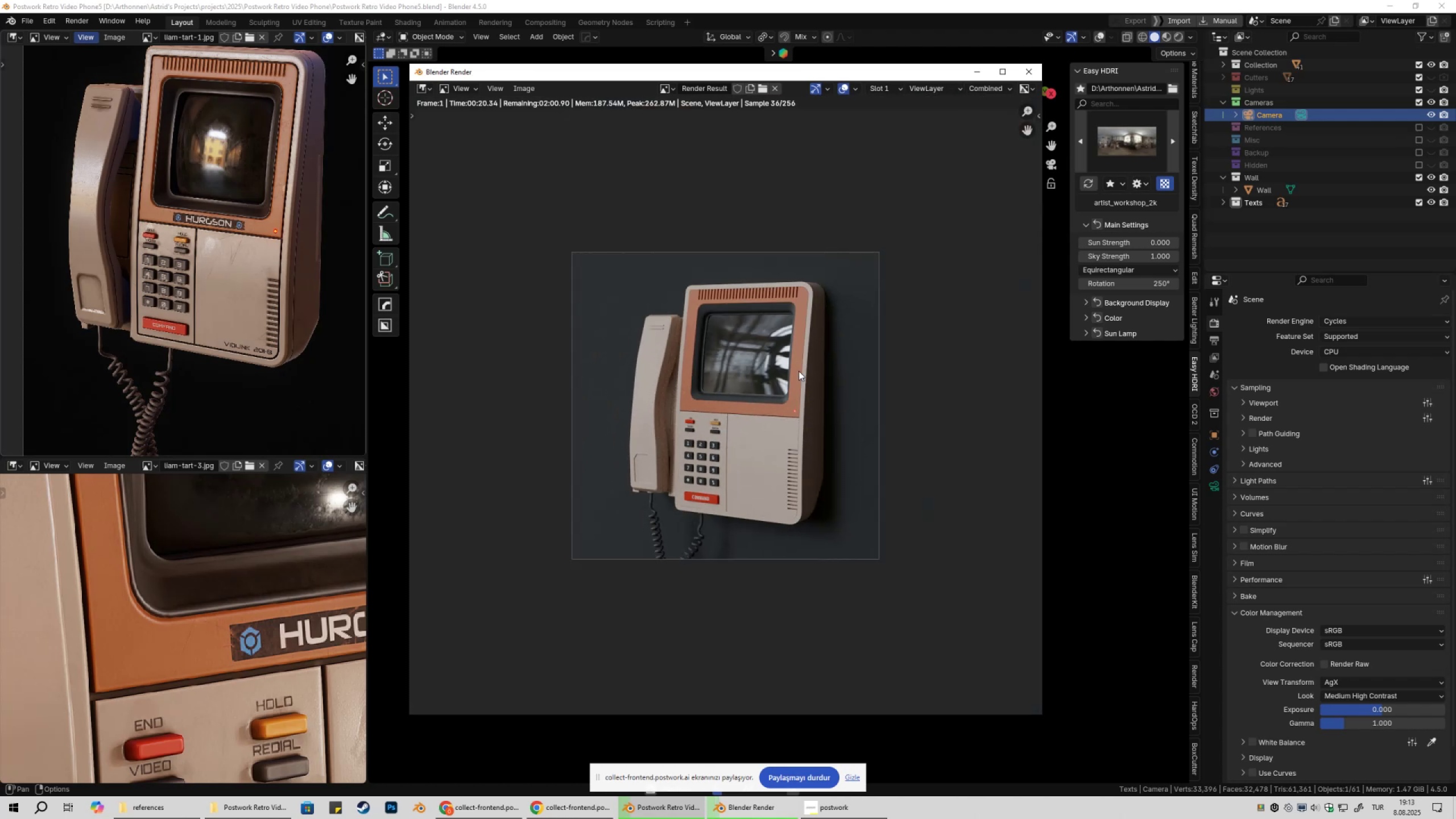 
scroll: coordinate [748, 408], scroll_direction: up, amount: 6.0
 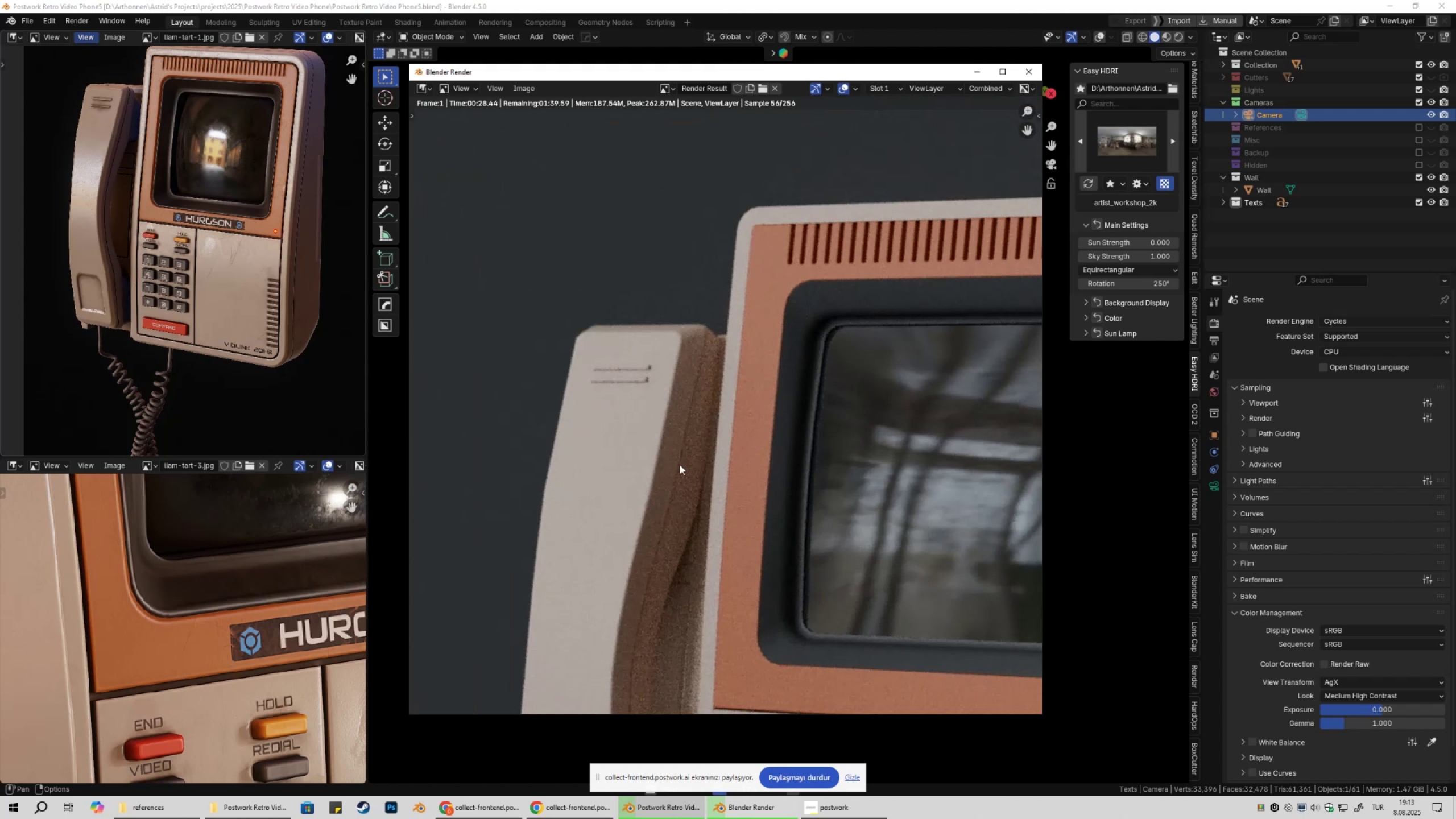 
scroll: coordinate [679, 465], scroll_direction: down, amount: 2.0
 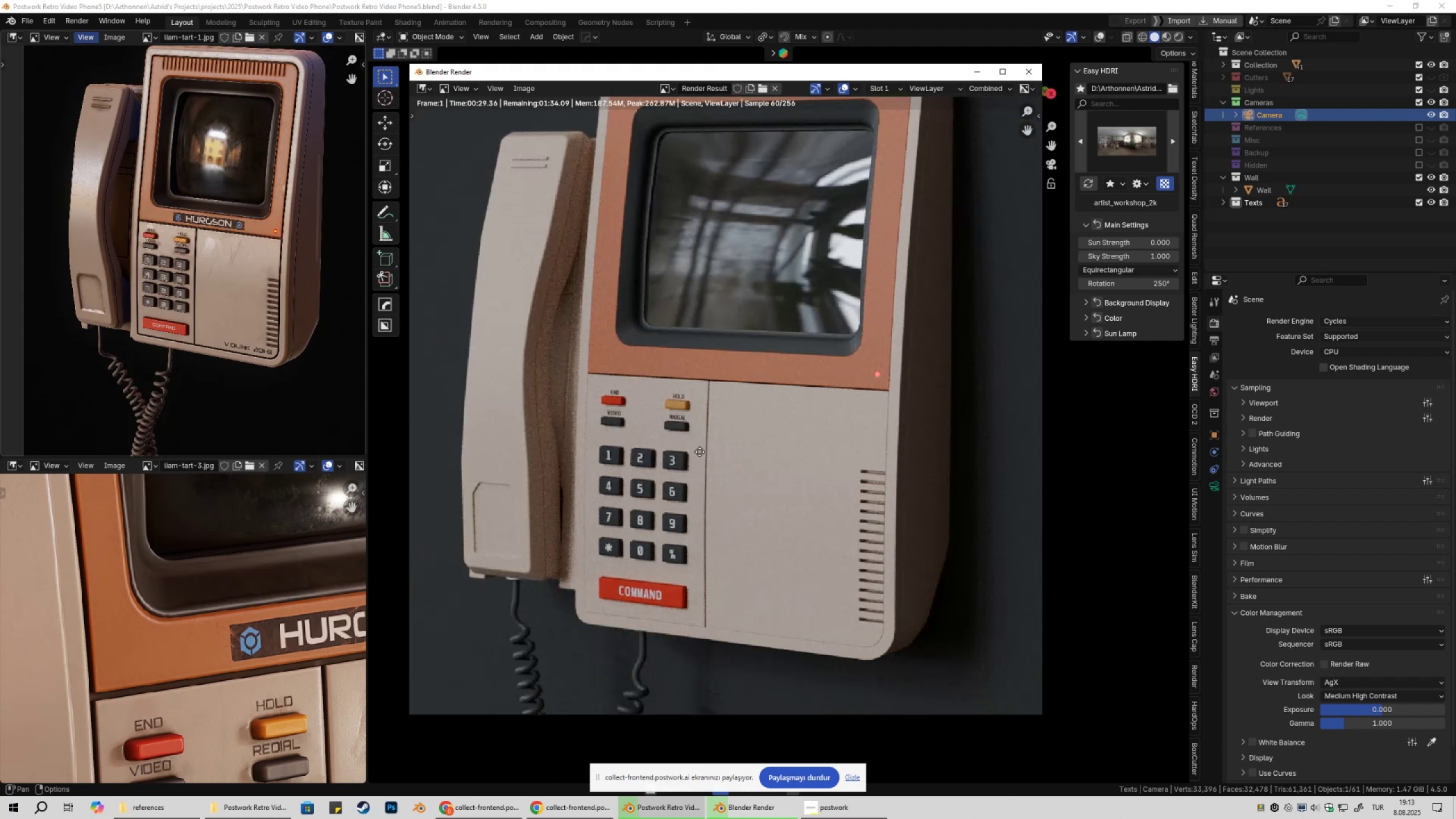 
scroll: coordinate [775, 359], scroll_direction: up, amount: 3.0
 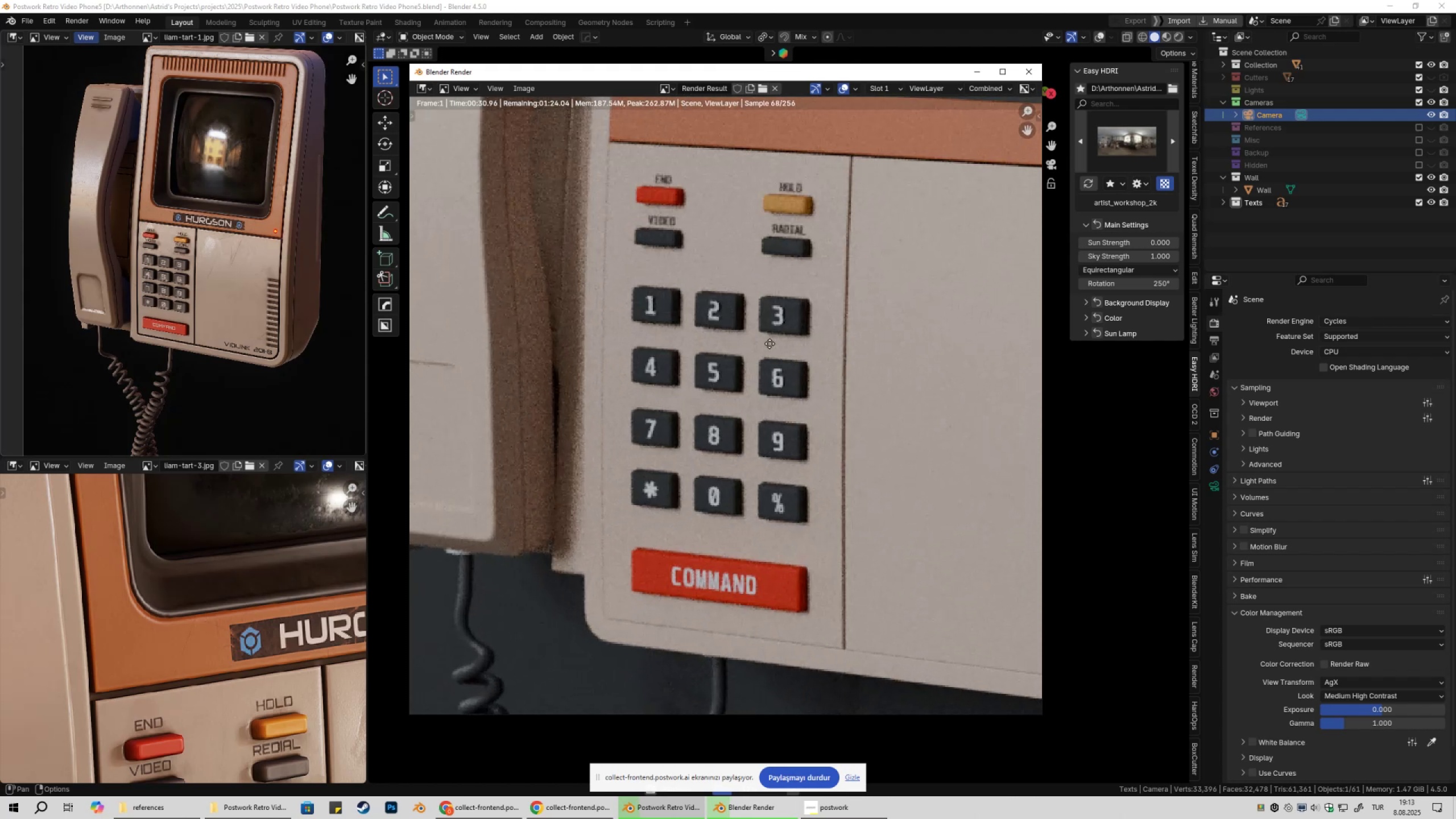 
scroll: coordinate [754, 363], scroll_direction: down, amount: 3.0
 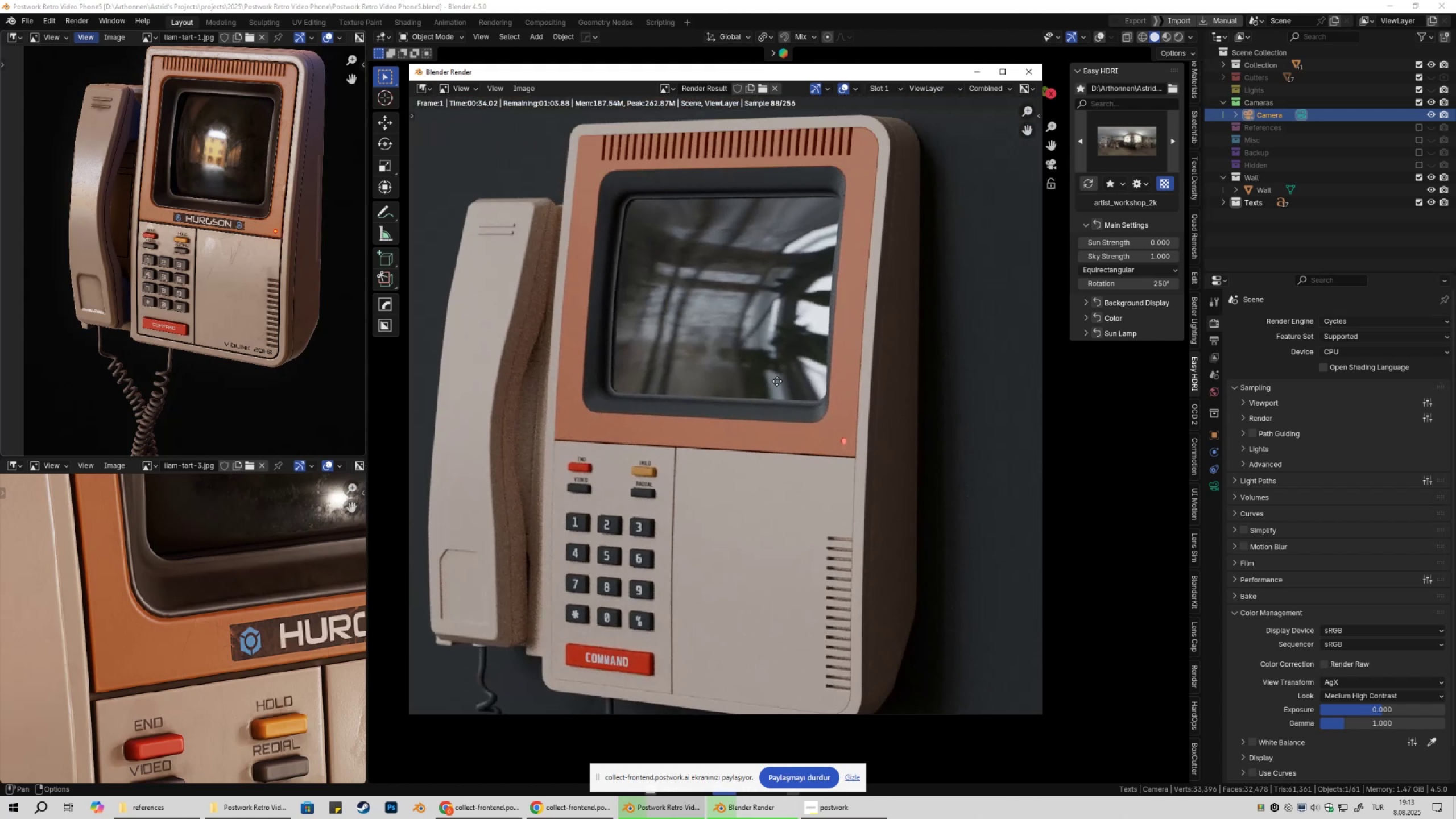 
scroll: coordinate [807, 409], scroll_direction: up, amount: 4.0
 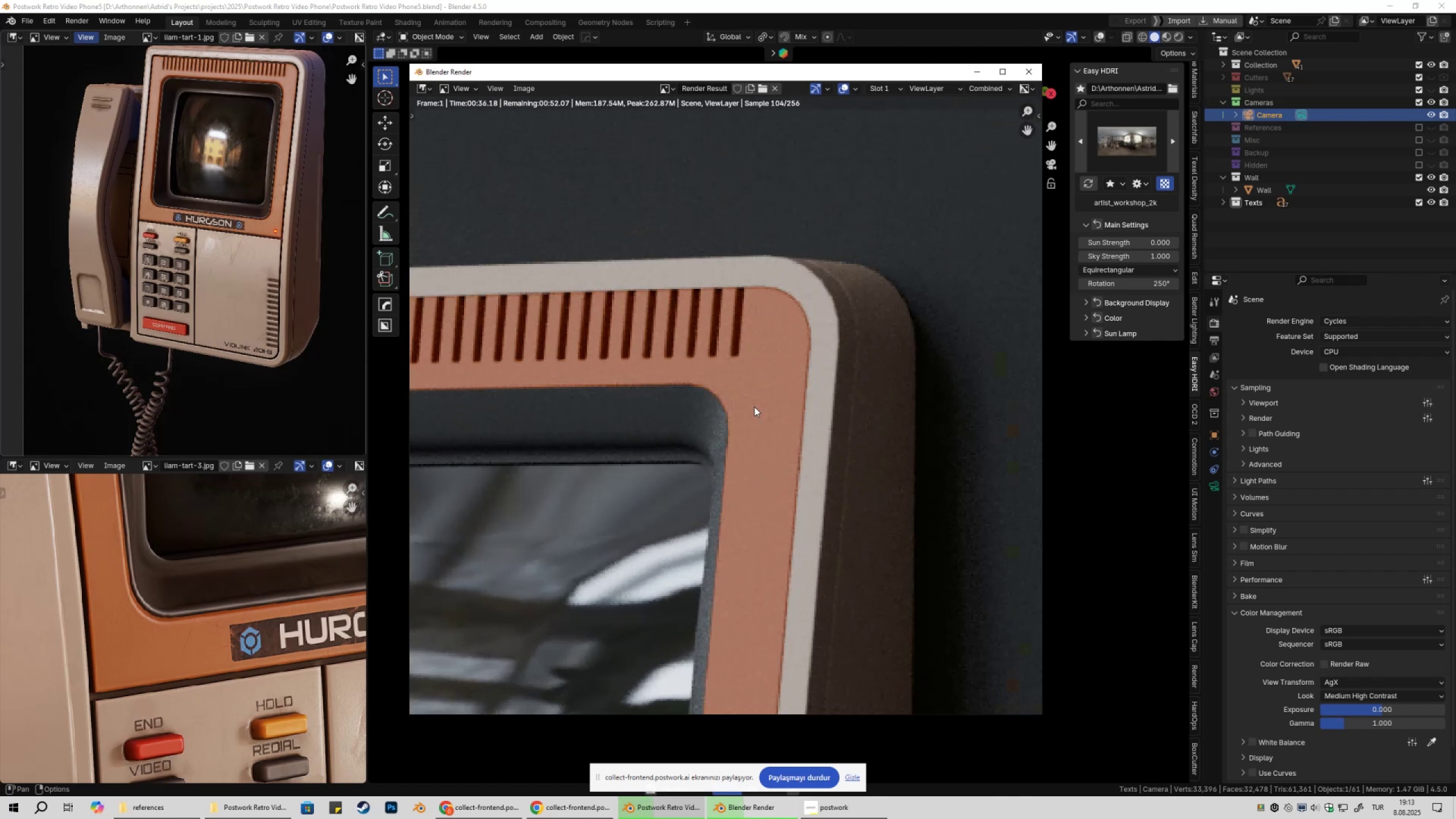 
scroll: coordinate [779, 350], scroll_direction: down, amount: 6.0
 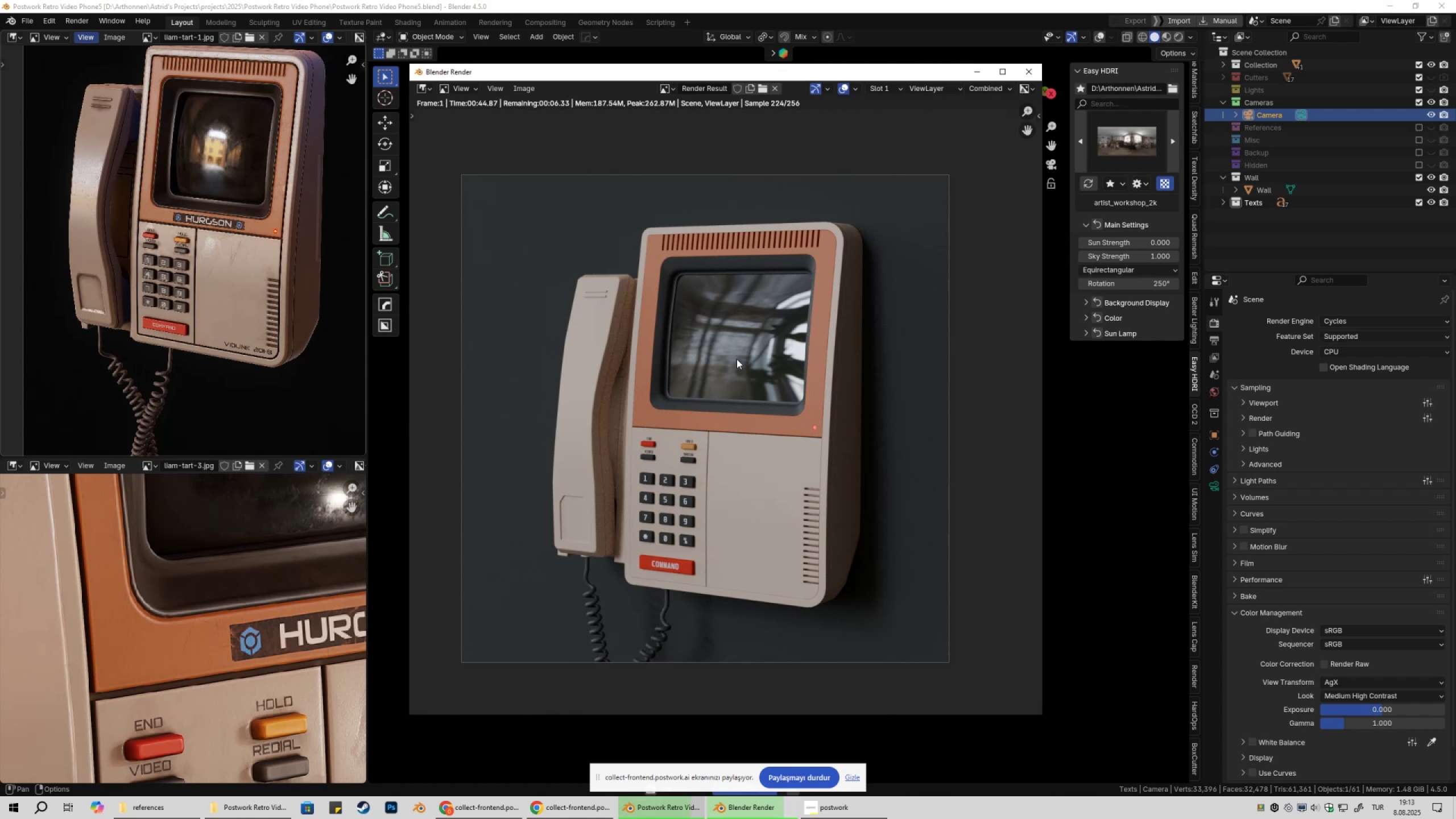 
wait(12.42)
 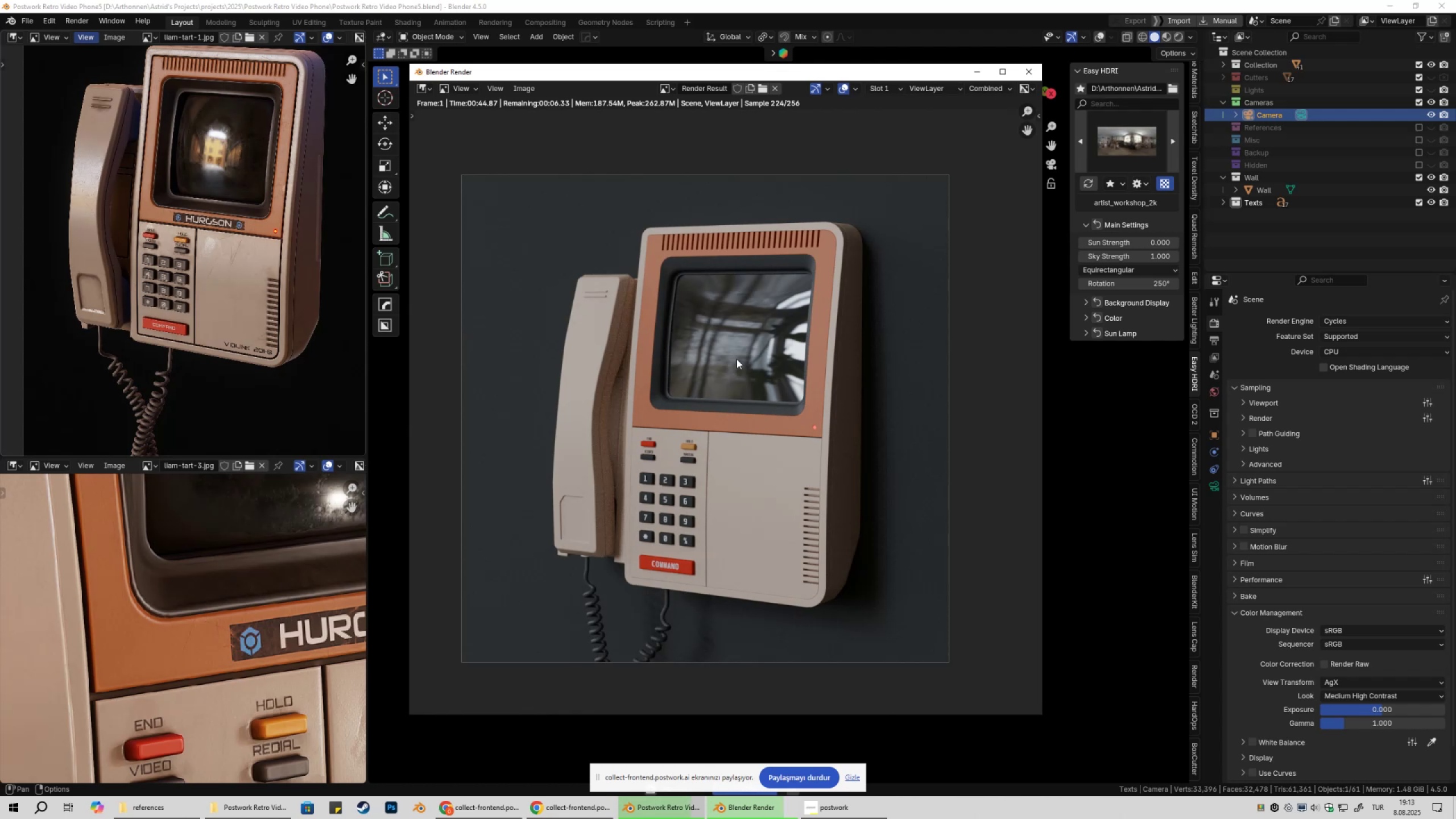 
scroll: coordinate [736, 359], scroll_direction: down, amount: 1.0
 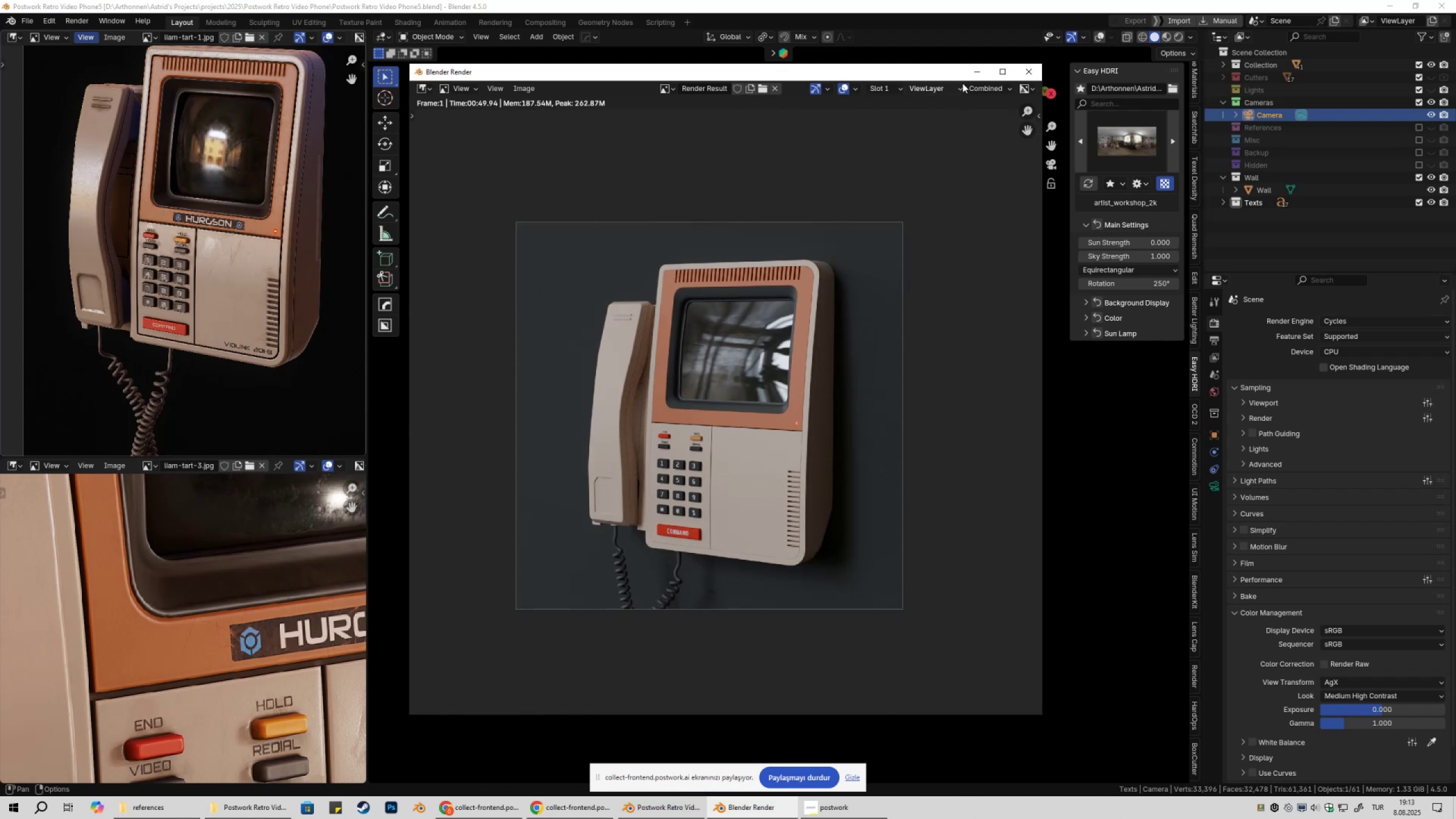 
left_click([975, 74])
 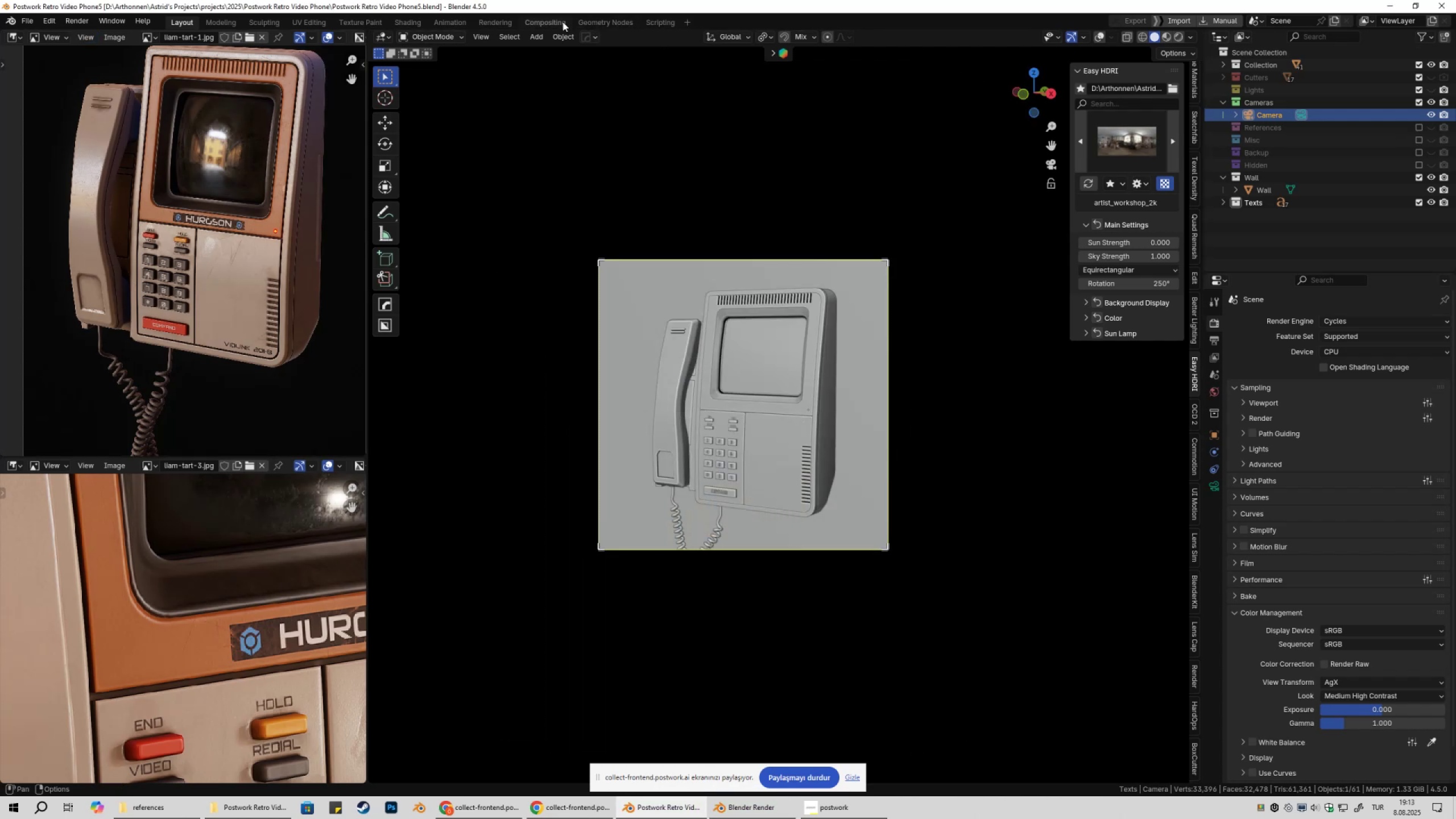 
left_click([553, 21])
 